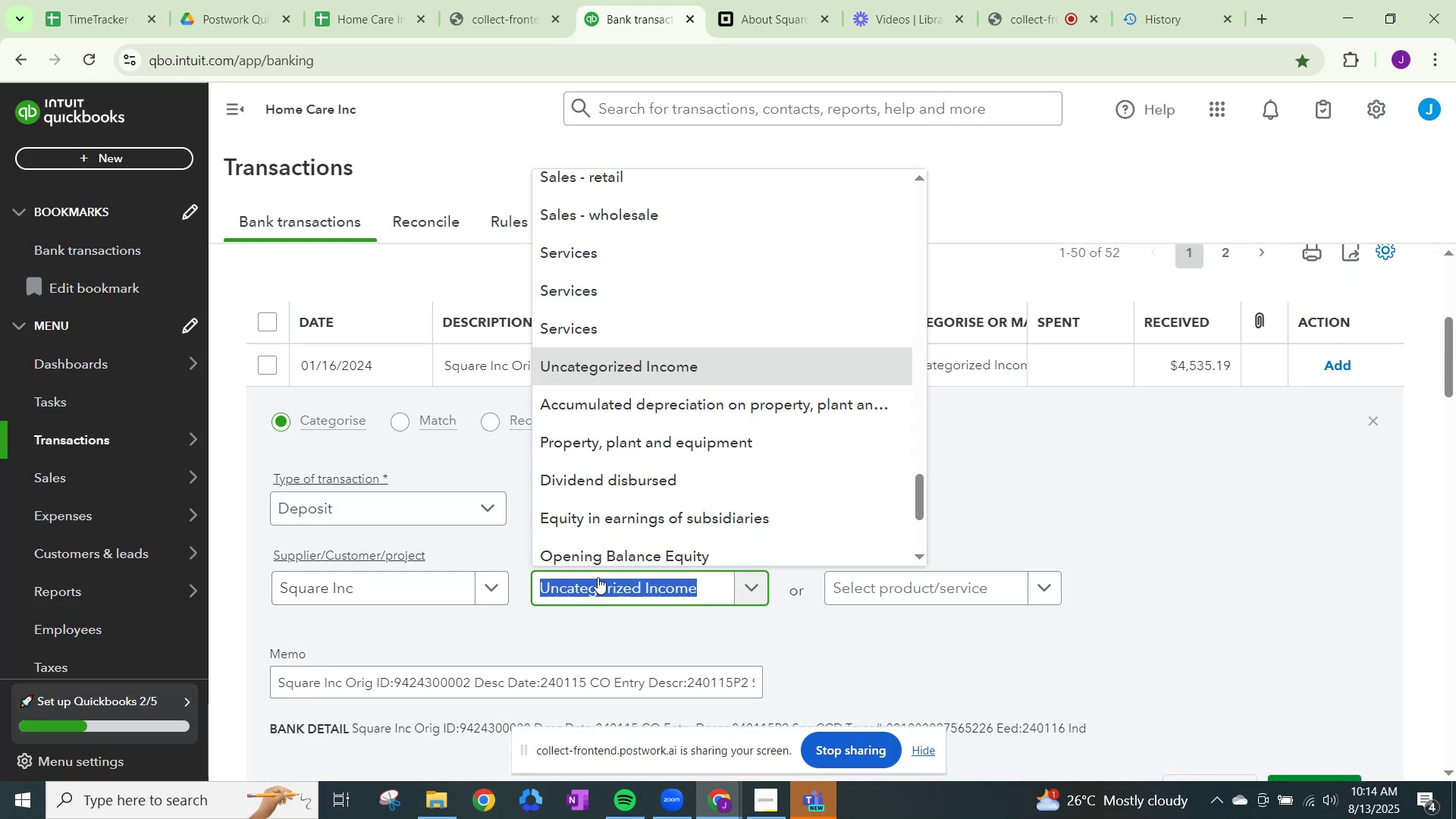 
key(Control+V)
 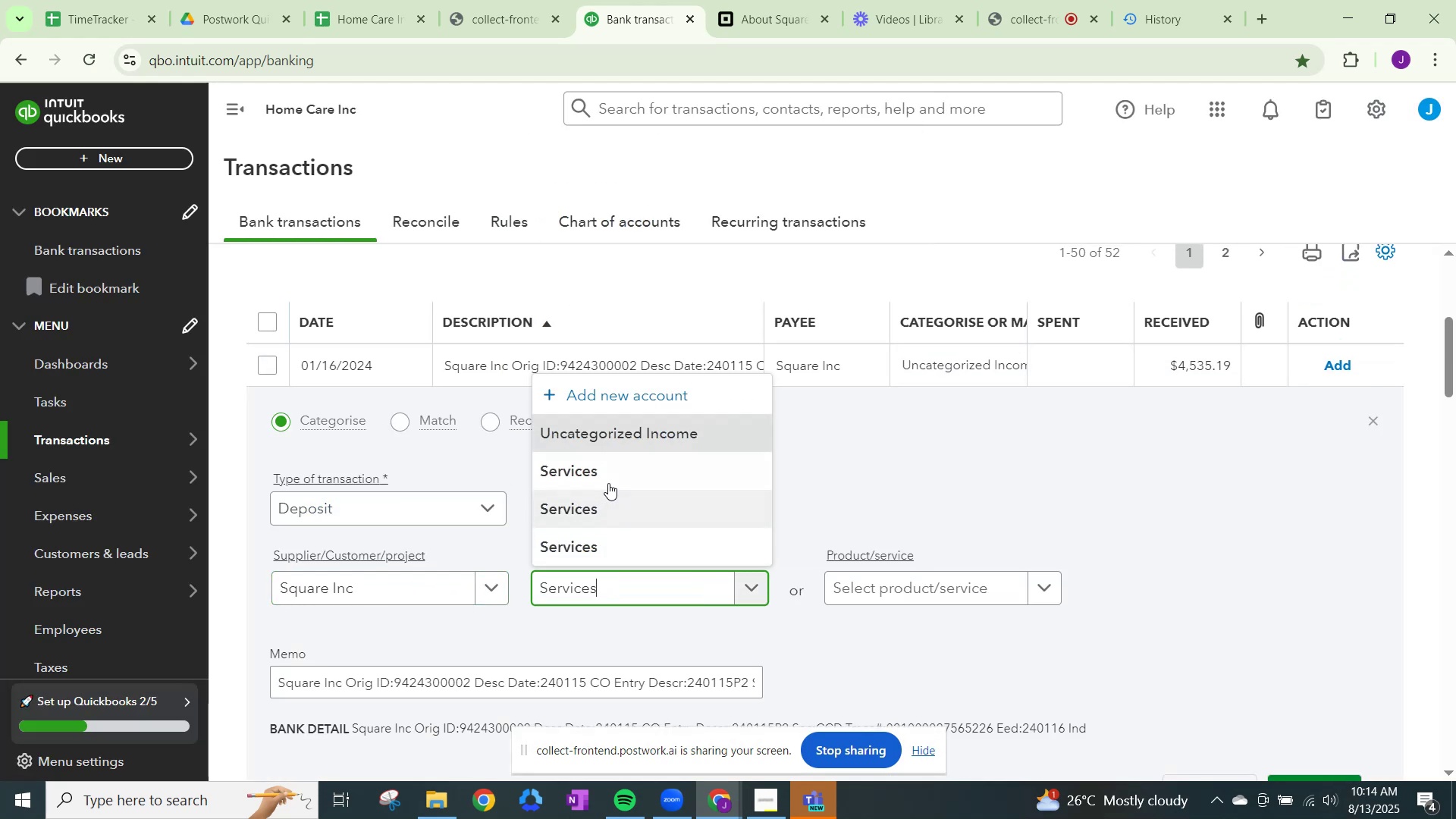 
left_click([608, 483])
 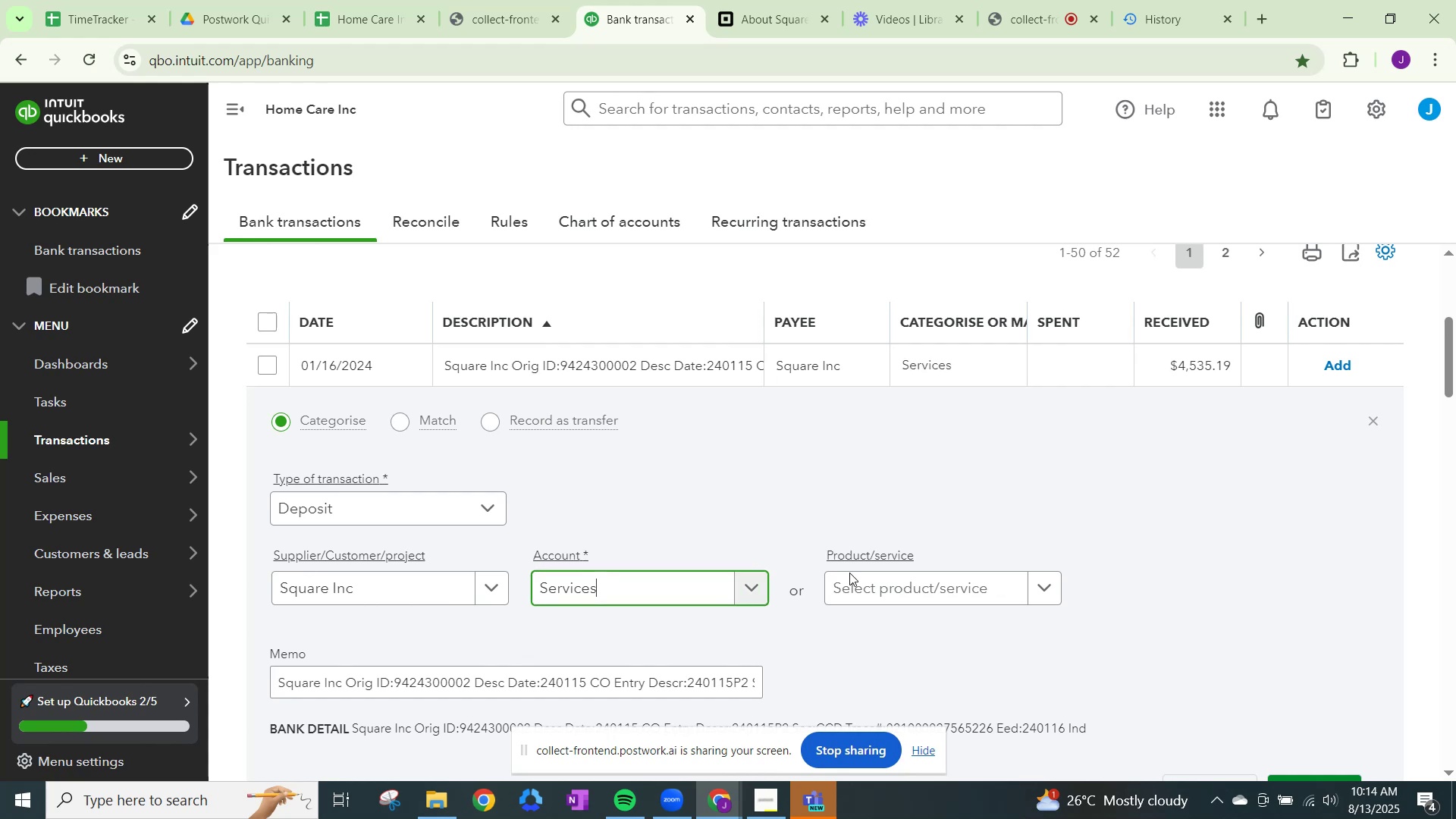 
scroll: coordinate [1046, 630], scroll_direction: down, amount: 2.0
 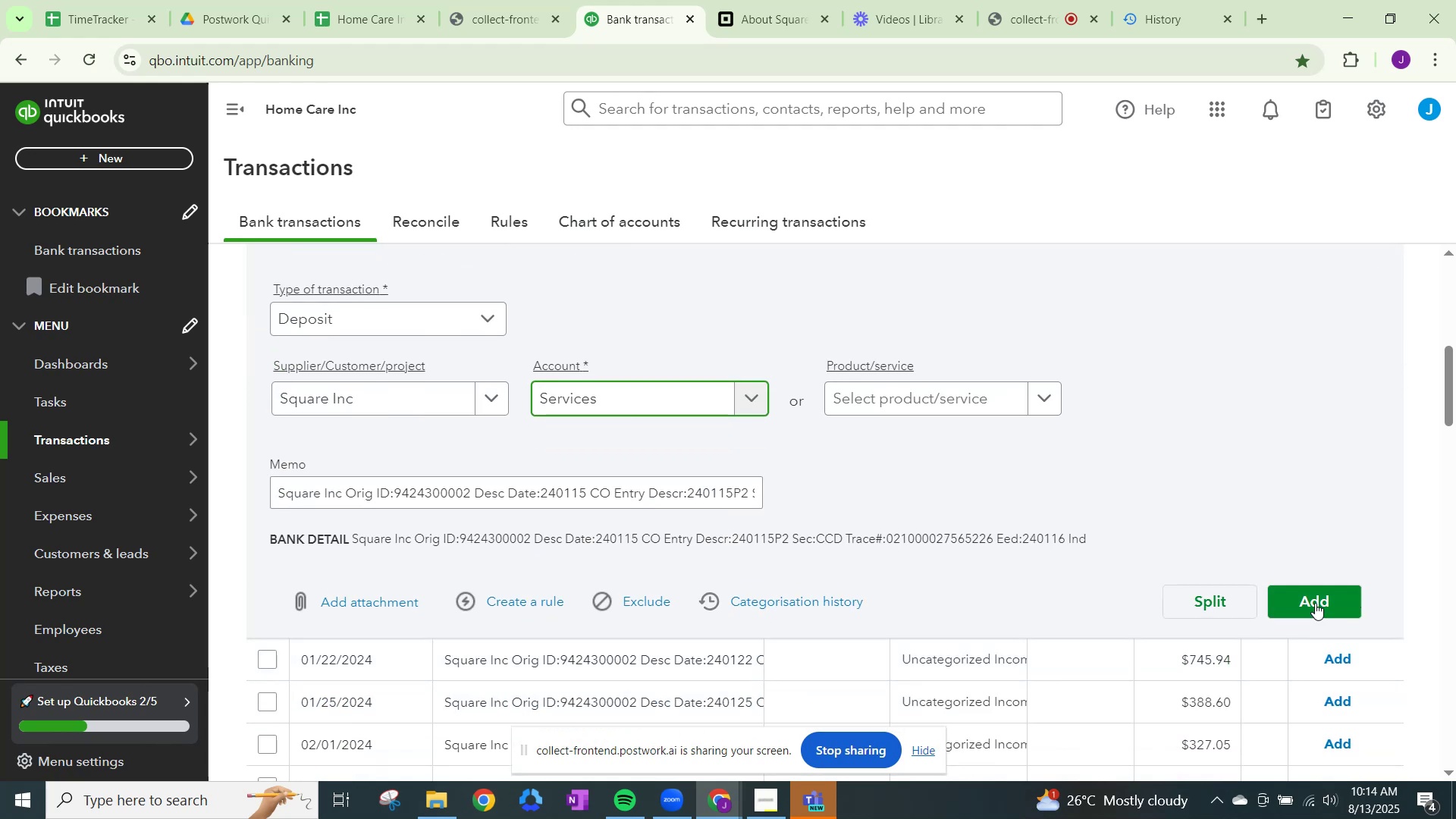 
left_click([1314, 595])
 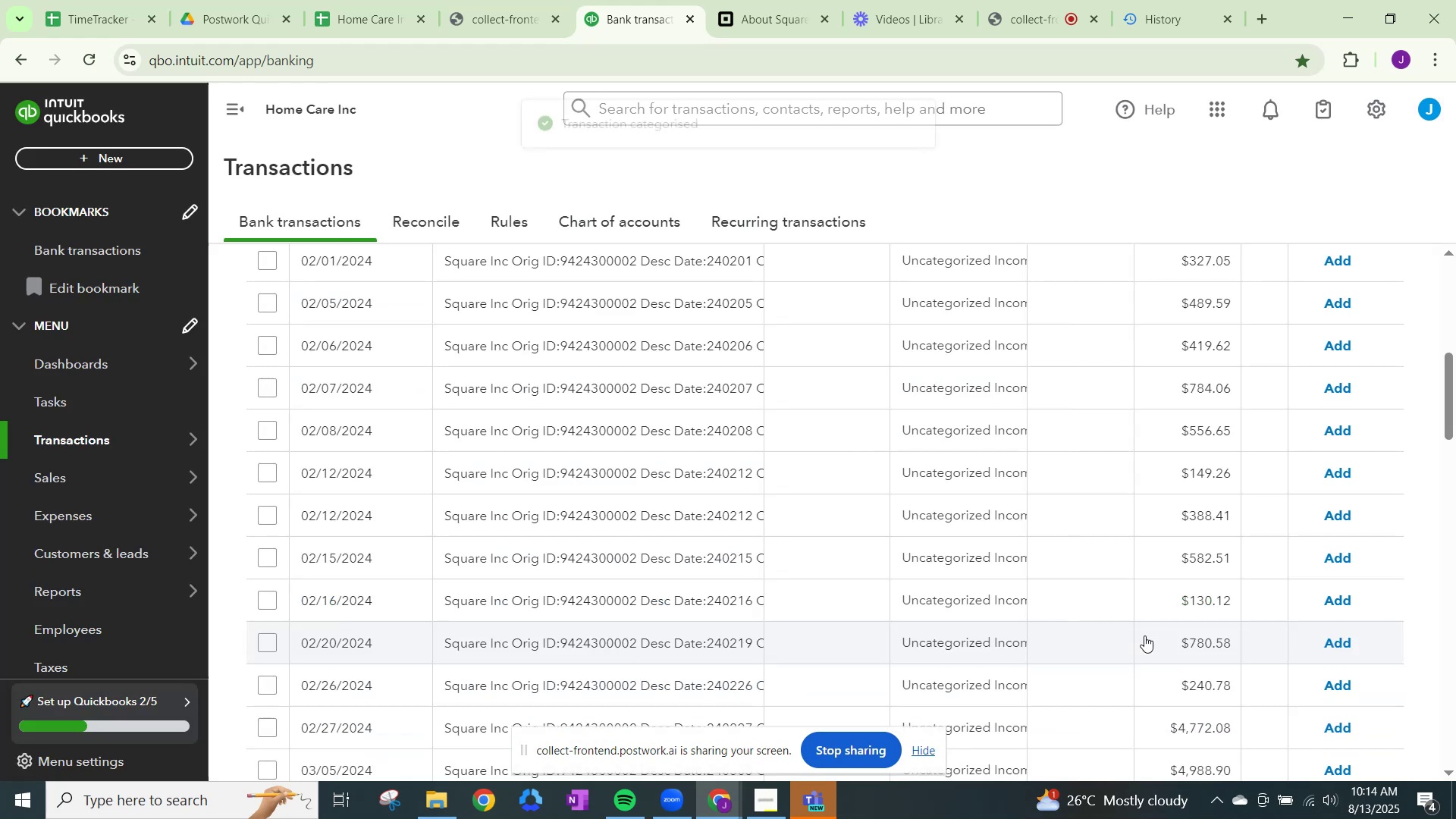 
scroll: coordinate [1115, 629], scroll_direction: up, amount: 4.0
 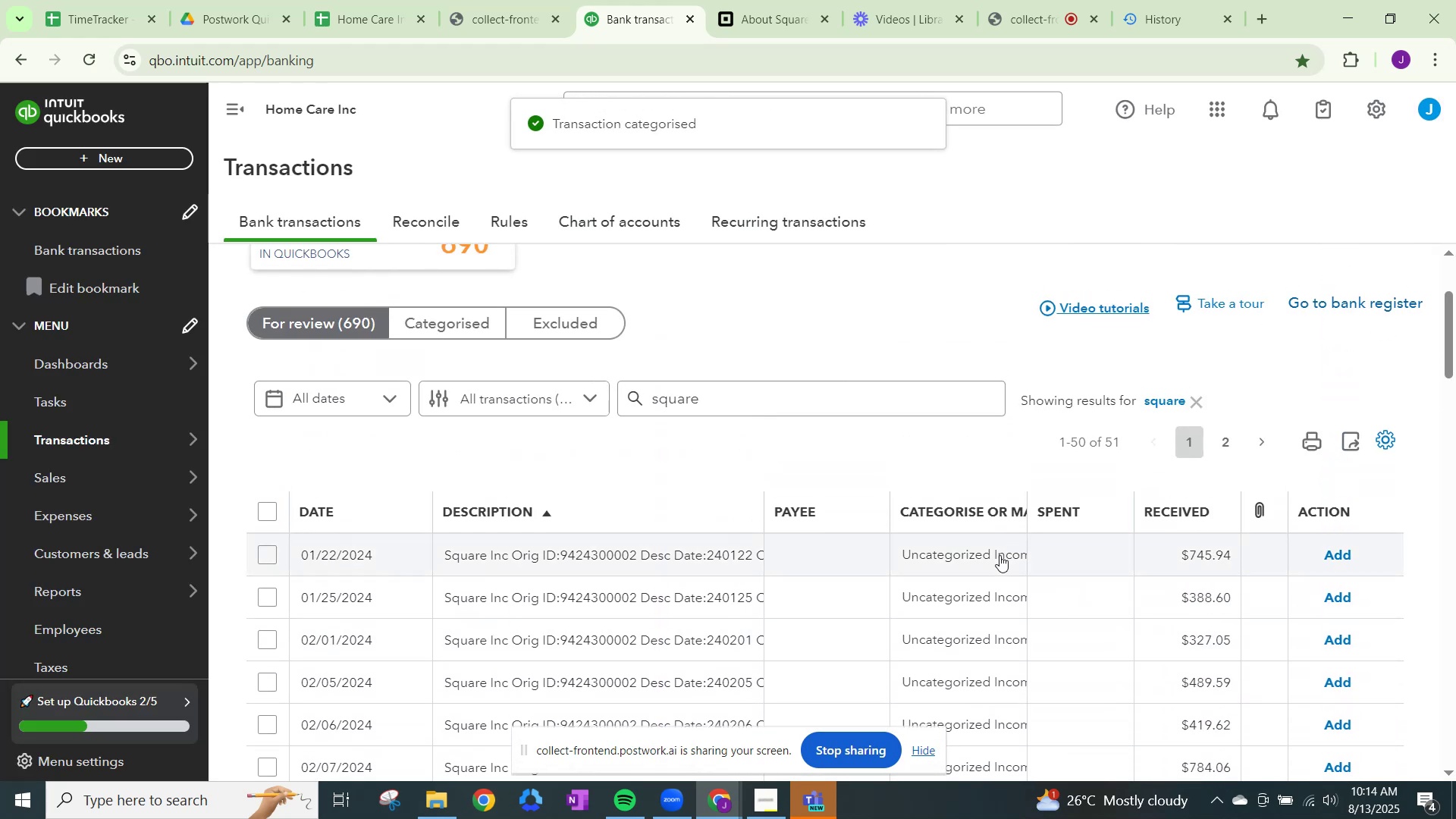 
left_click([993, 563])
 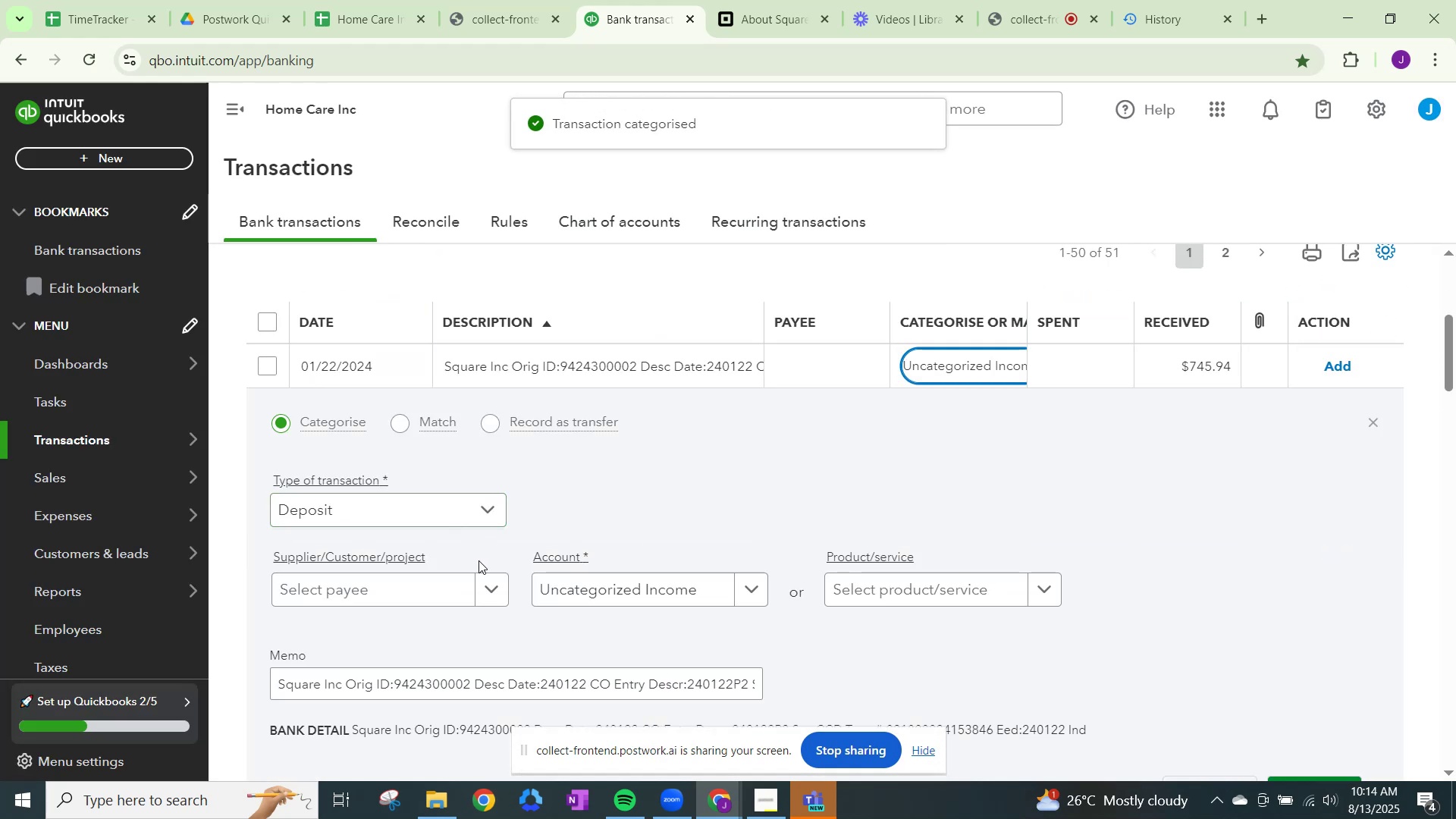 
left_click([485, 583])
 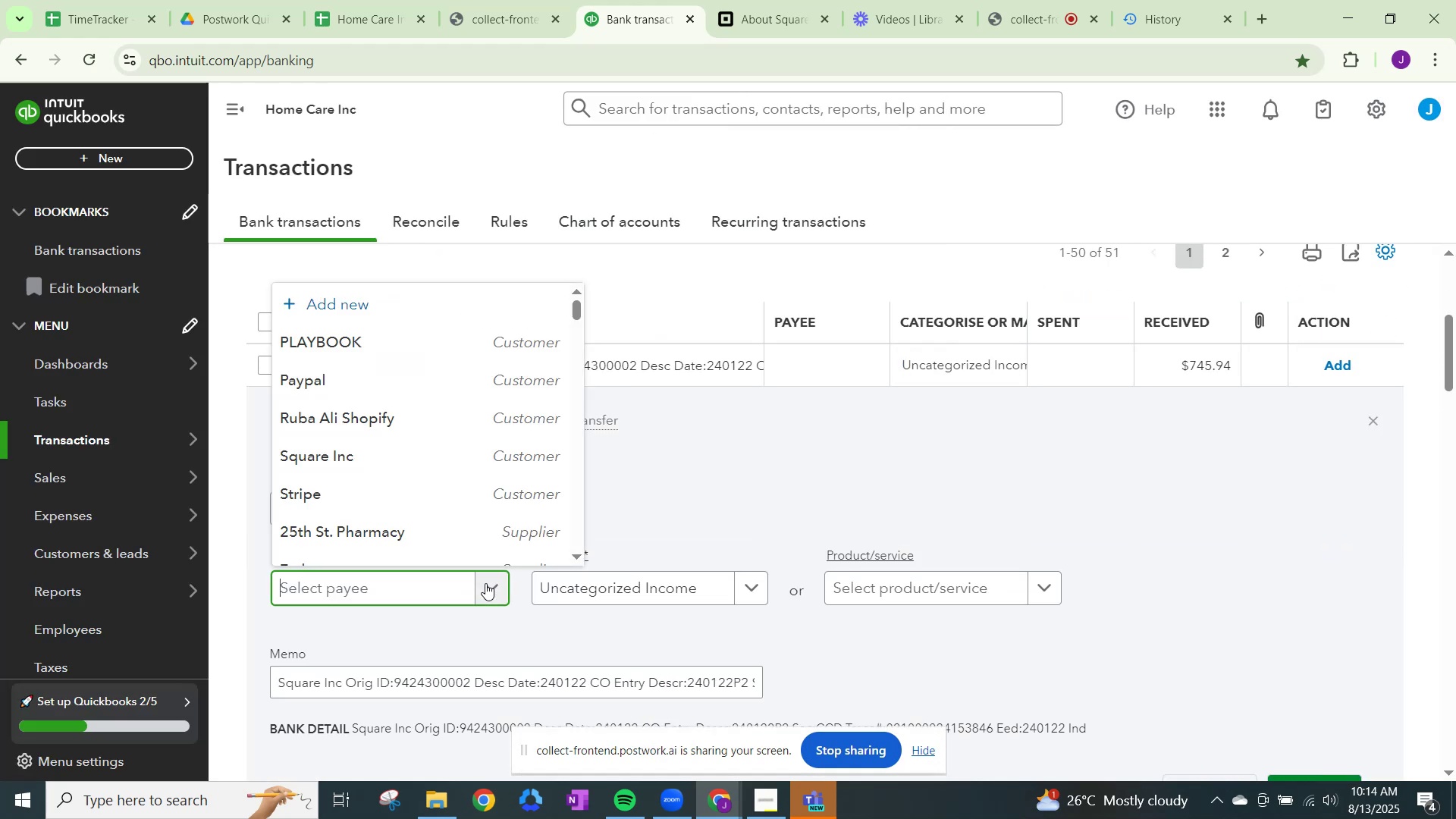 
type(sq)
 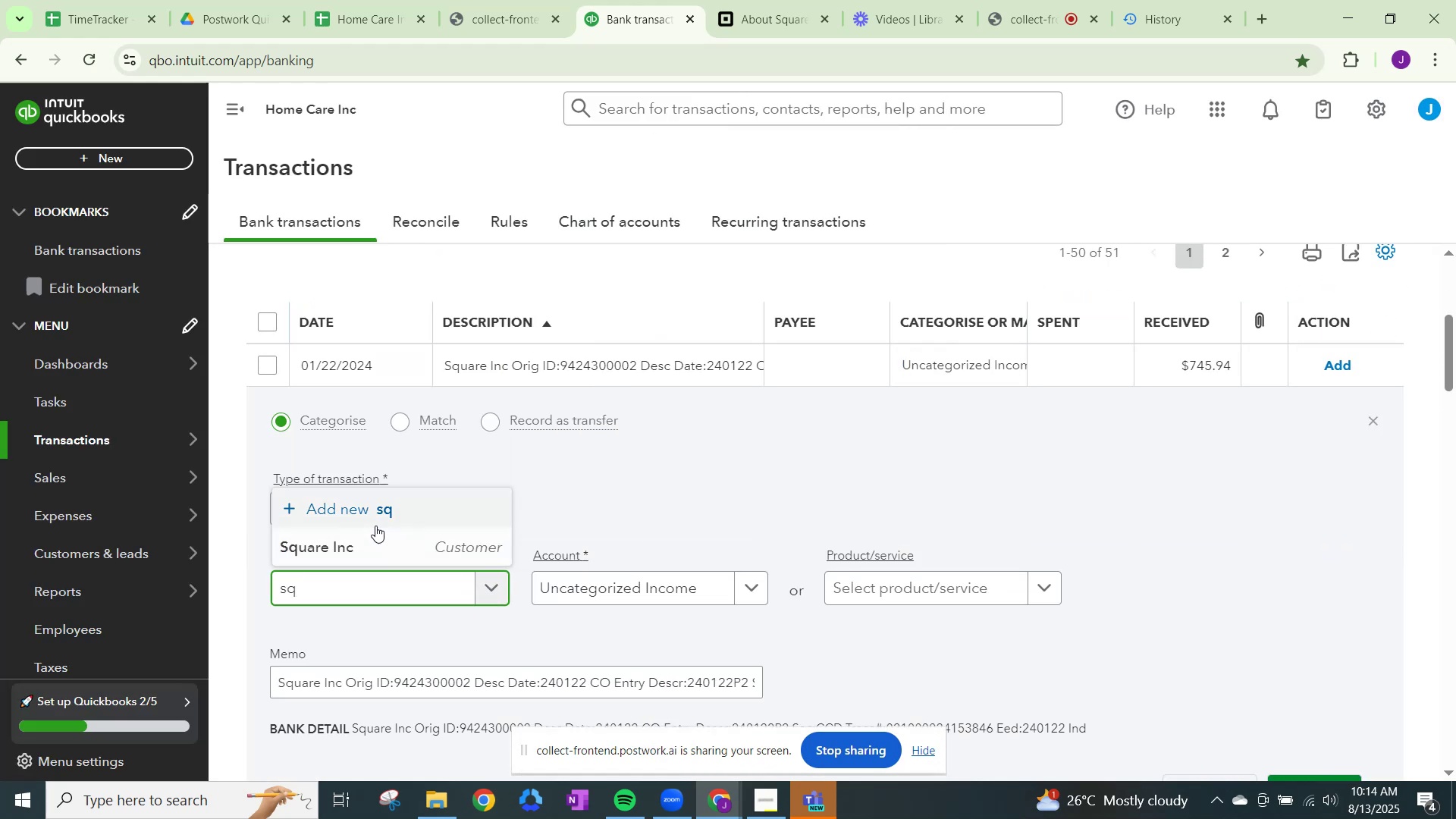 
left_click([376, 548])
 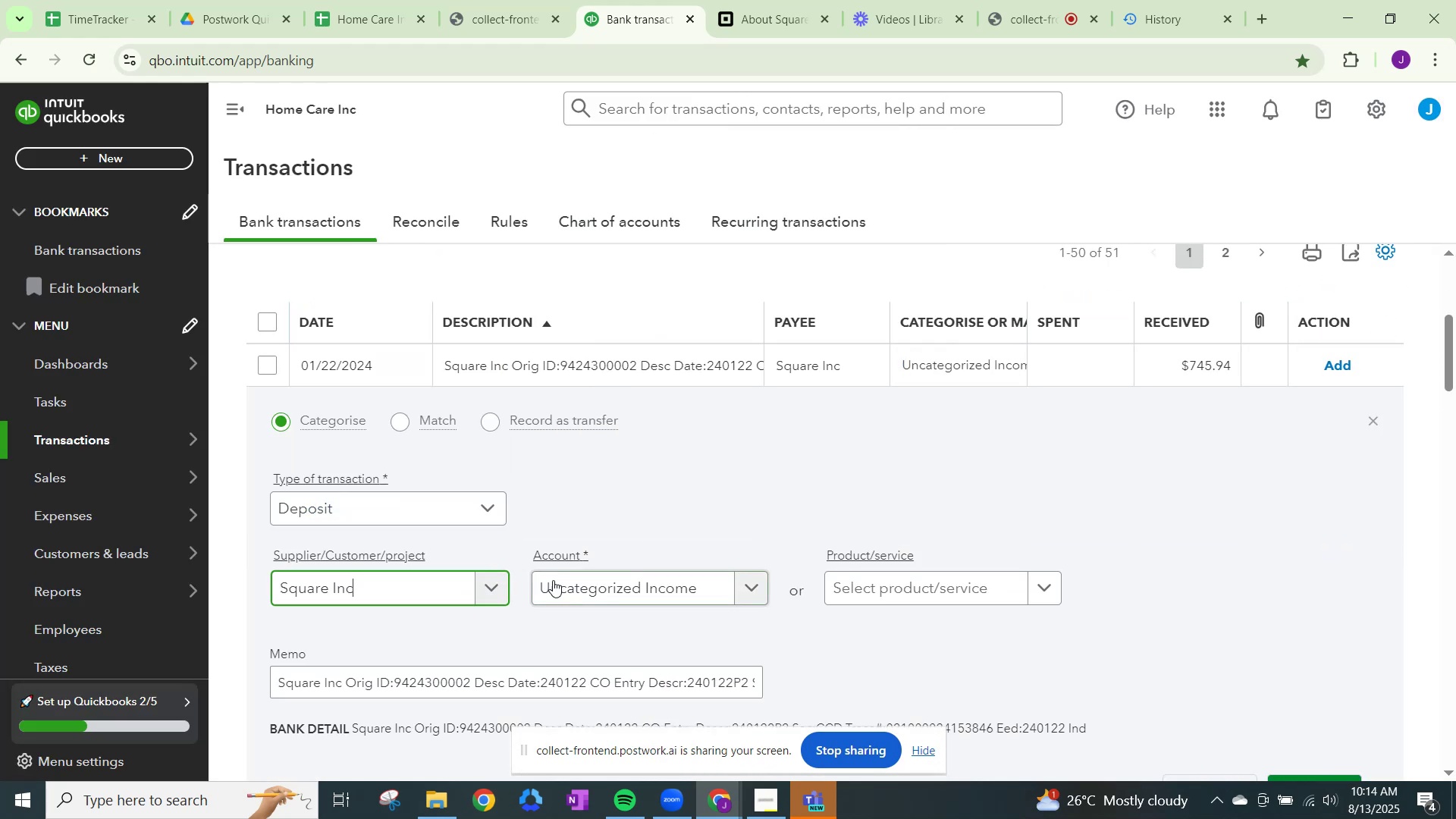 
left_click([555, 581])
 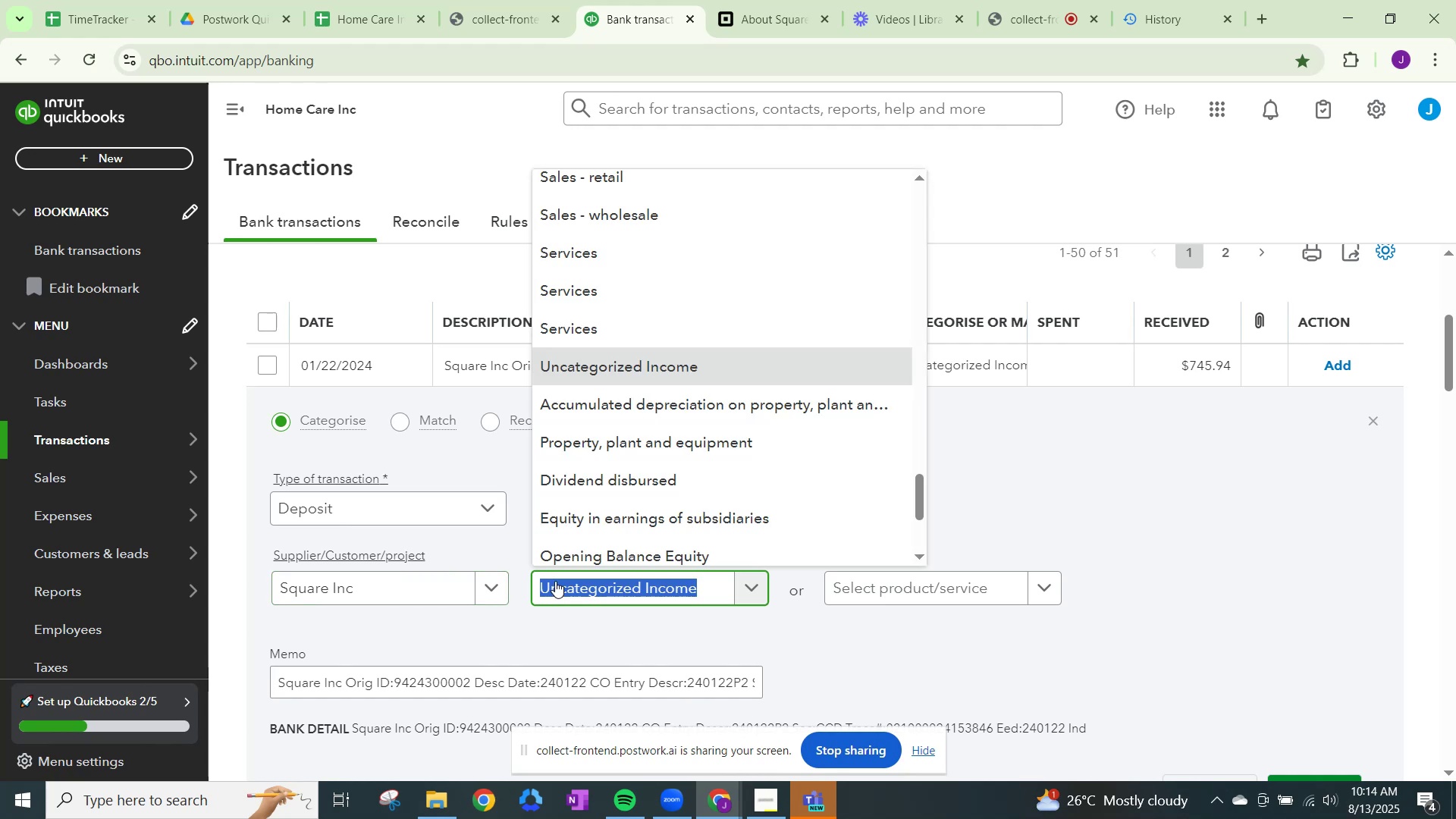 
key(Control+ControlLeft)
 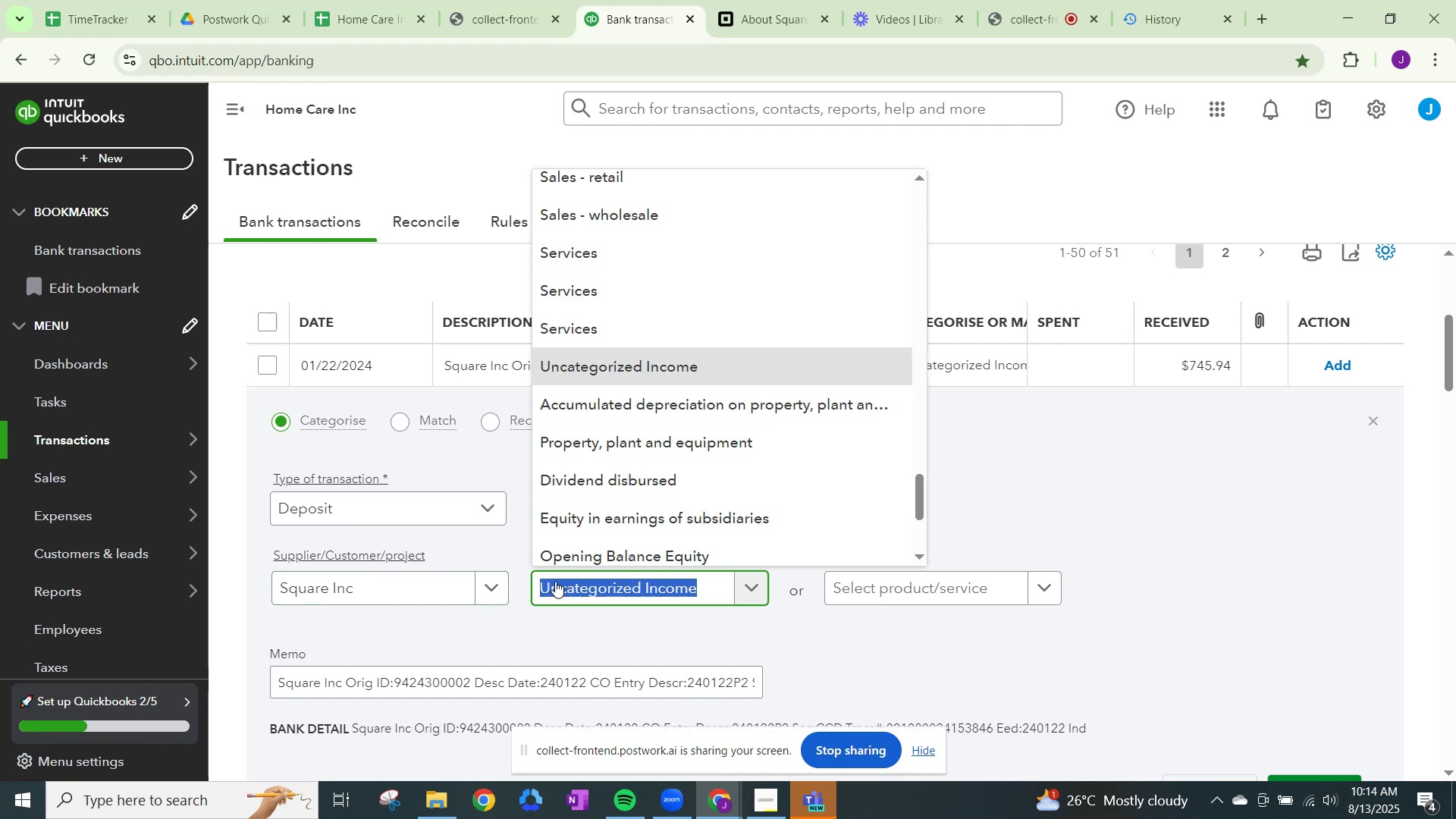 
key(Control+V)
 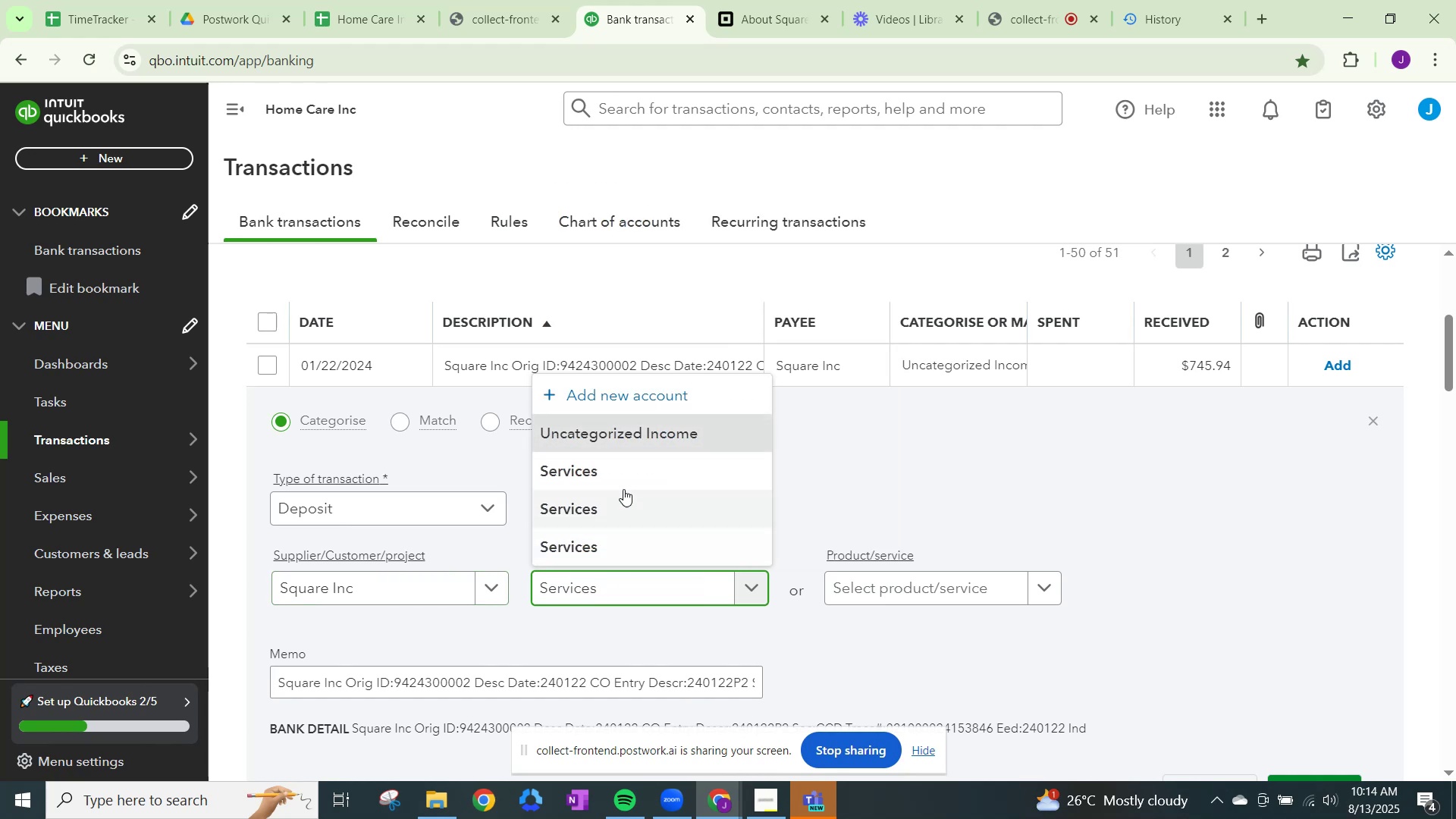 
left_click([623, 475])
 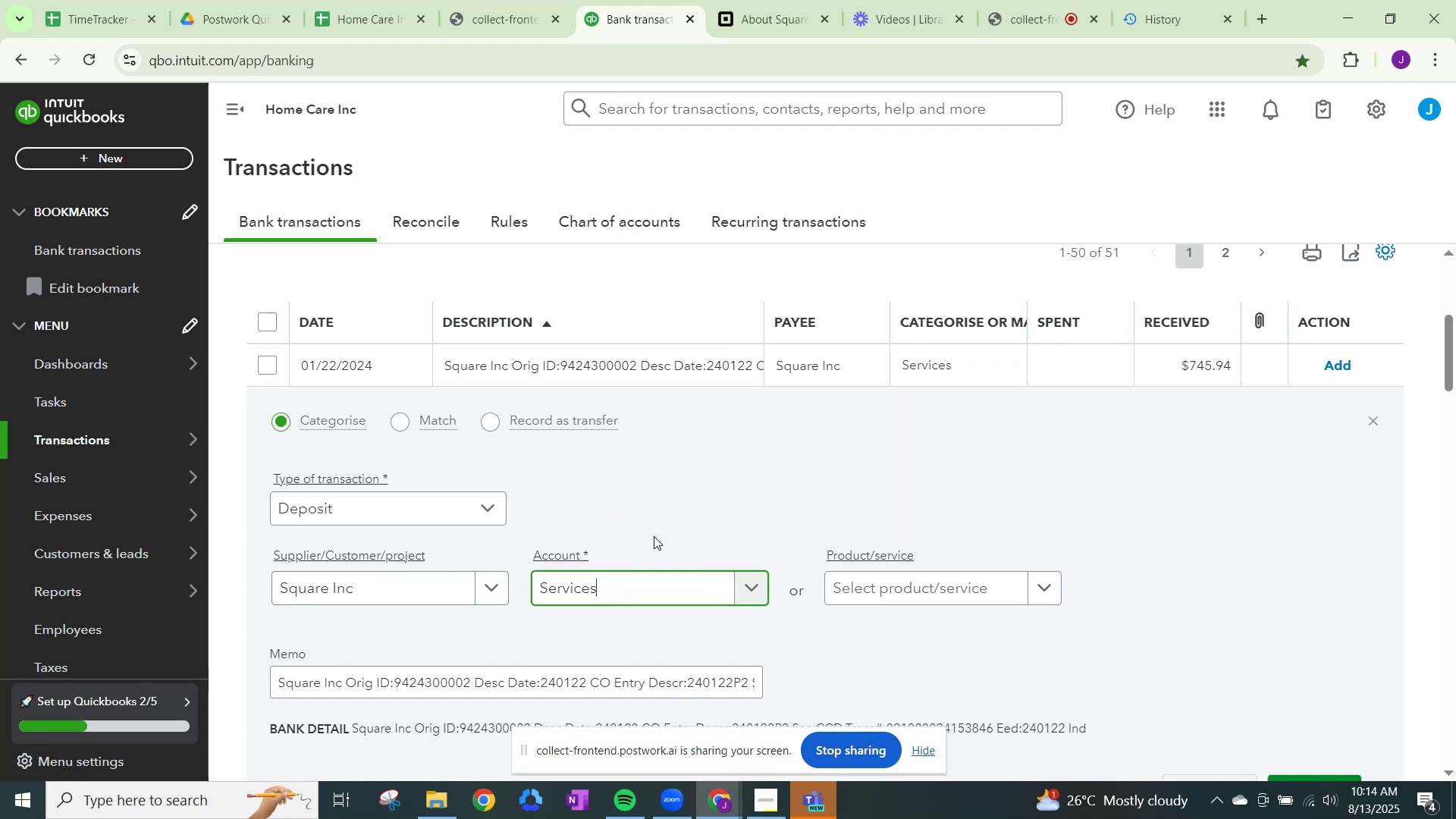 
scroll: coordinate [936, 657], scroll_direction: down, amount: 2.0
 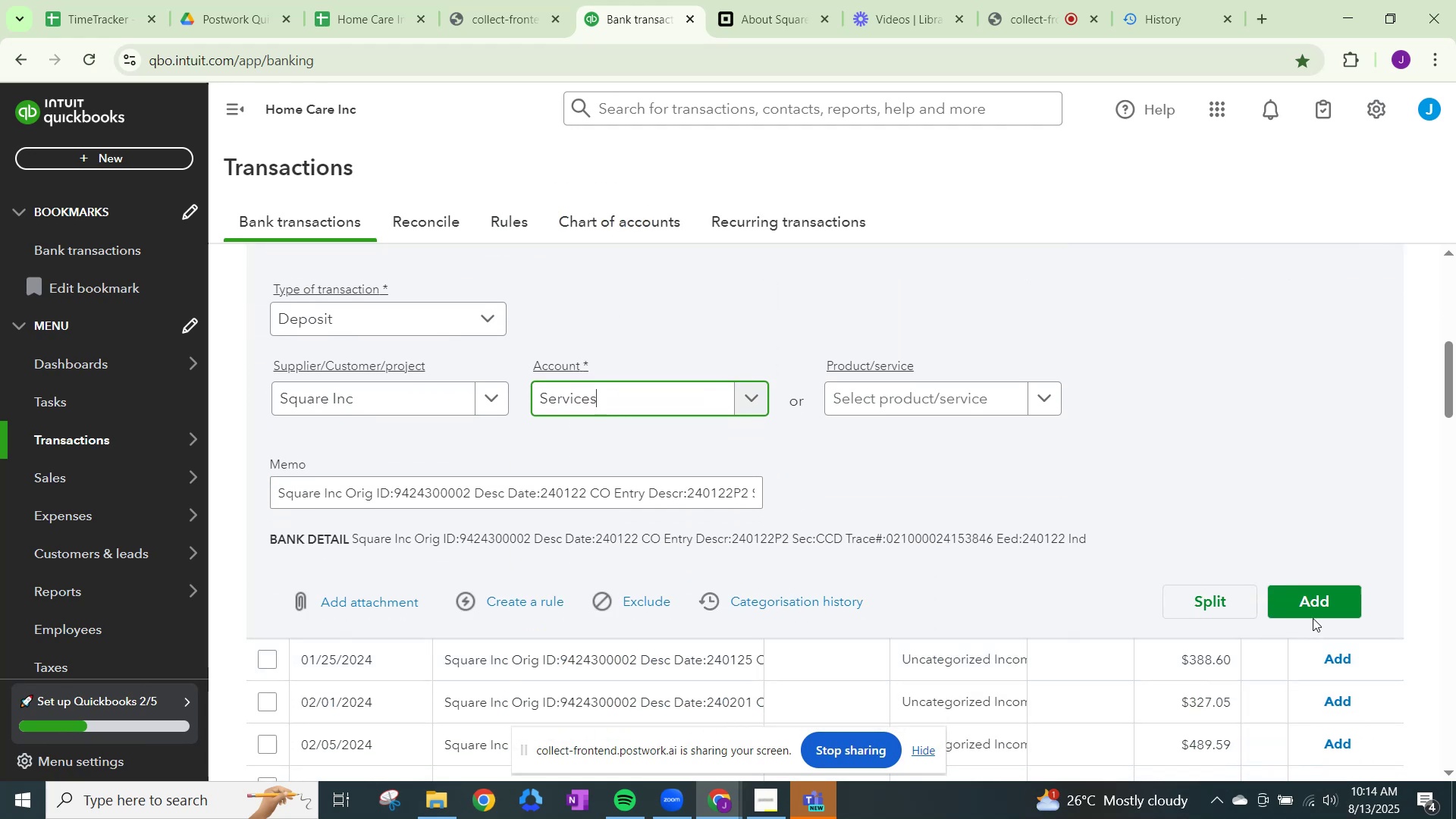 
left_click([1320, 610])
 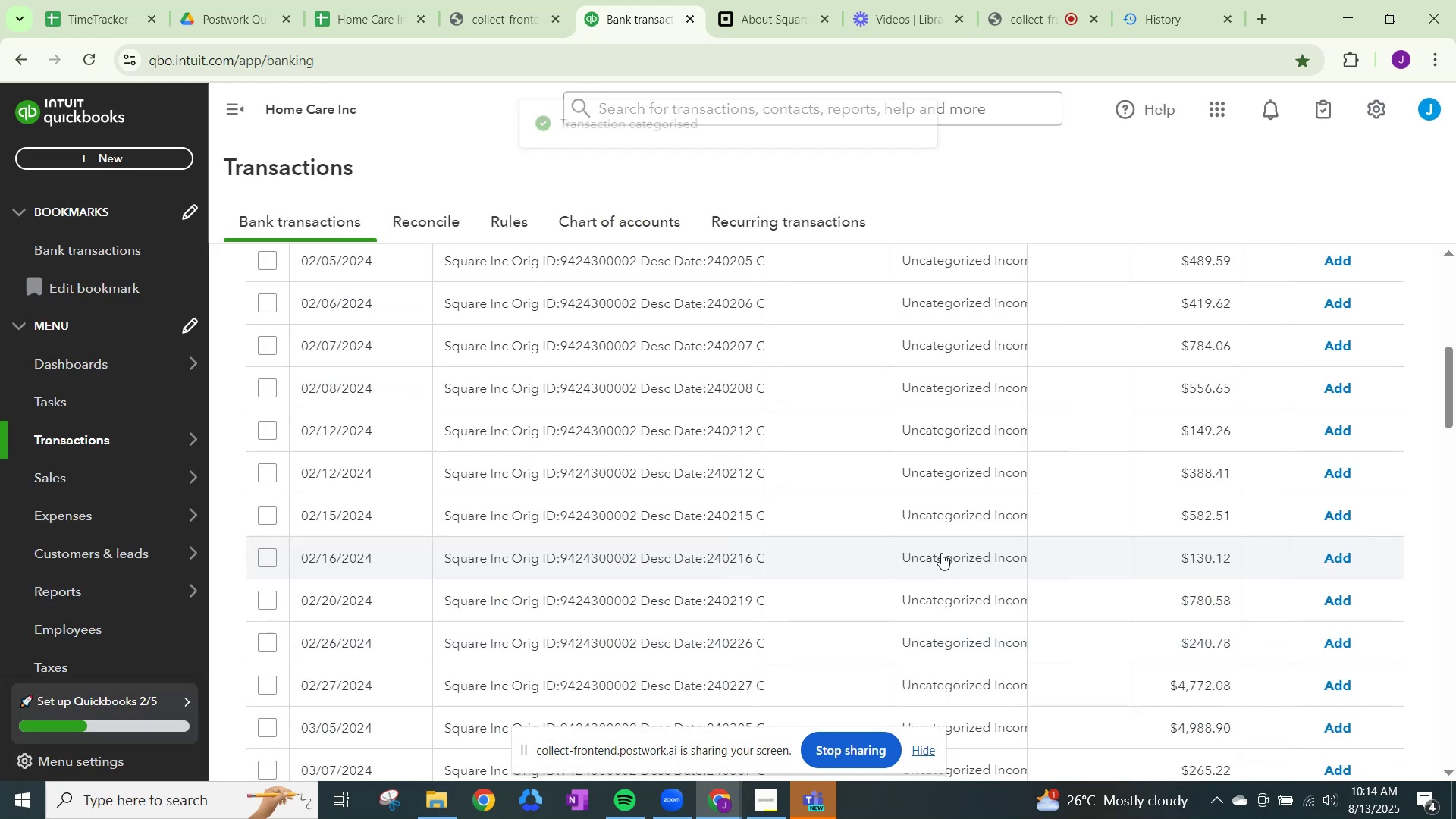 
scroll: coordinate [815, 503], scroll_direction: up, amount: 2.0
 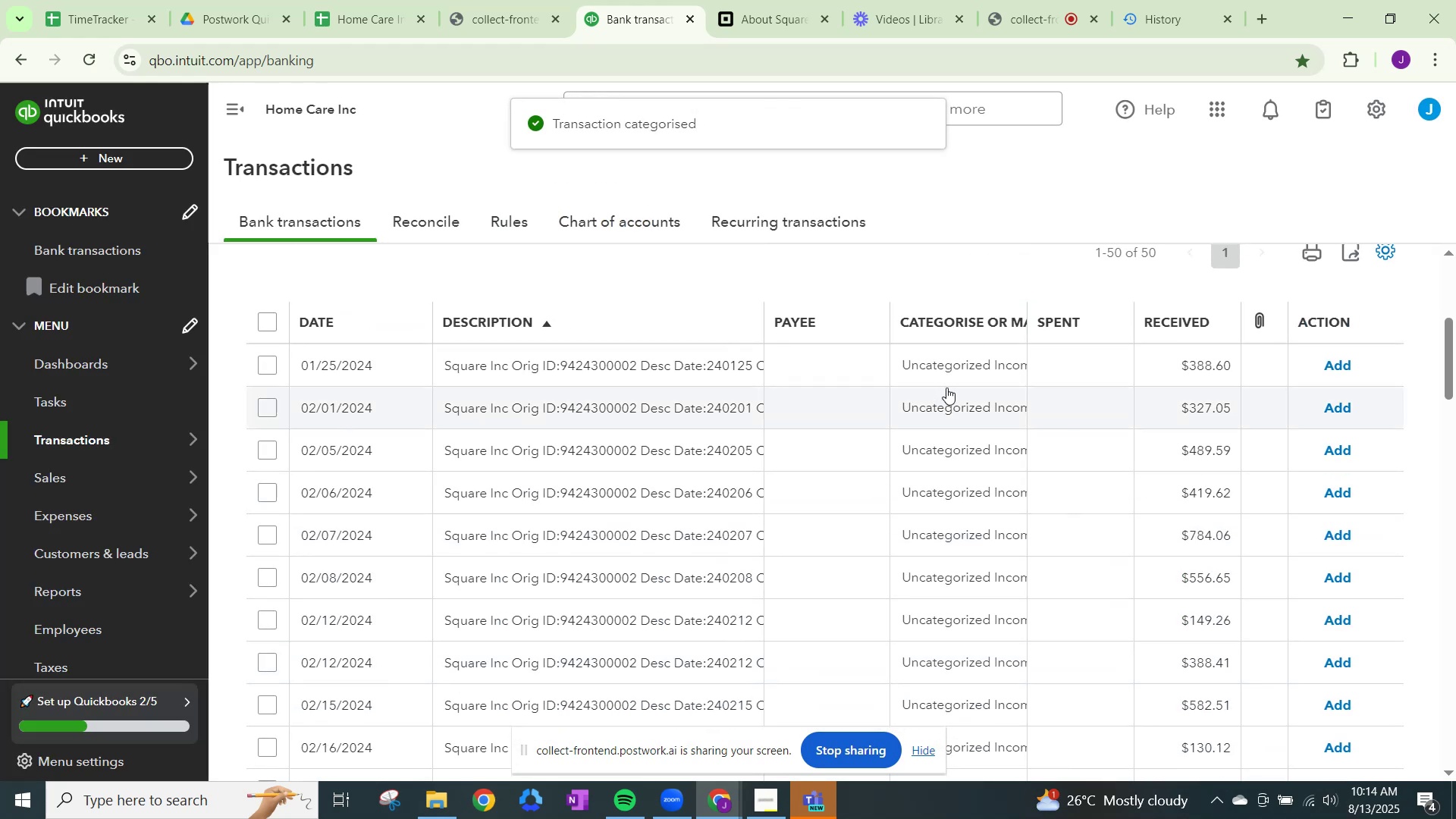 
left_click([950, 359])
 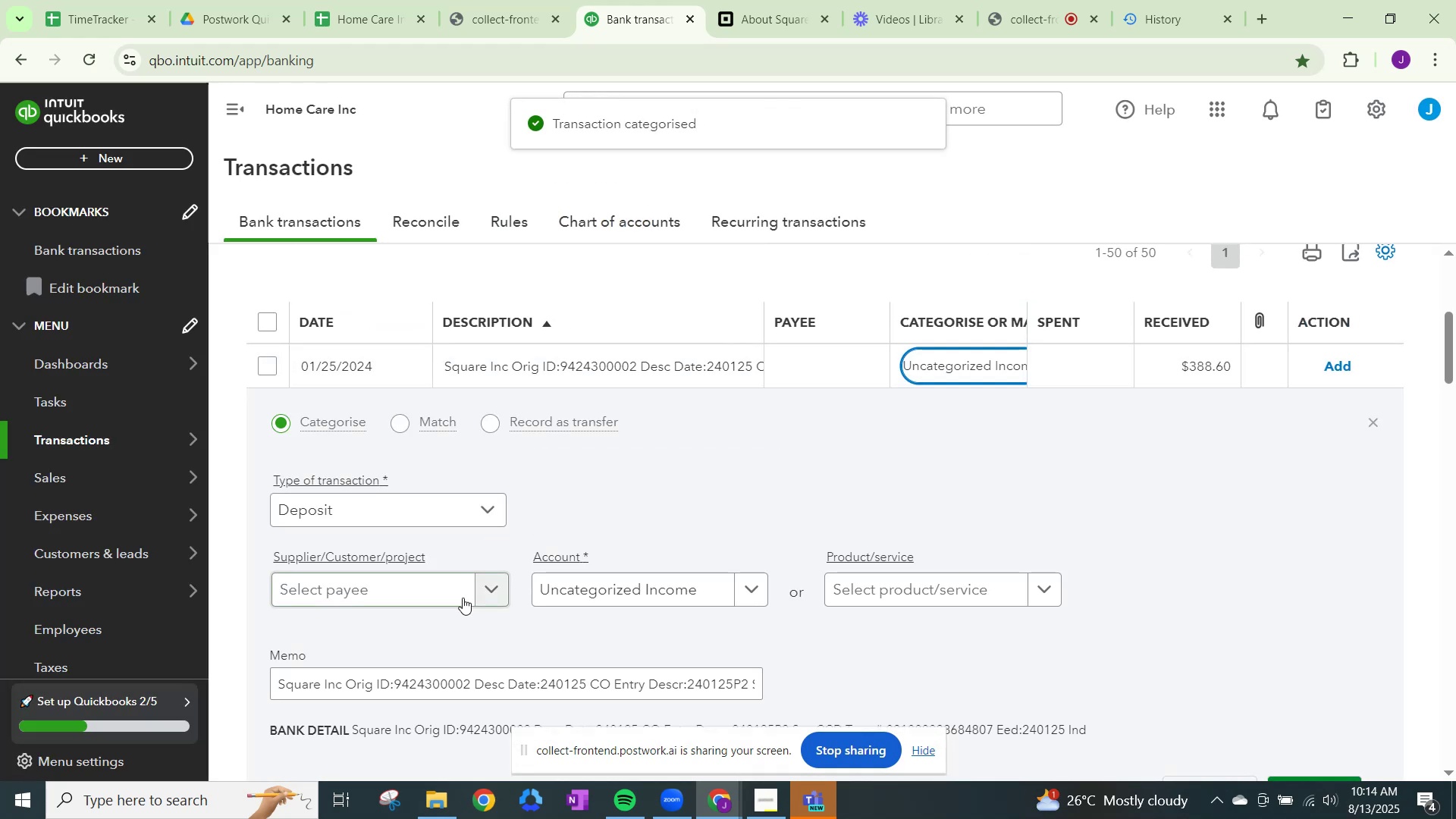 
left_click([491, 595])
 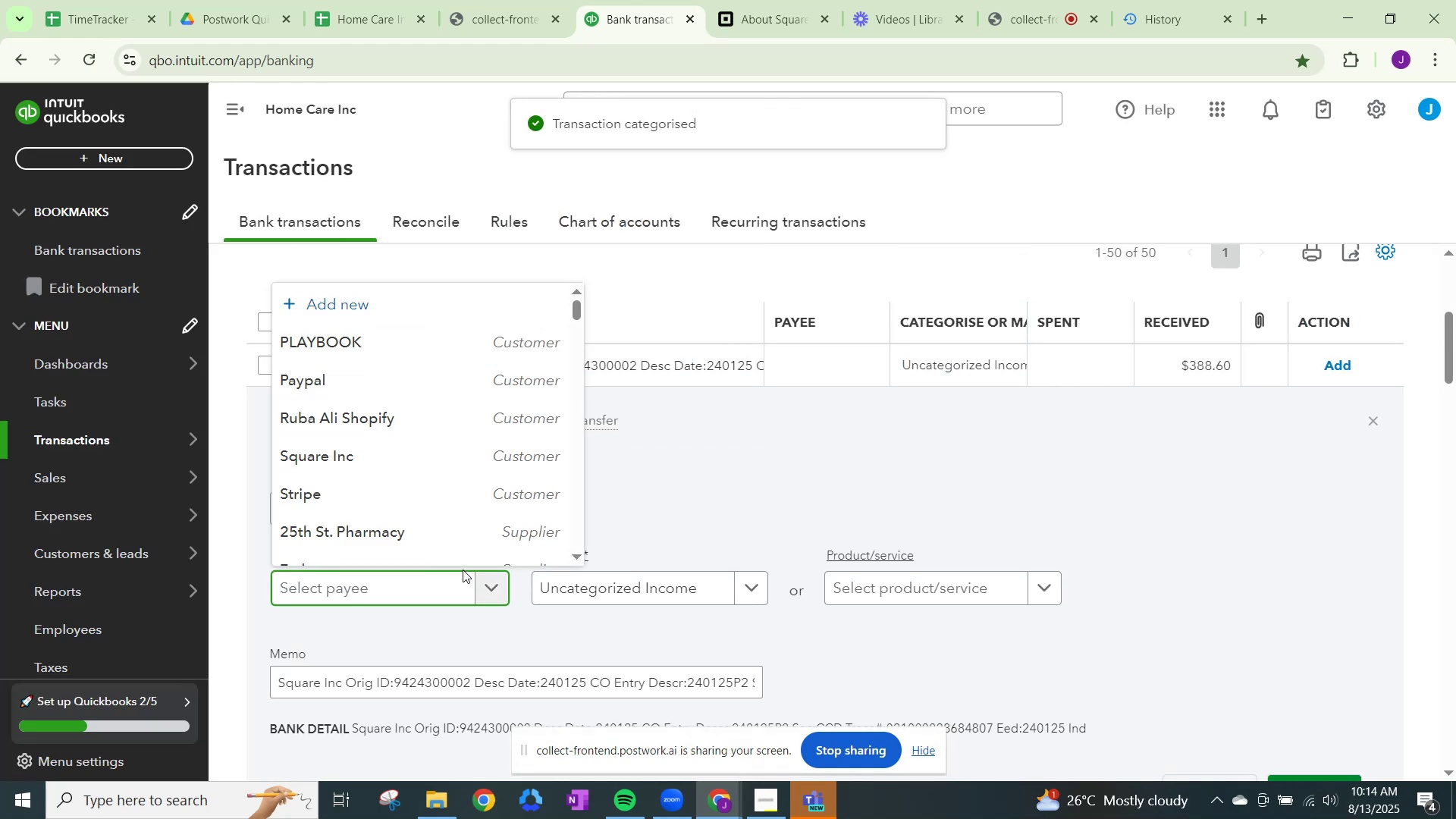 
type(sq)
 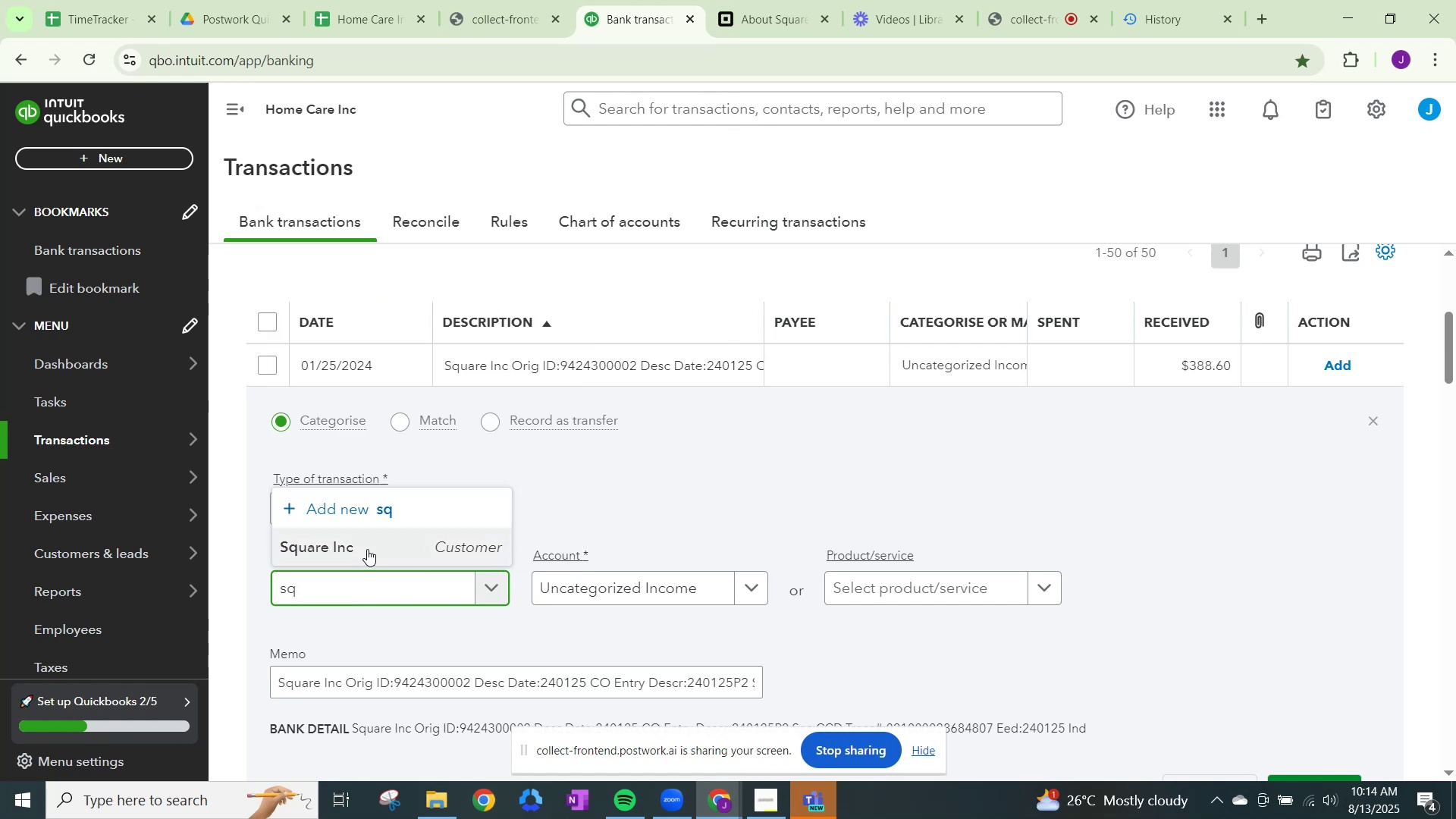 
left_click([366, 549])
 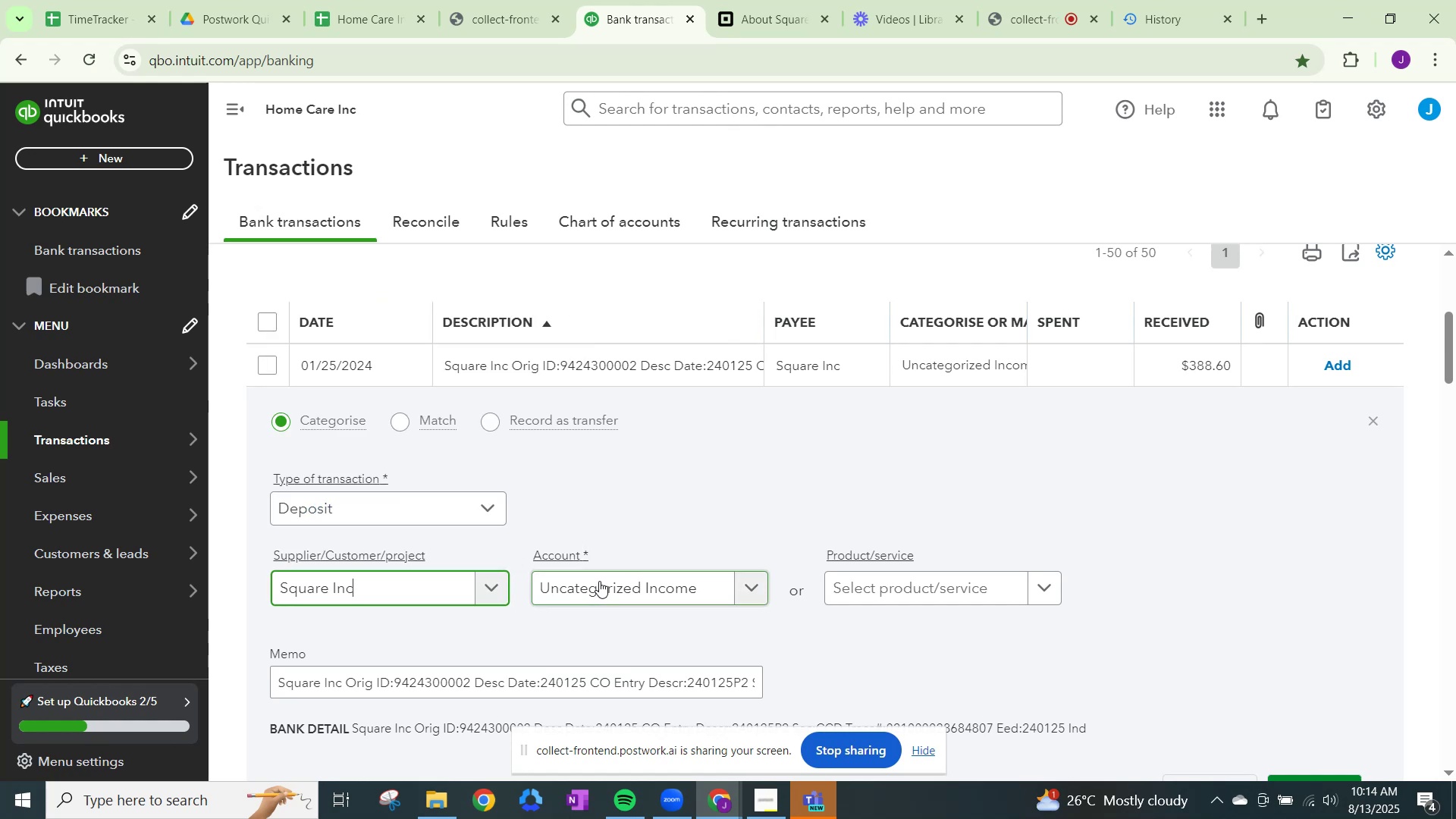 
left_click([600, 580])
 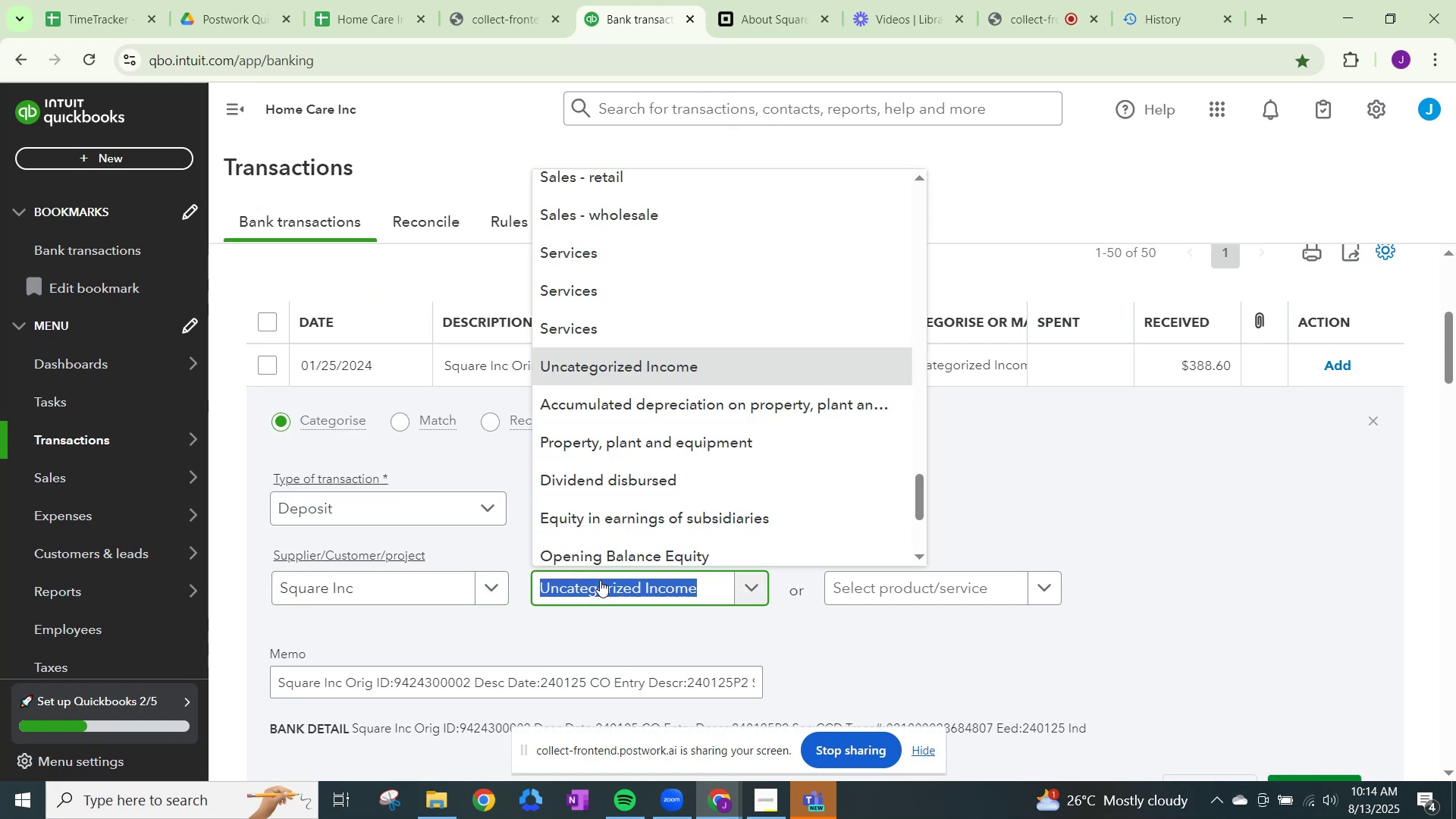 
key(Control+ControlLeft)
 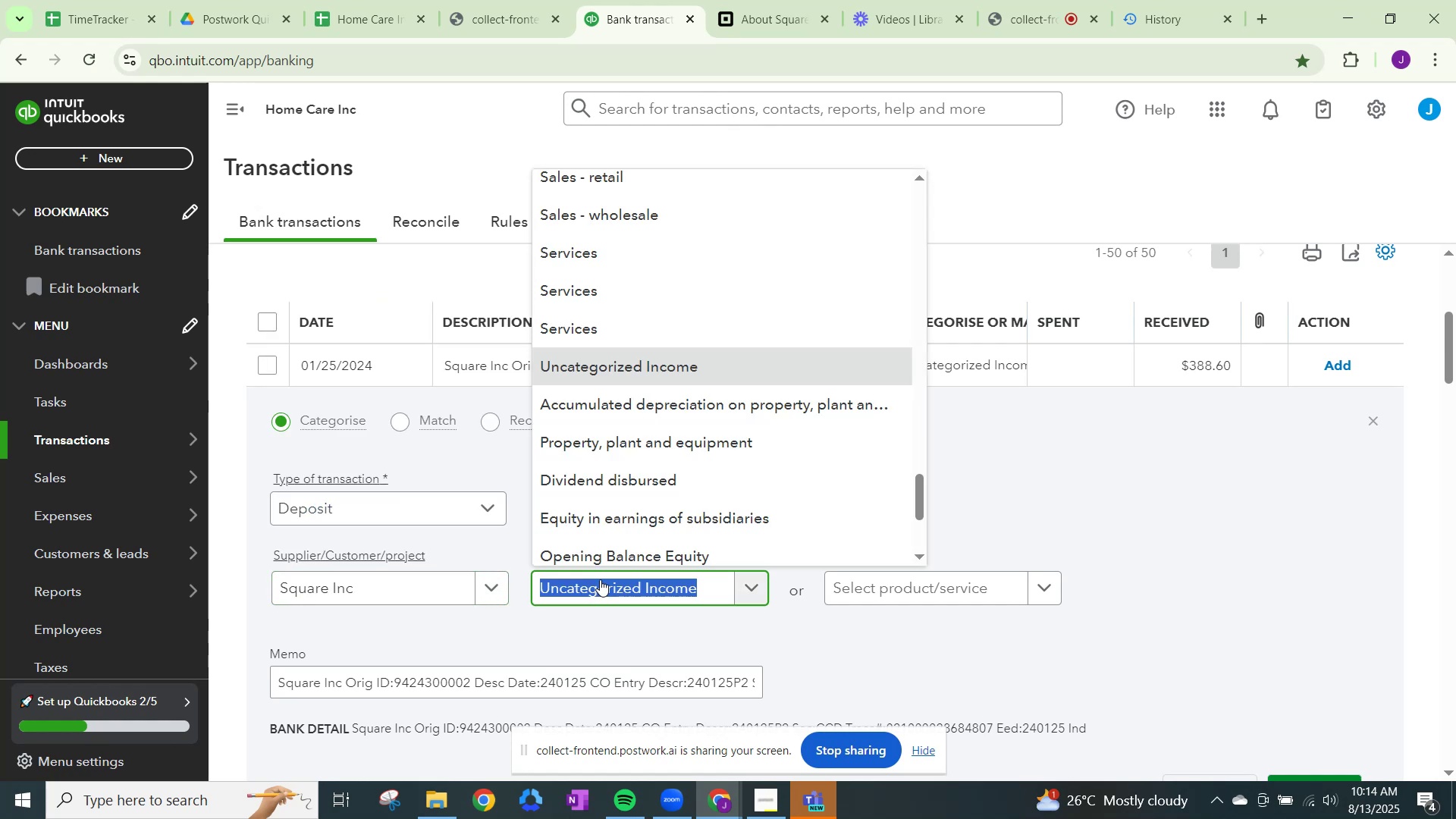 
key(Control+V)
 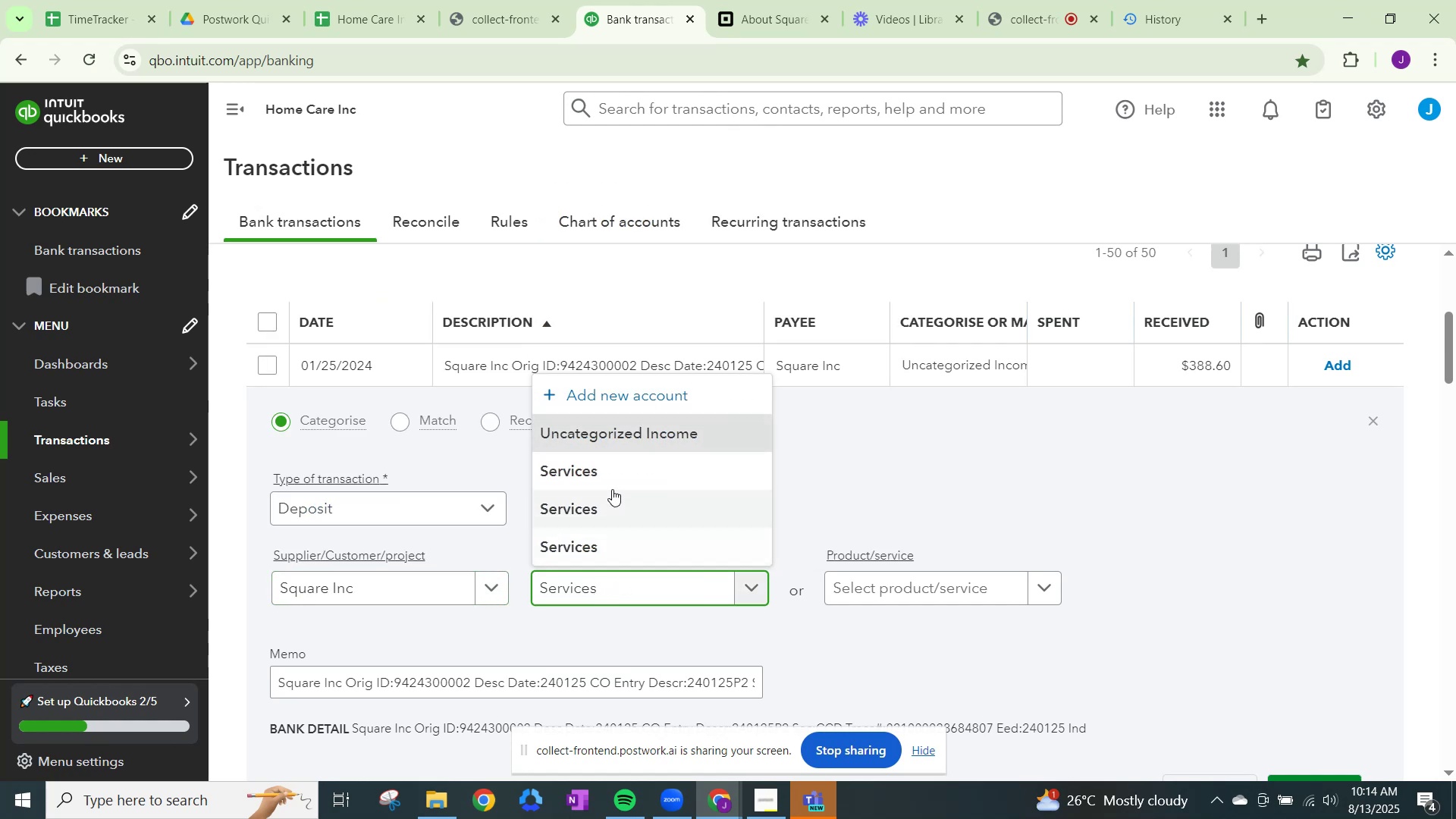 
left_click([611, 473])
 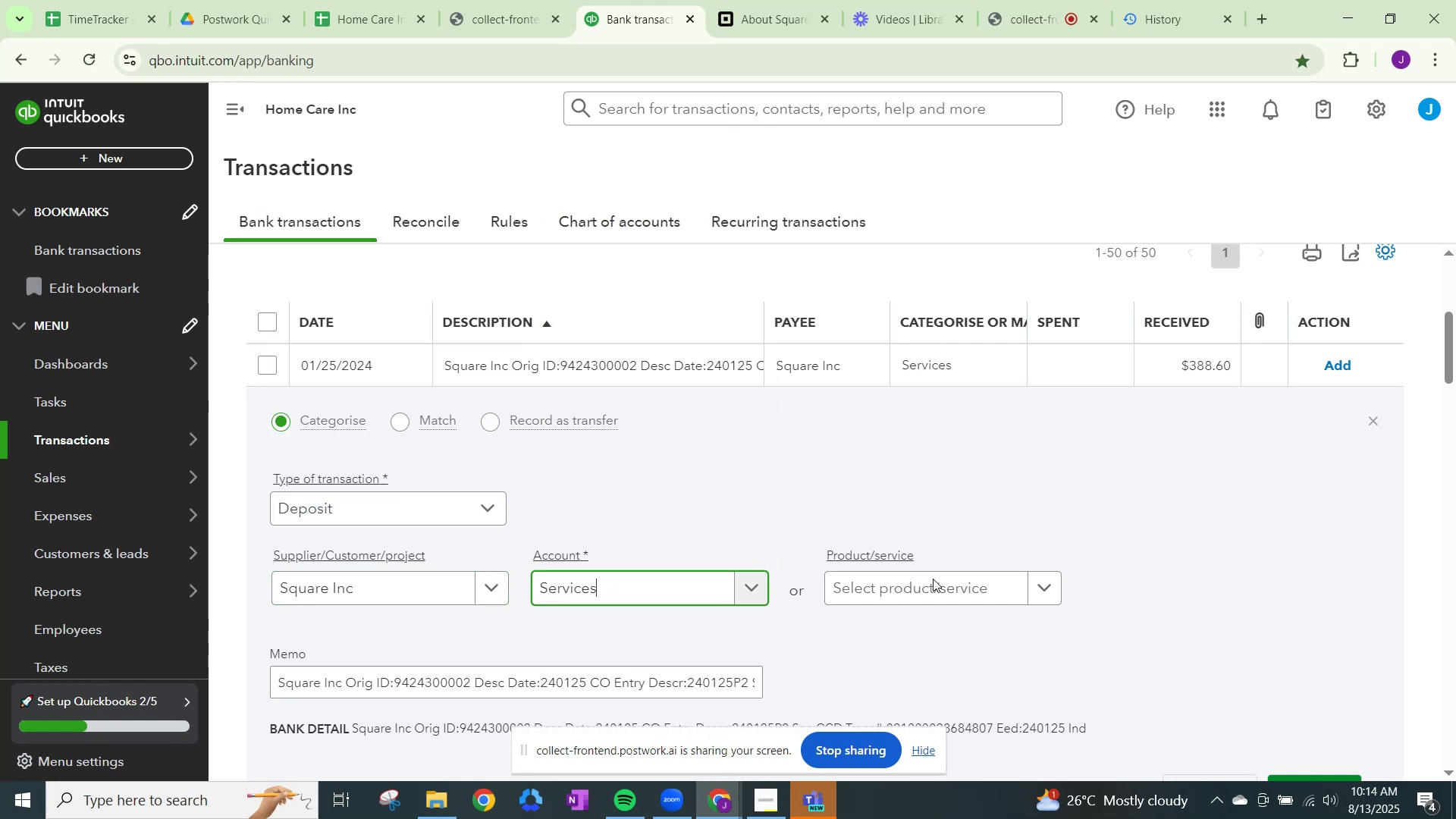 
scroll: coordinate [1087, 626], scroll_direction: down, amount: 2.0
 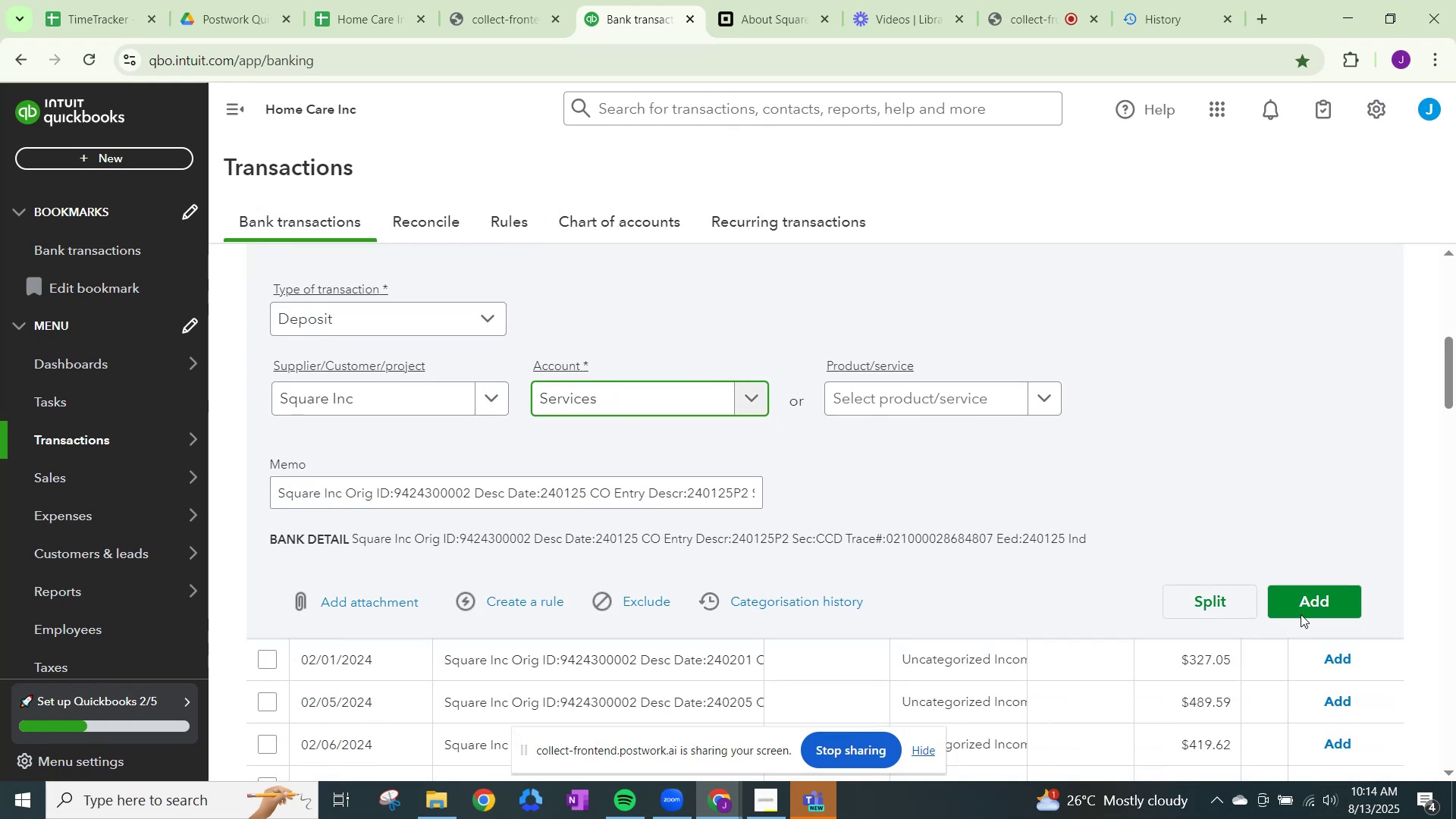 
left_click([1303, 611])
 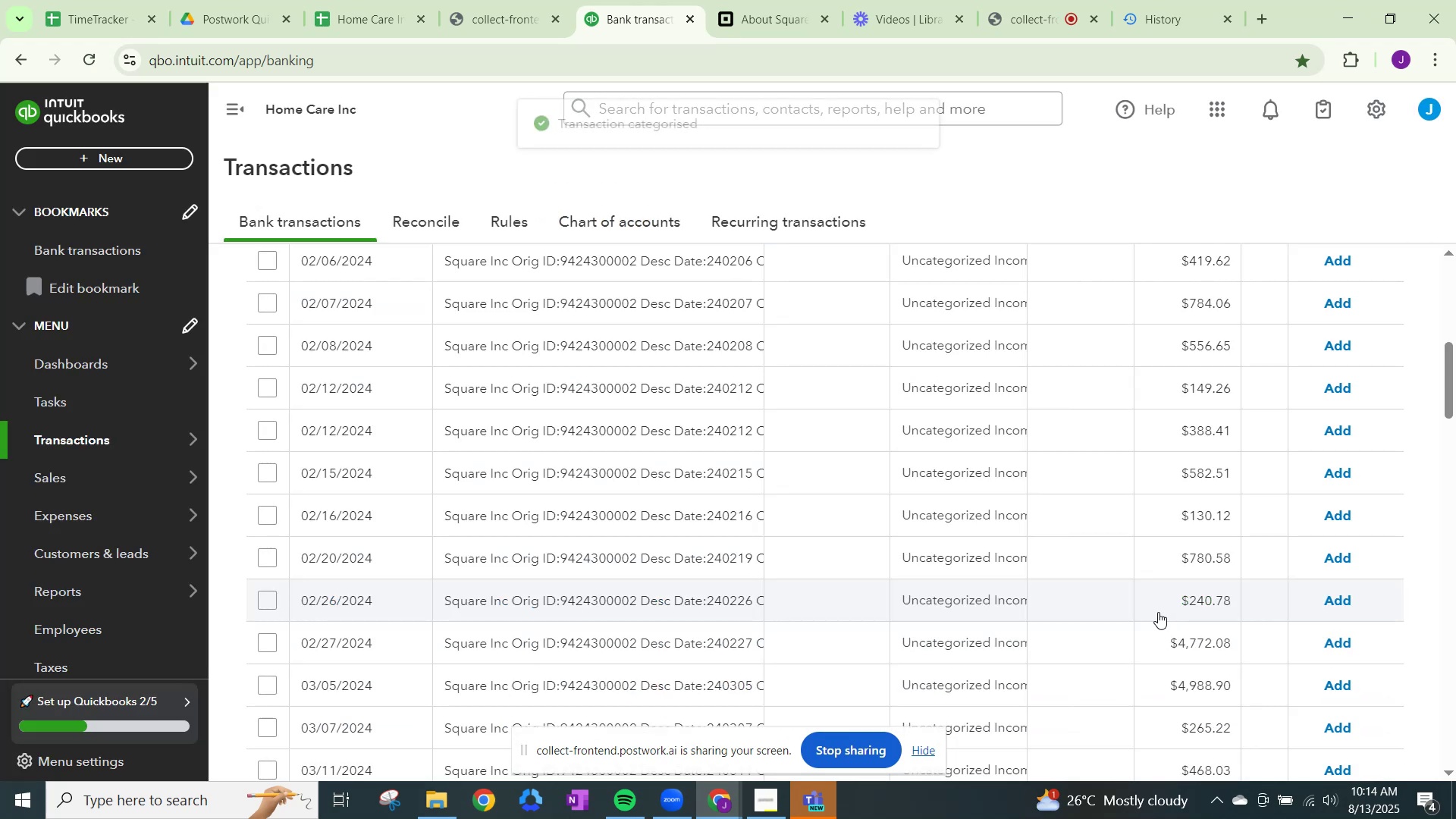 
scroll: coordinate [1091, 580], scroll_direction: up, amount: 2.0
 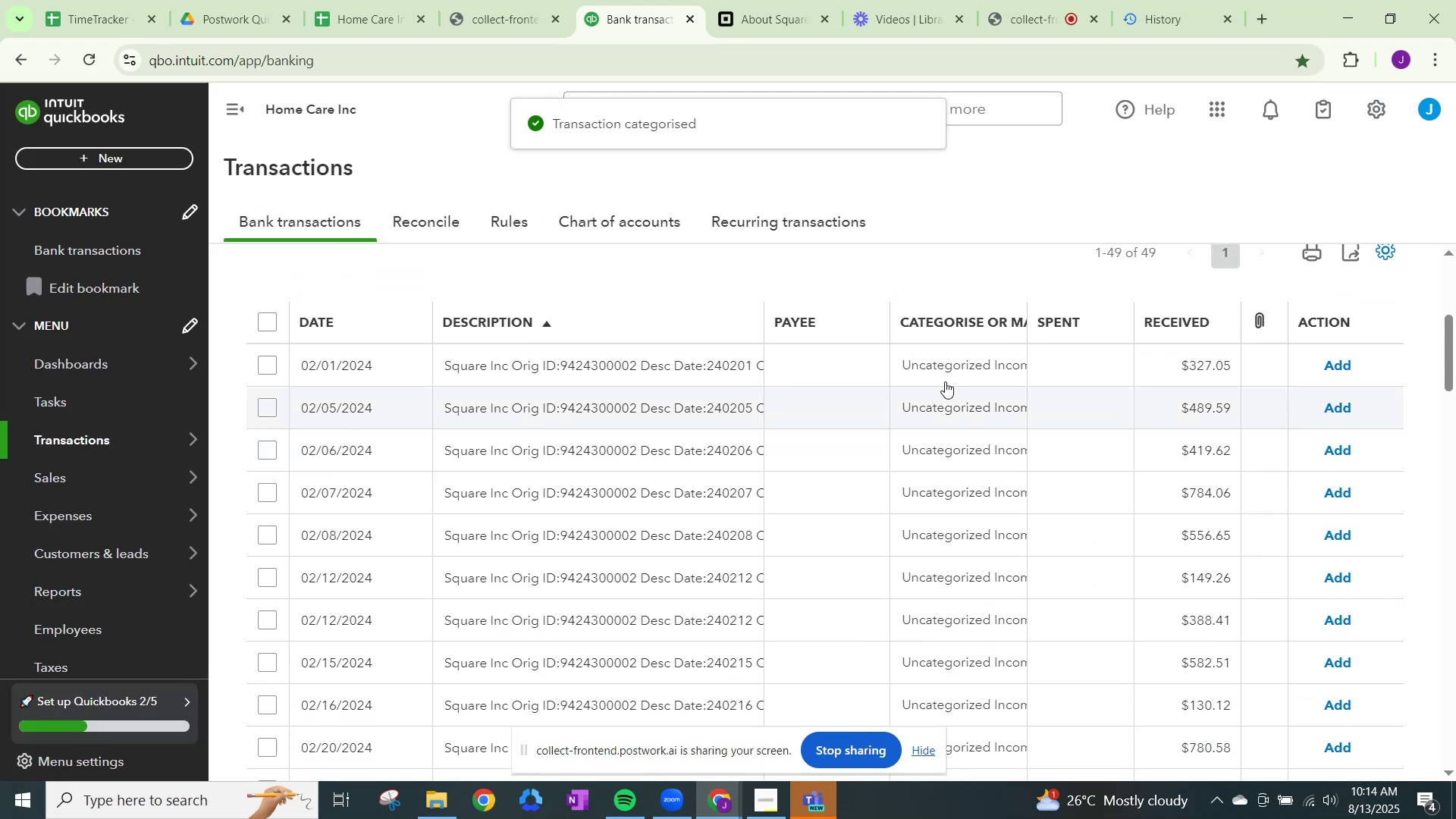 
left_click([932, 364])
 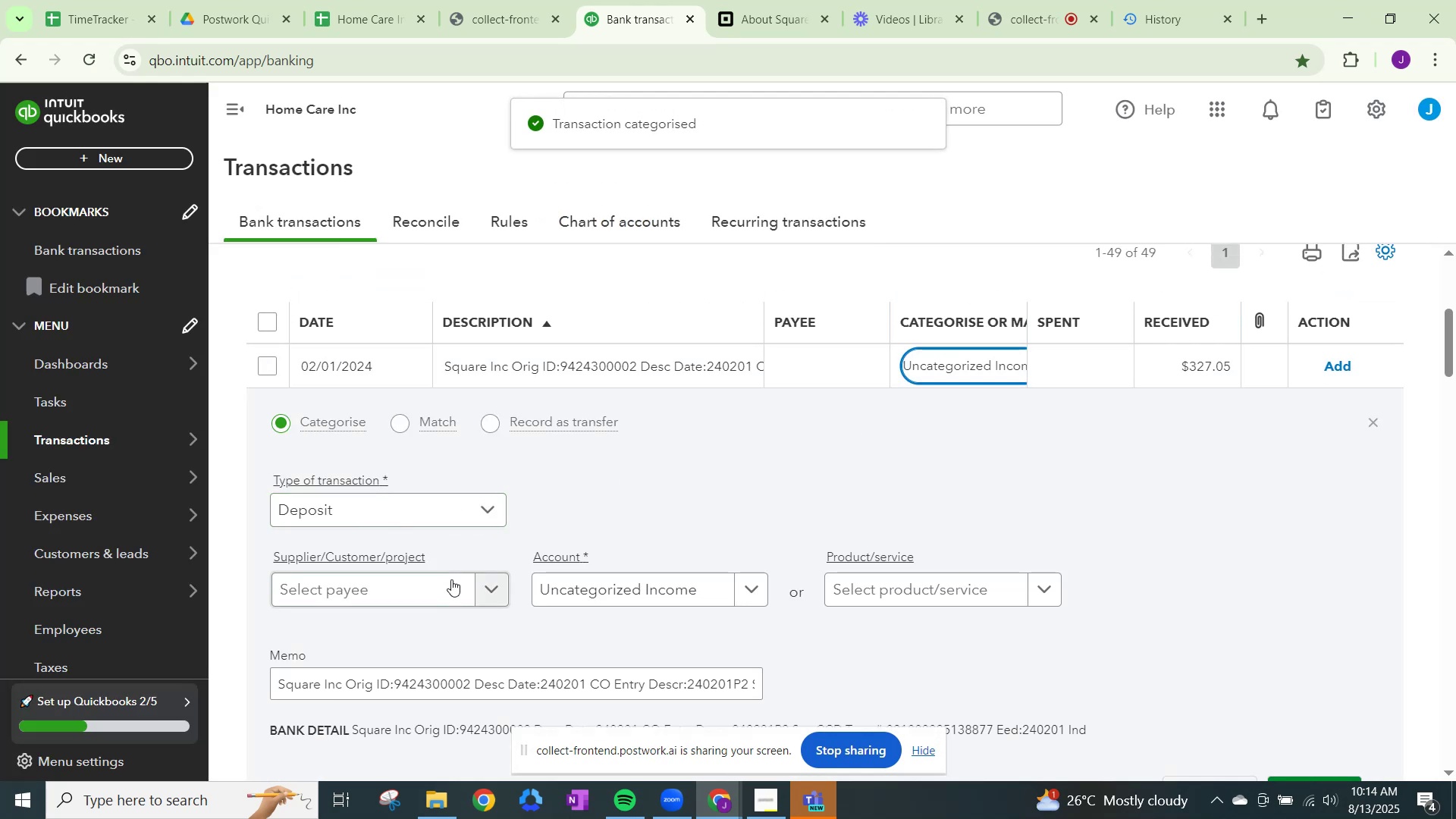 
left_click([471, 591])
 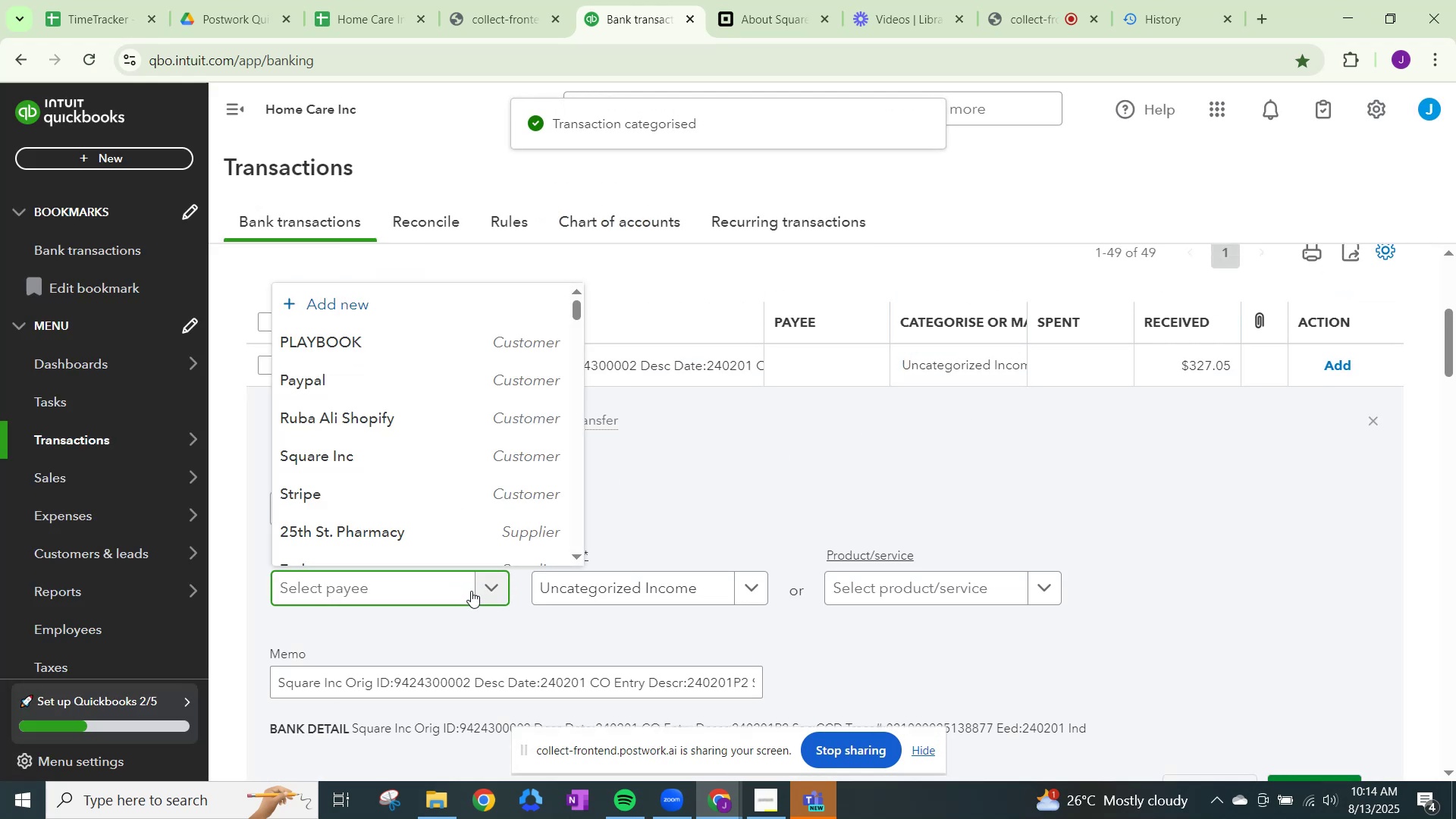 
type(sq)
 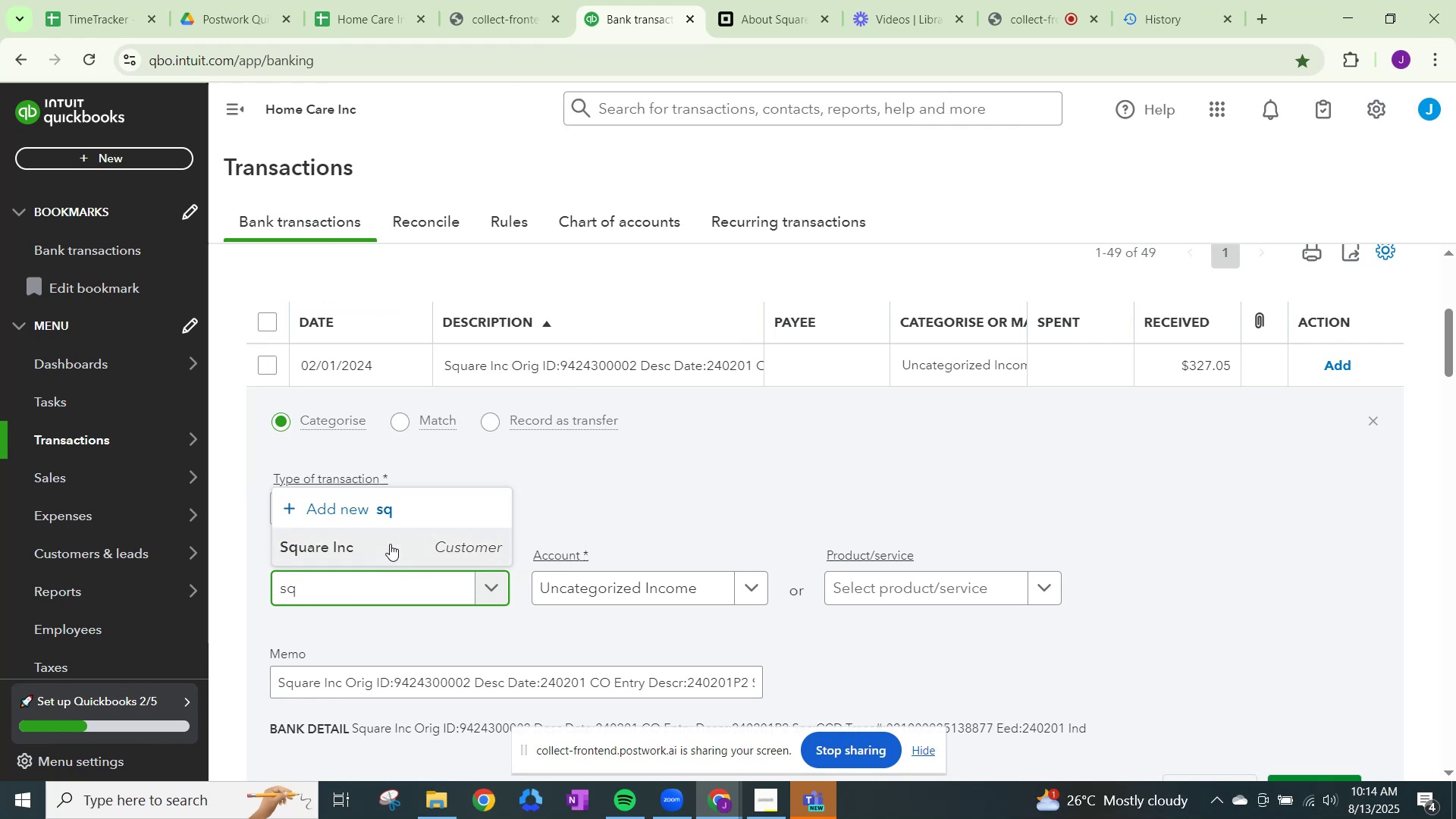 
left_click([389, 548])
 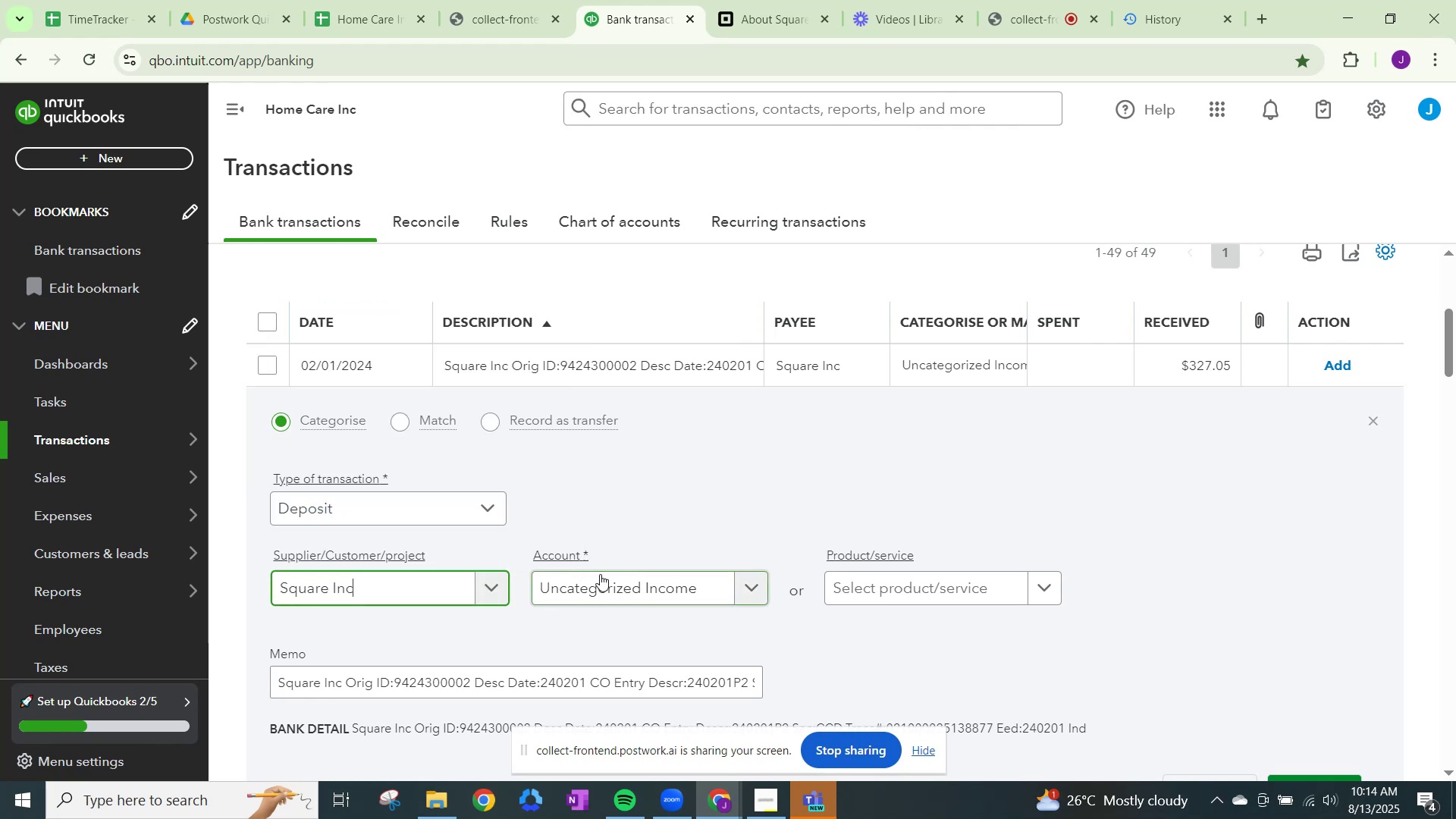 
left_click([600, 574])
 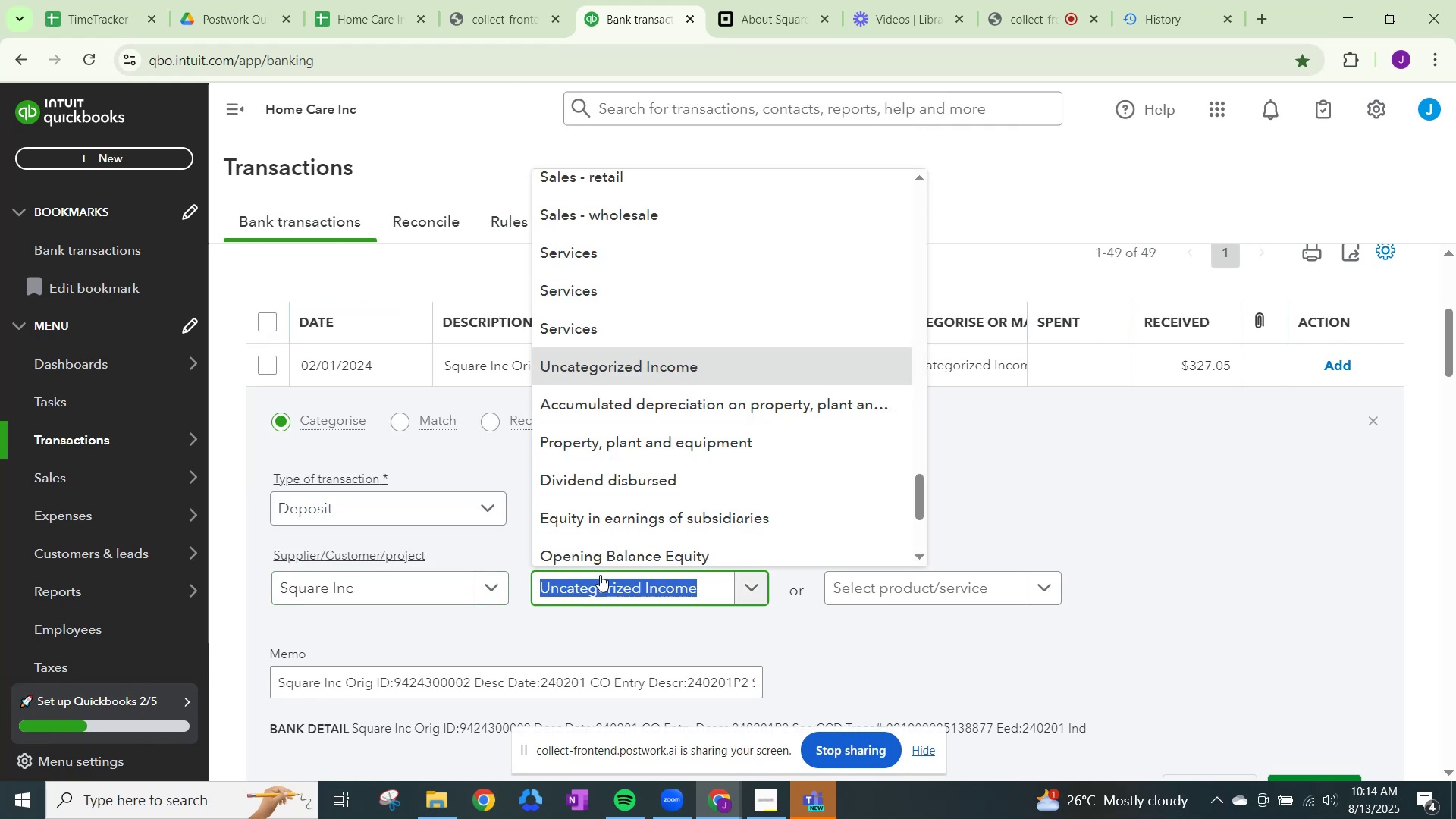 
key(Control+V)
 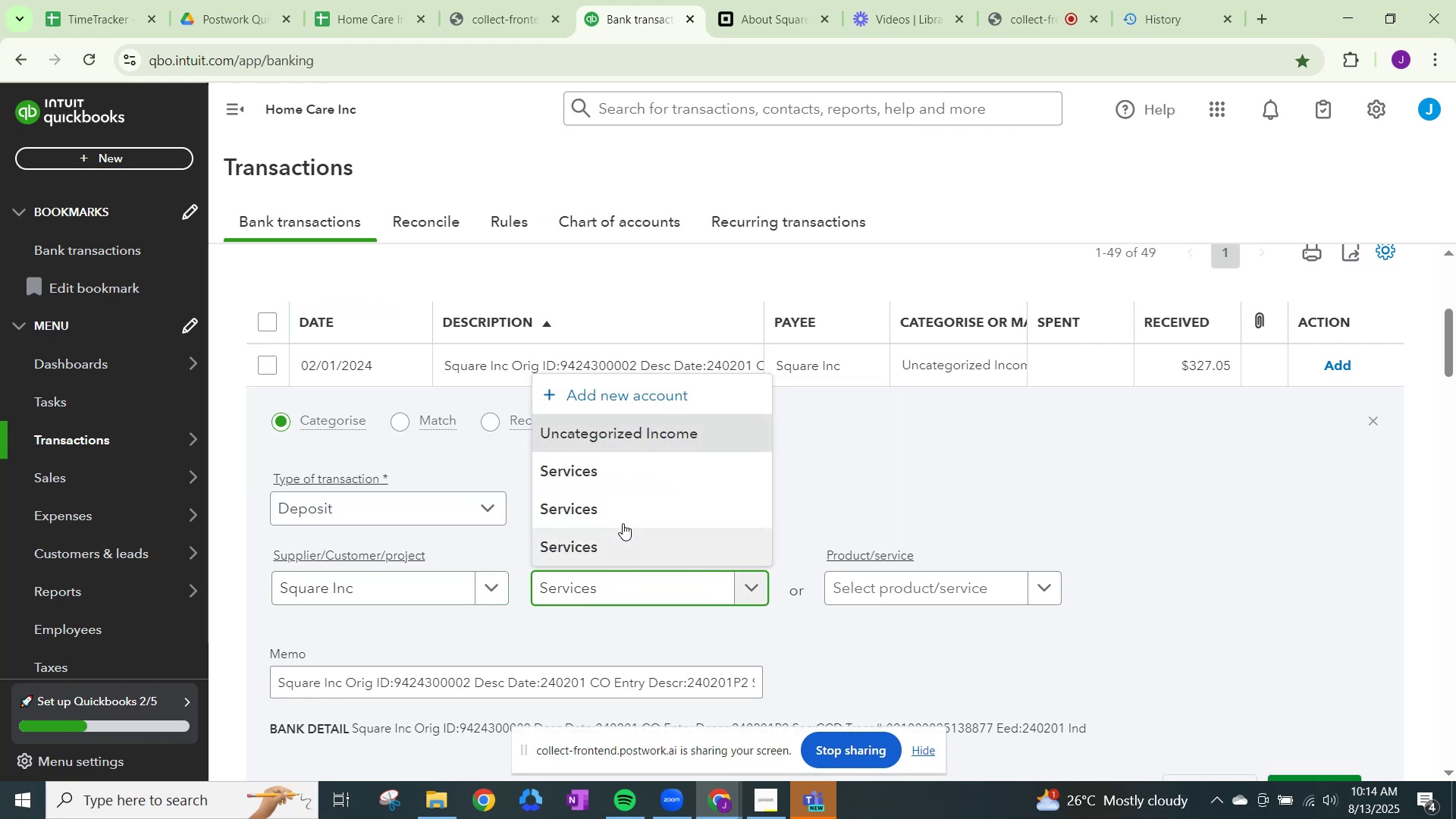 
left_click([622, 478])
 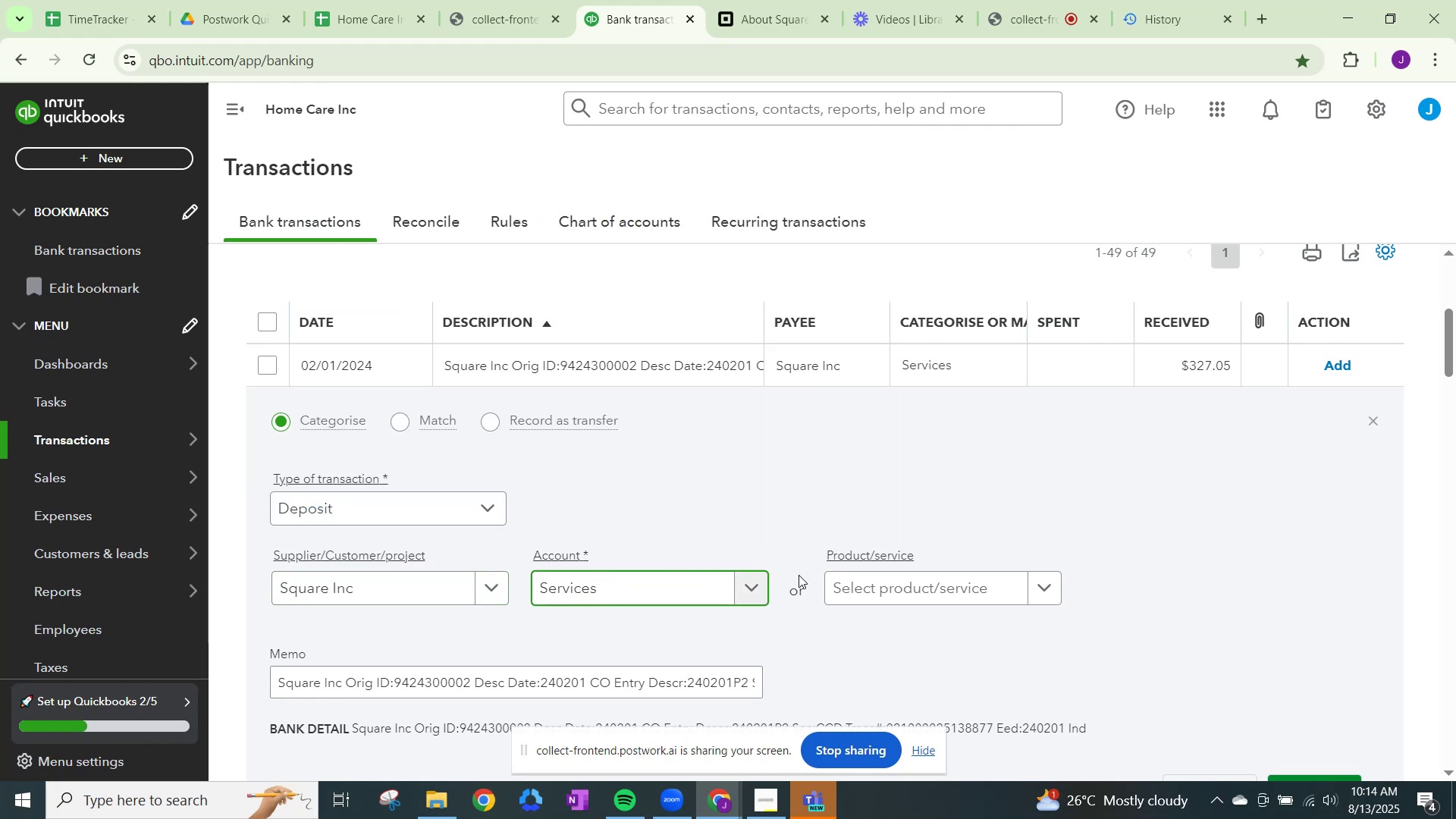 
scroll: coordinate [800, 576], scroll_direction: down, amount: 3.0
 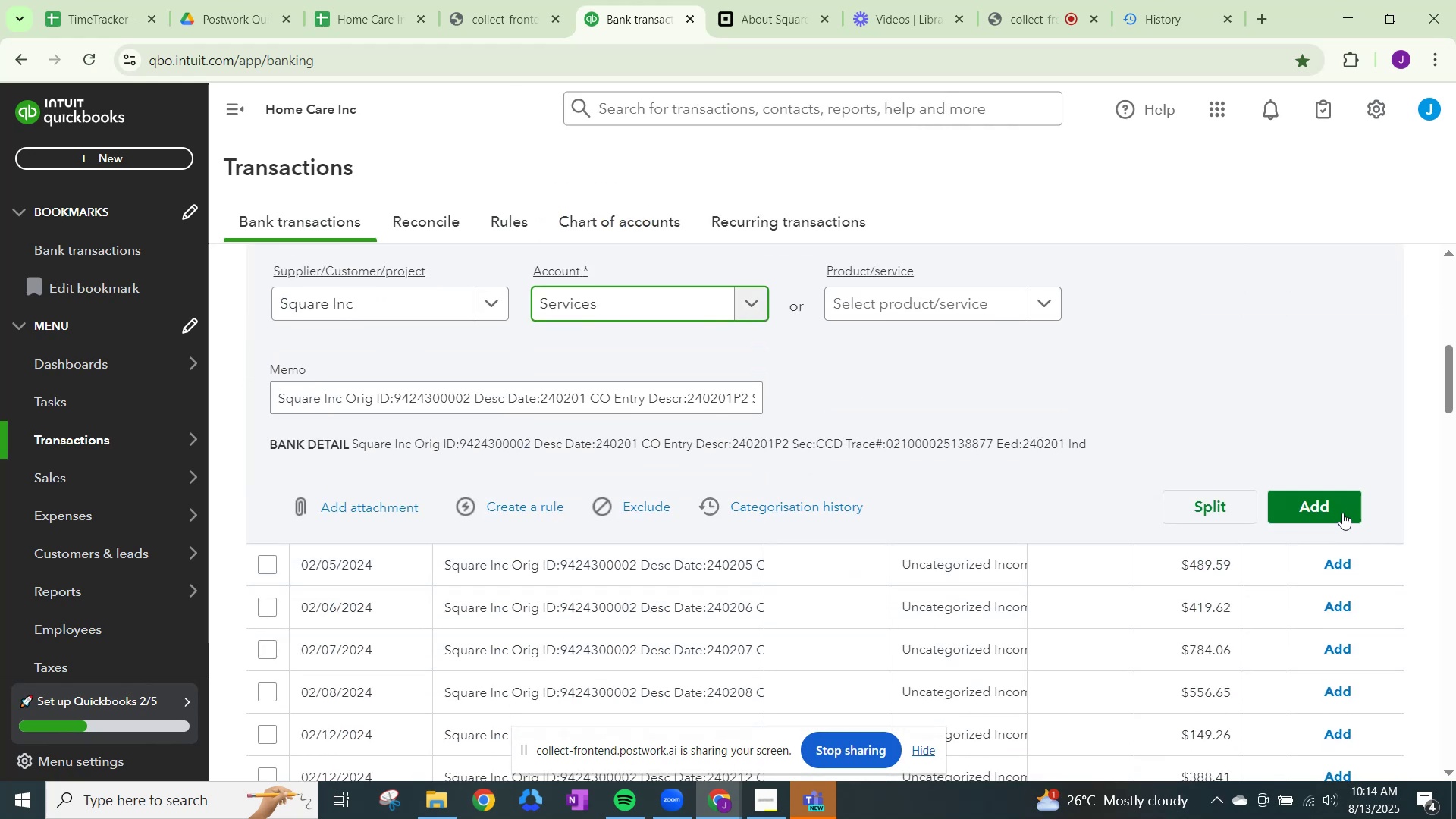 
left_click([1338, 506])
 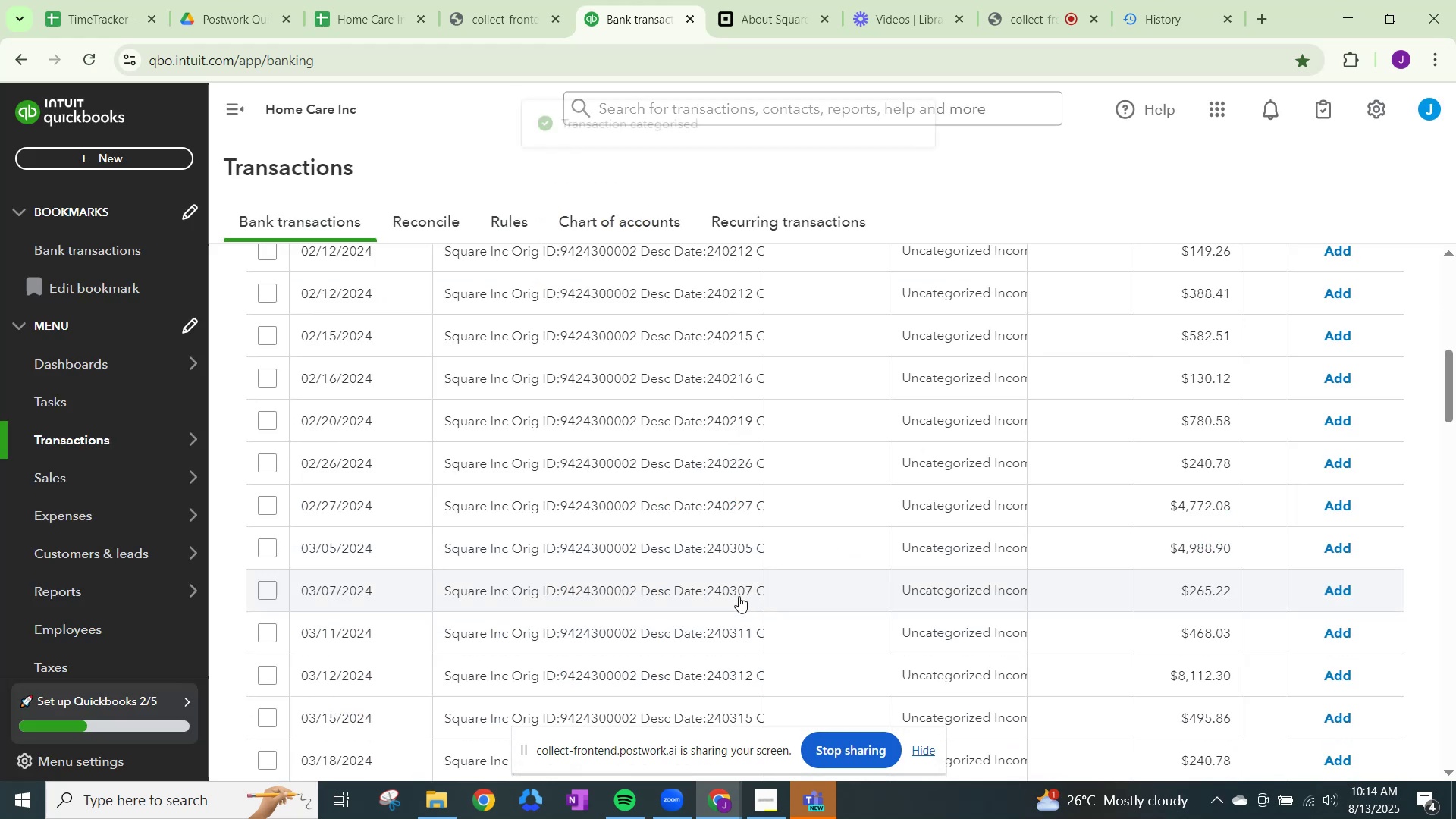 
scroll: coordinate [929, 422], scroll_direction: up, amount: 5.0
 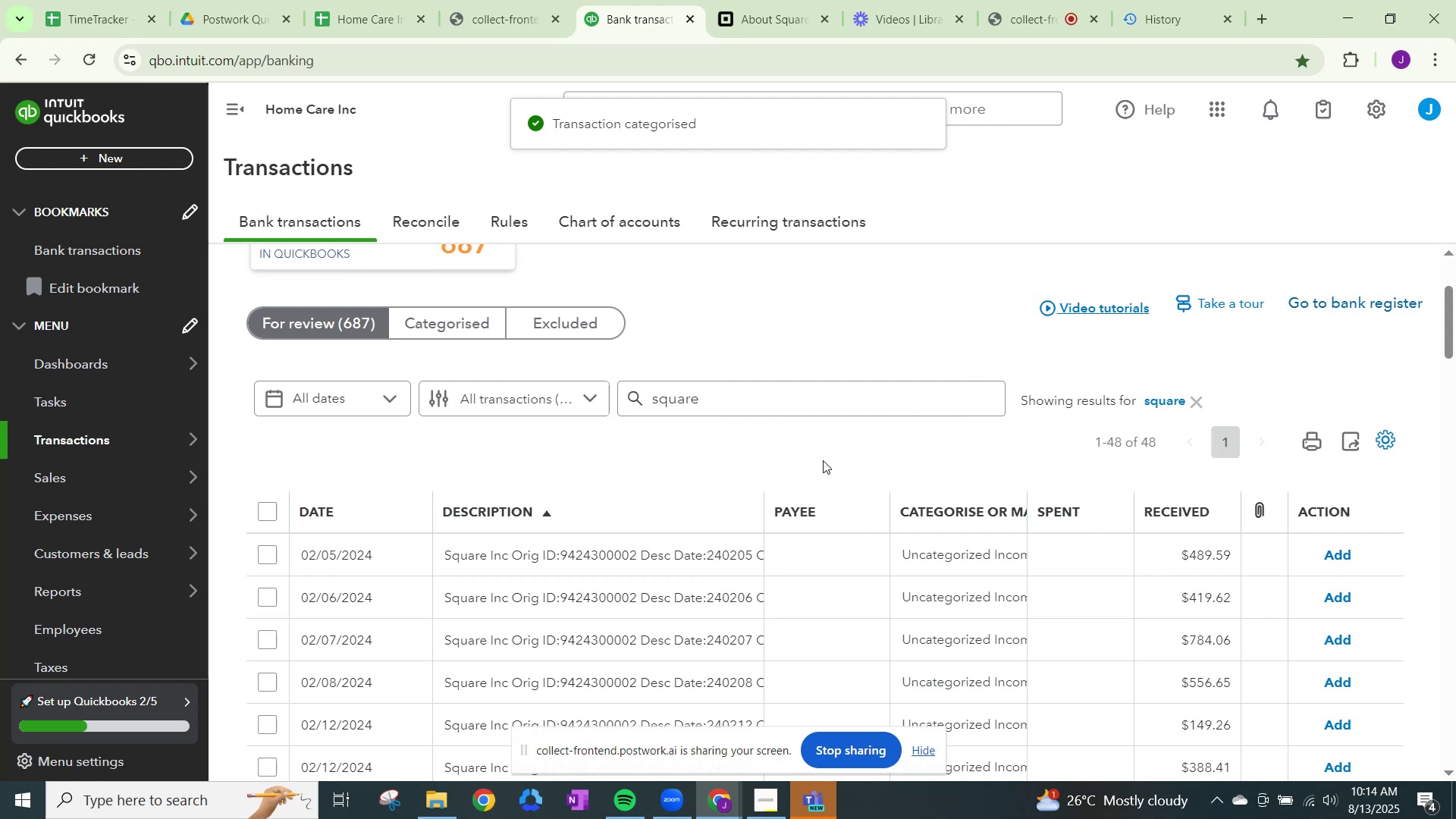 
scroll: coordinate [827, 466], scroll_direction: down, amount: 2.0
 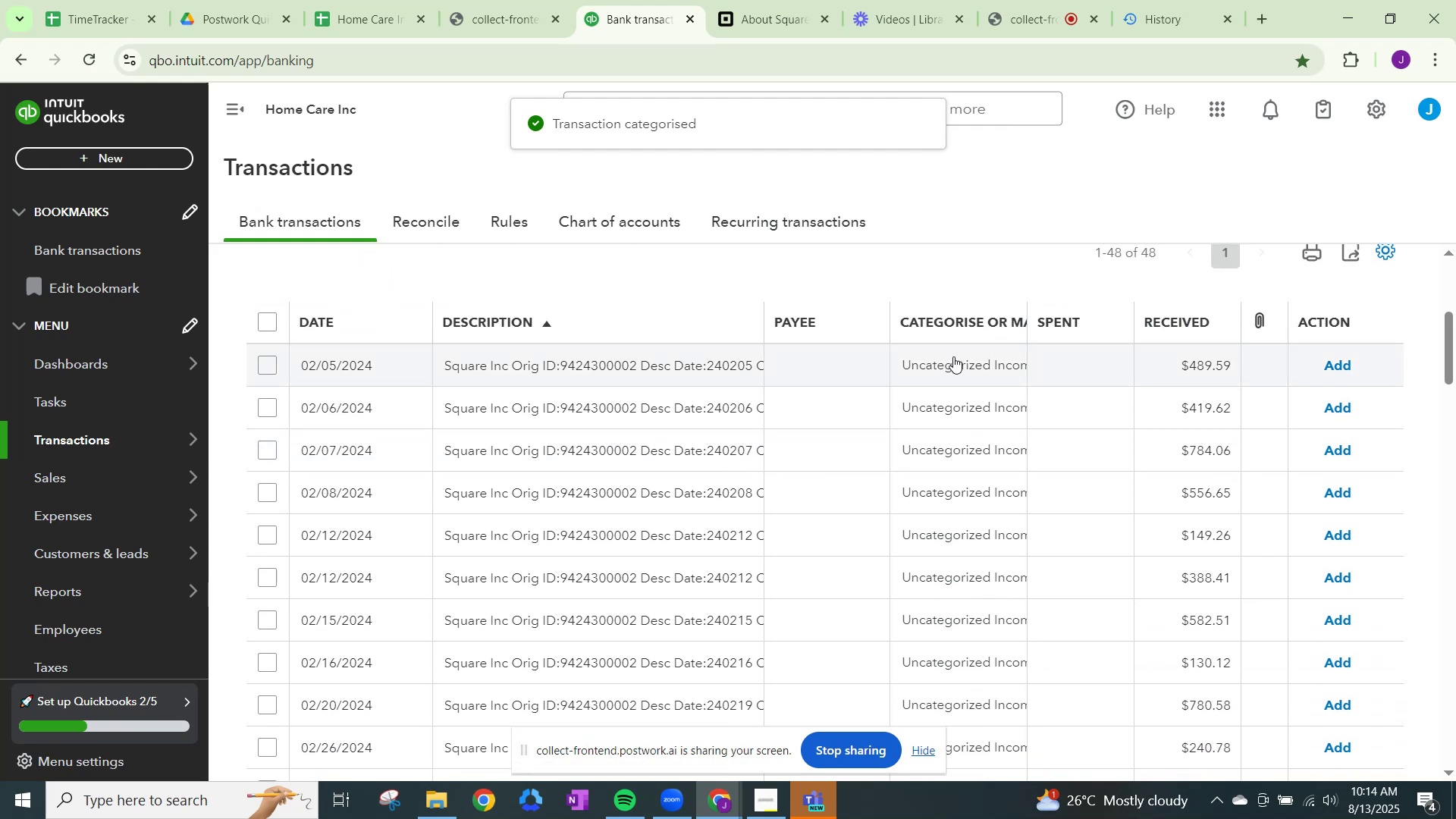 
left_click([955, 356])
 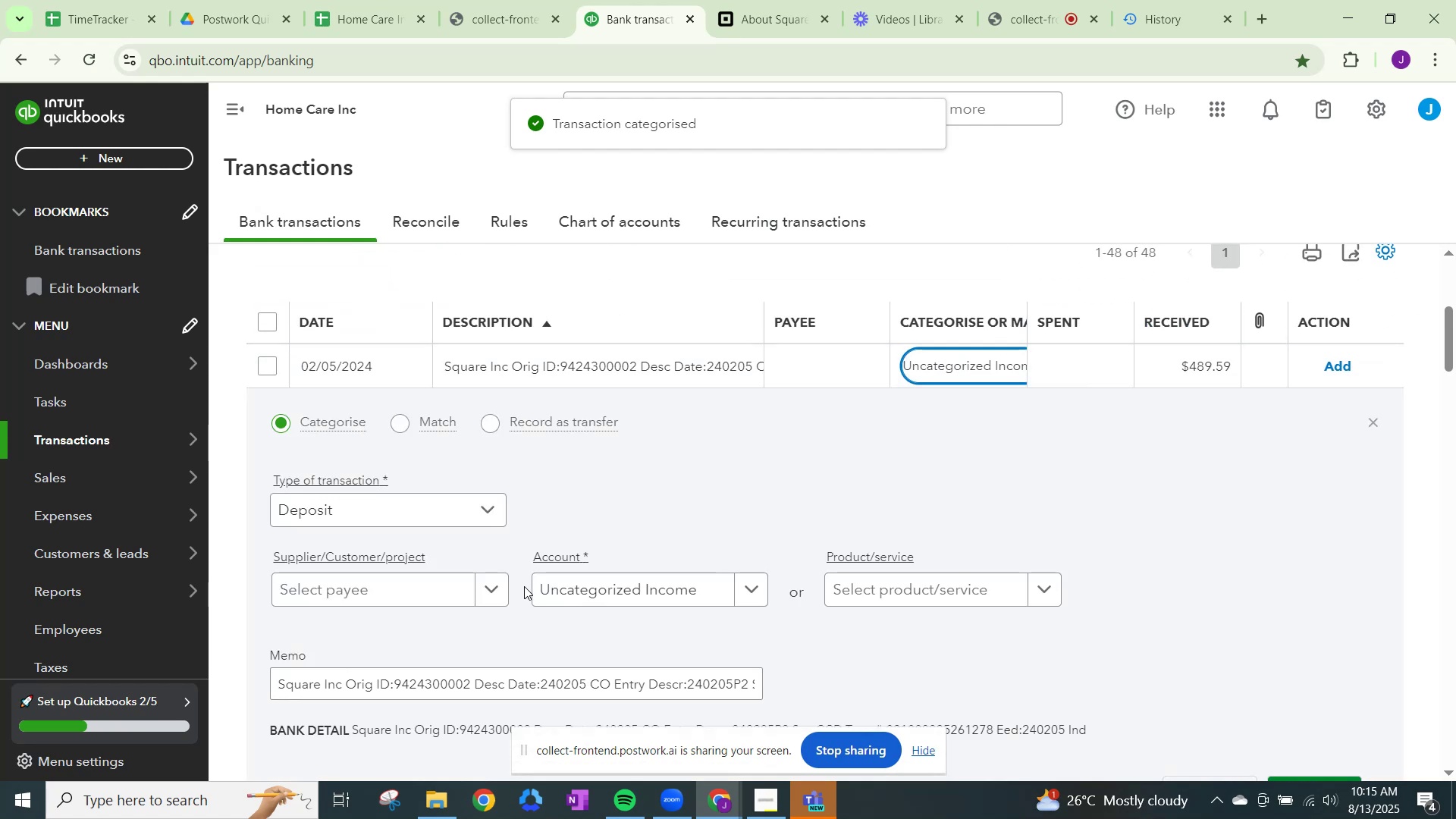 
left_click([492, 592])
 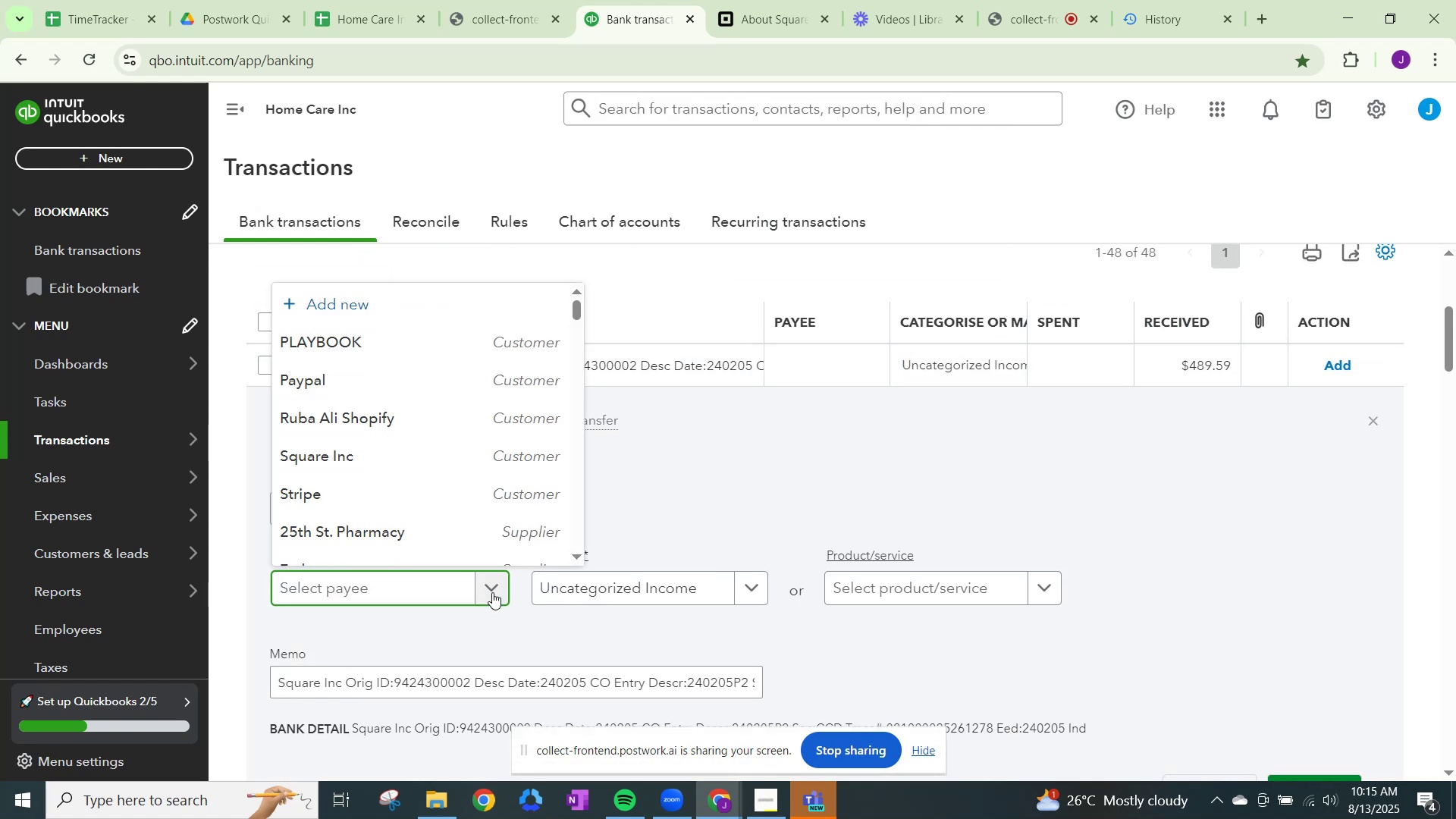 
type(sq)
 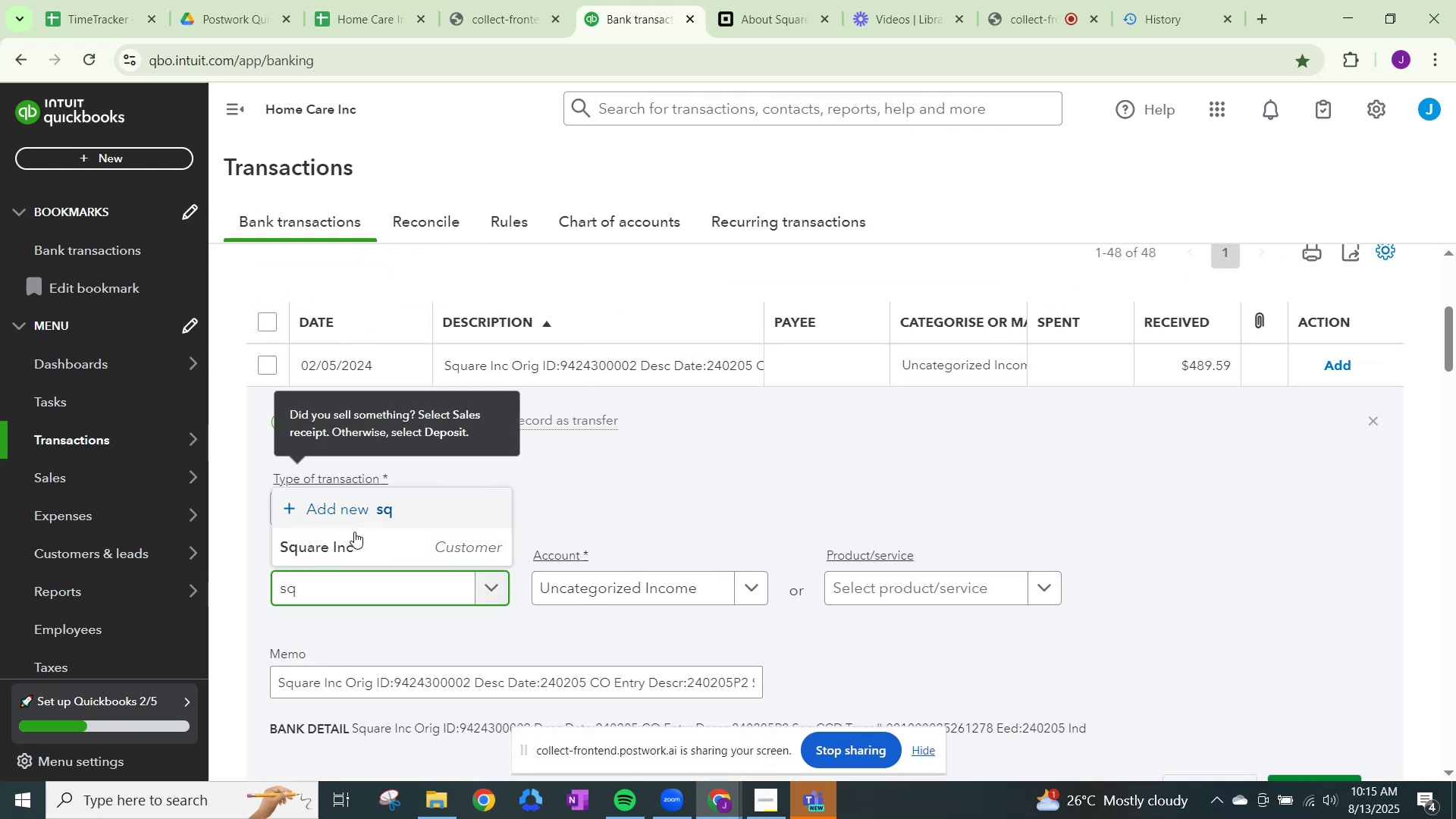 
left_click([359, 547])
 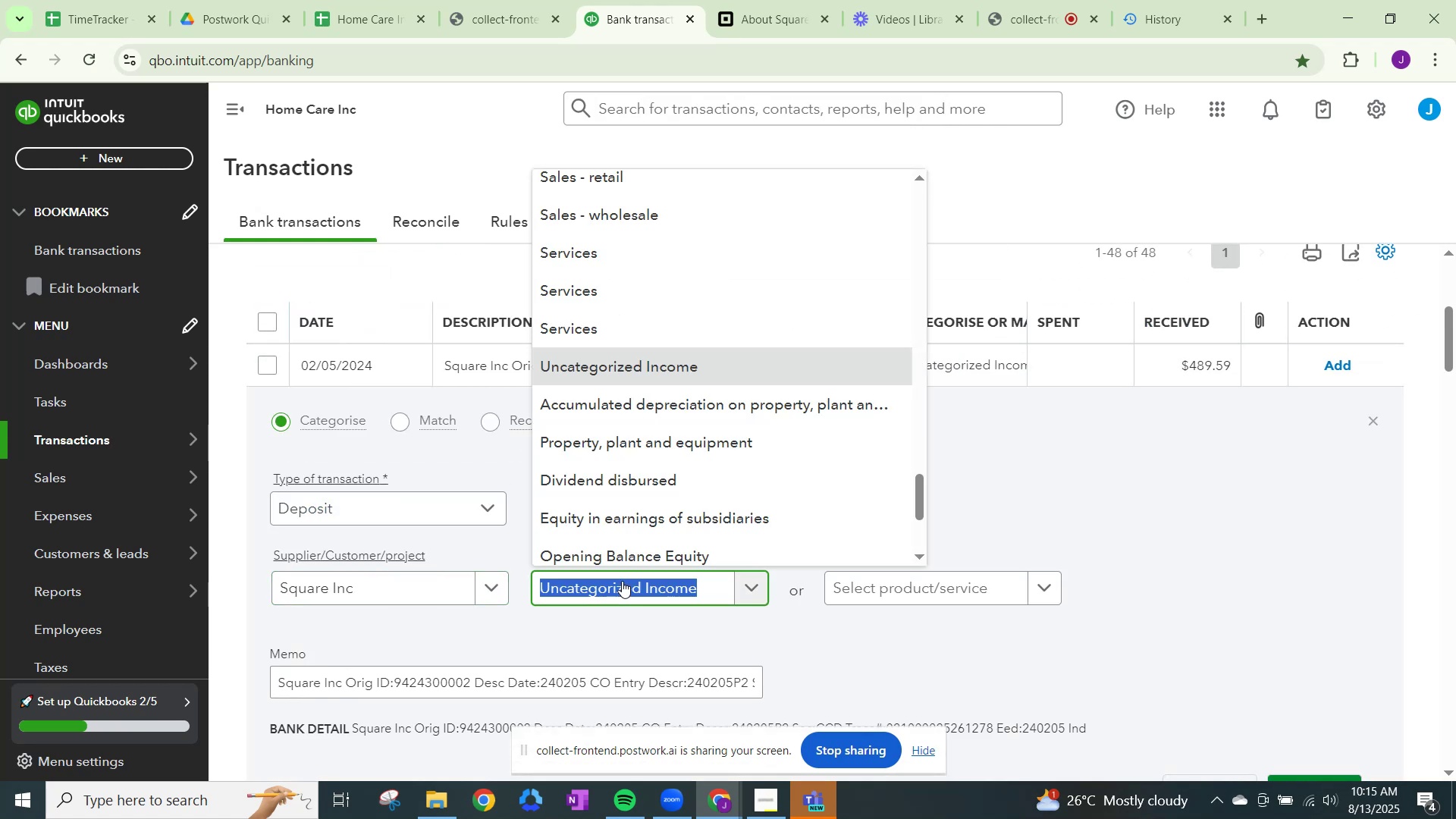 
key(Control+ControlLeft)
 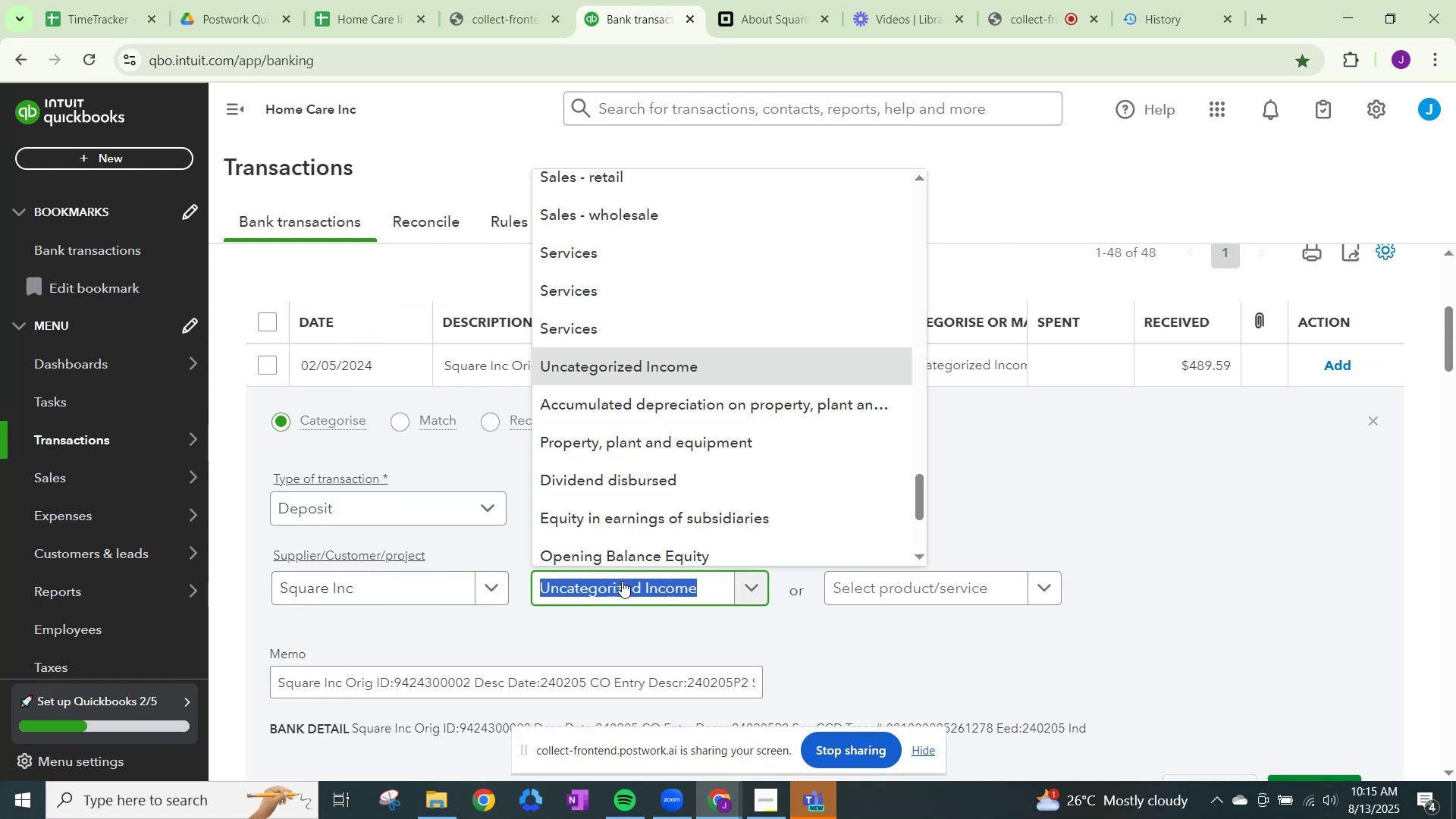 
key(Control+V)
 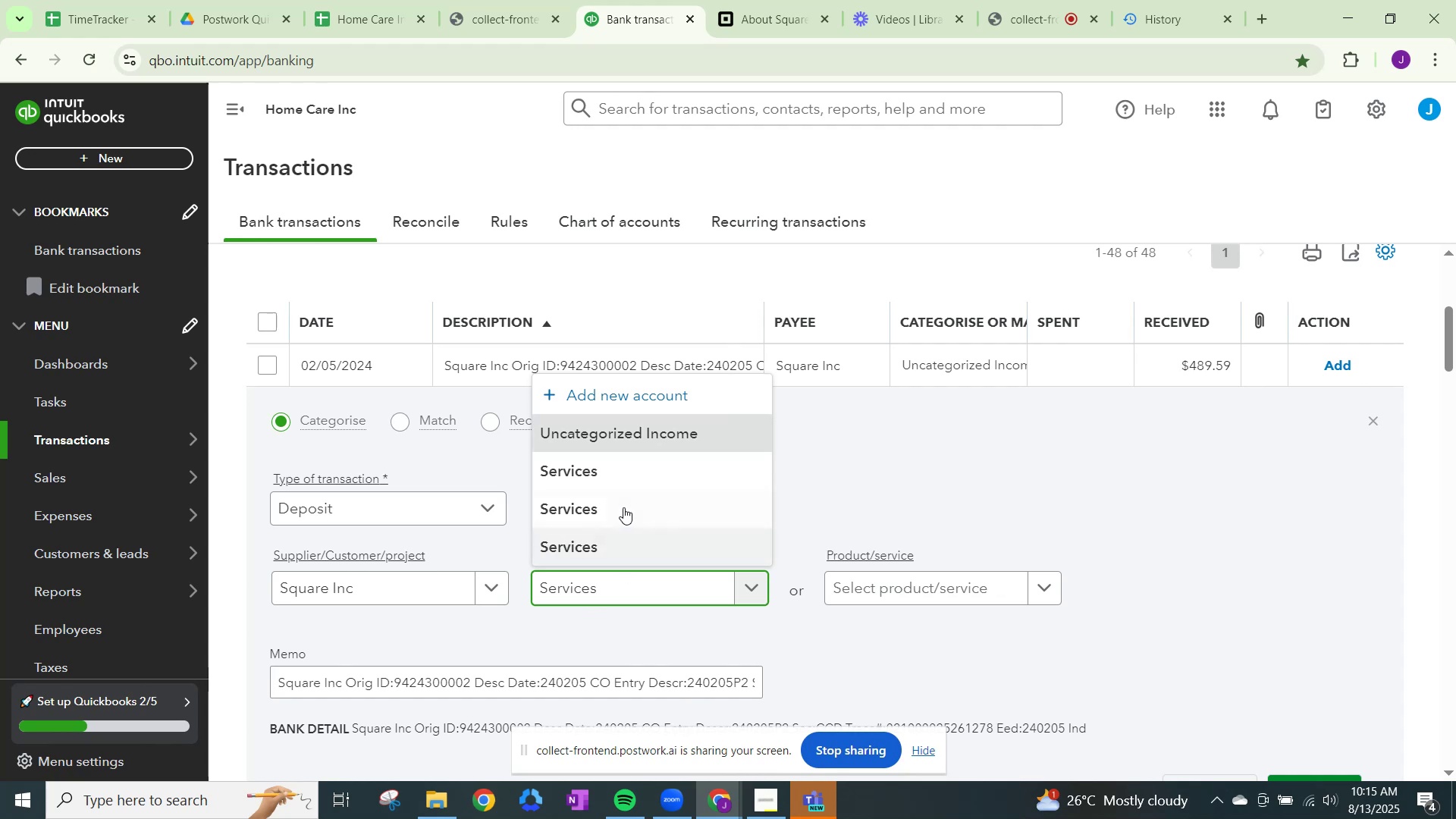 
left_click([624, 475])
 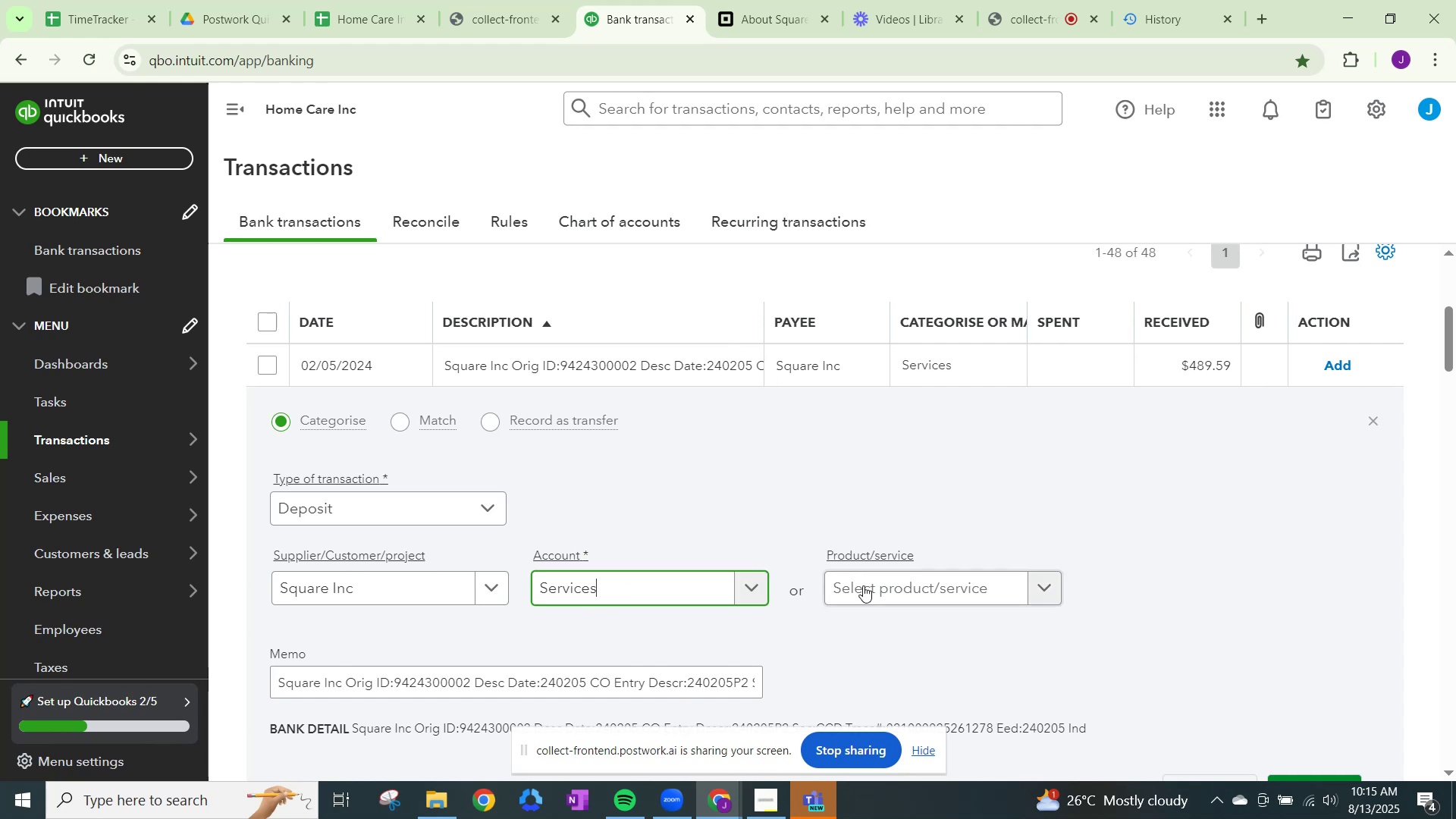 
scroll: coordinate [1097, 637], scroll_direction: down, amount: 2.0
 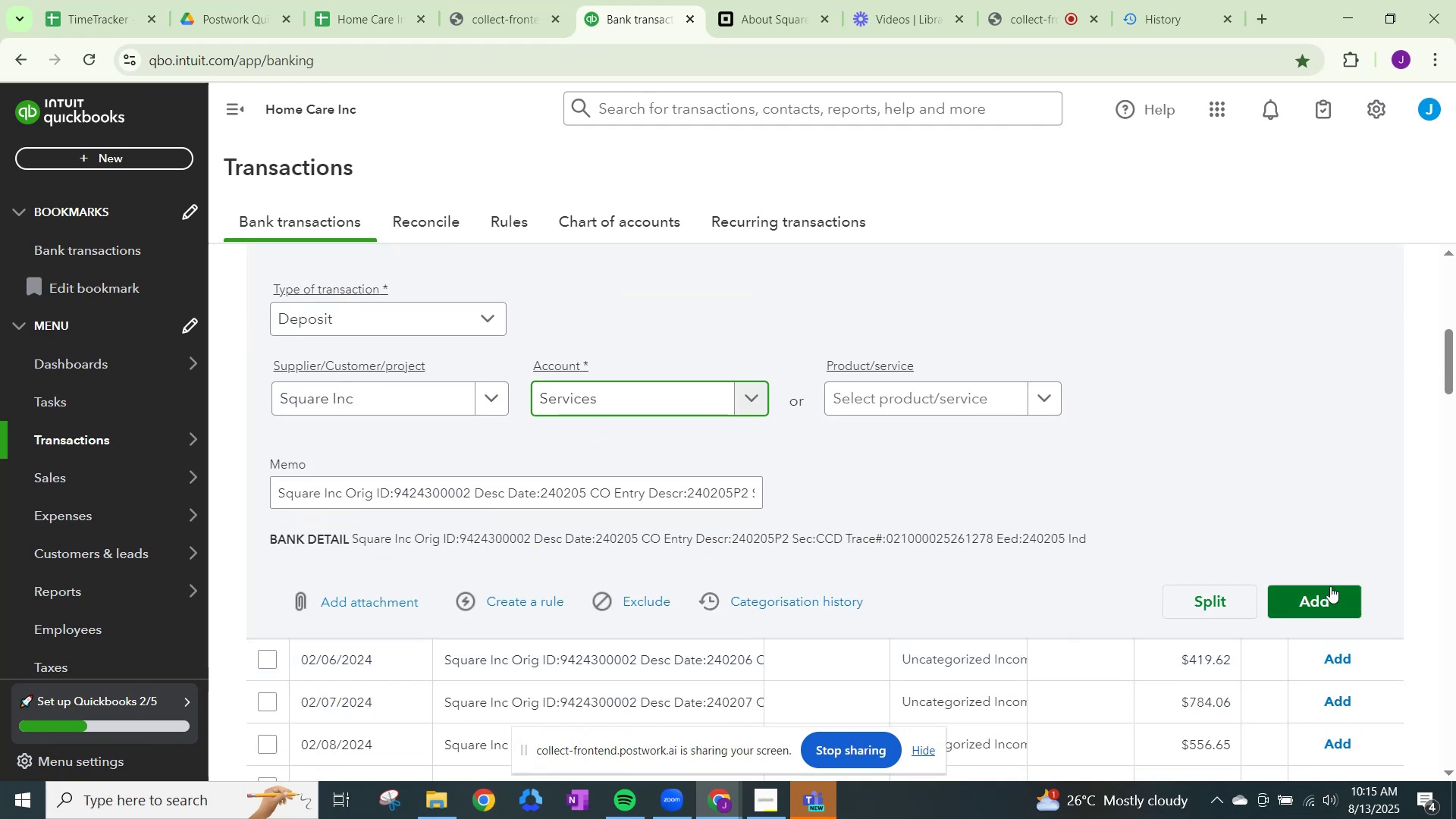 
left_click([1330, 586])
 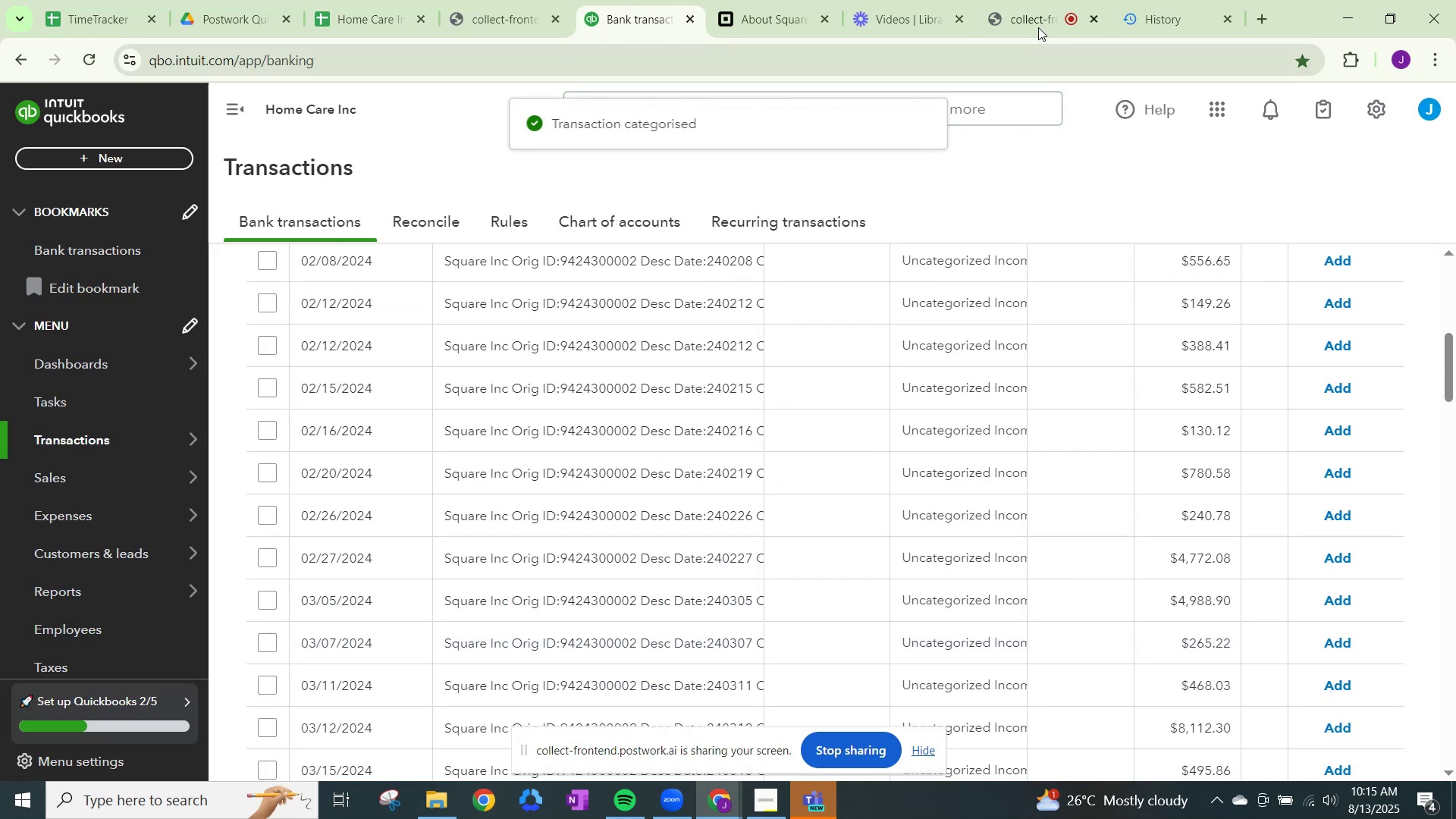 
left_click([1035, 15])
 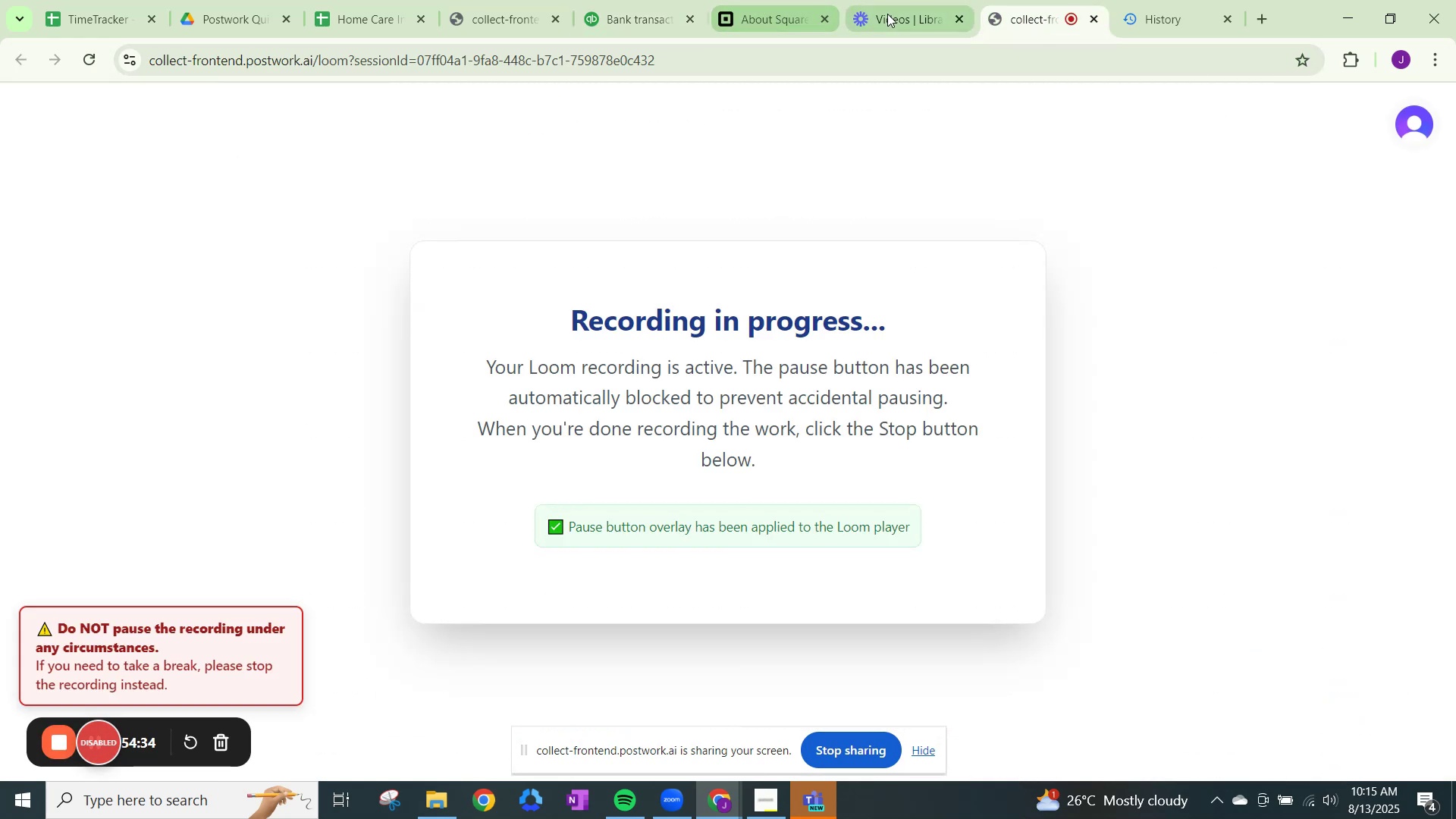 
left_click([662, 8])
 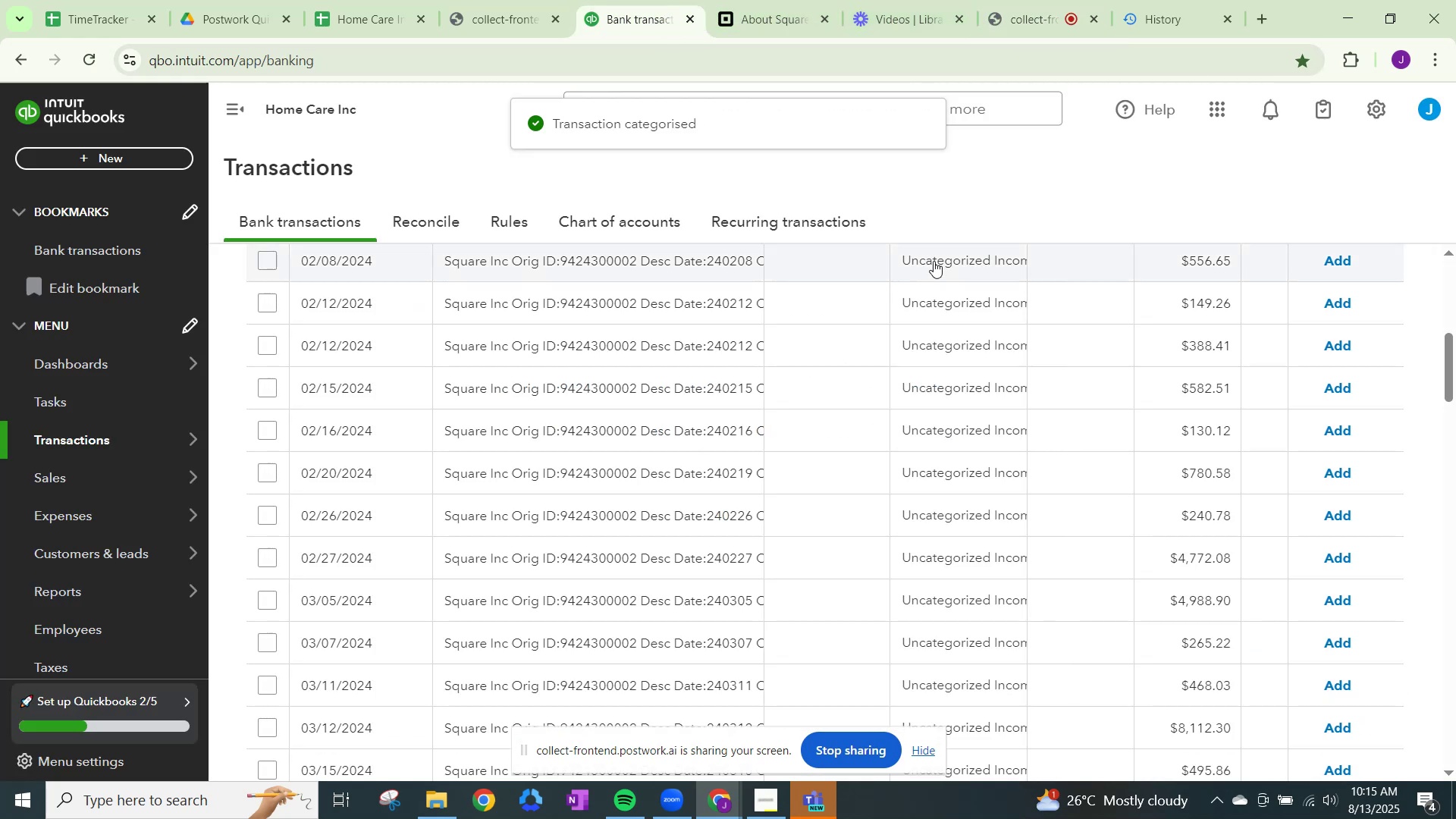 
left_click([950, 269])
 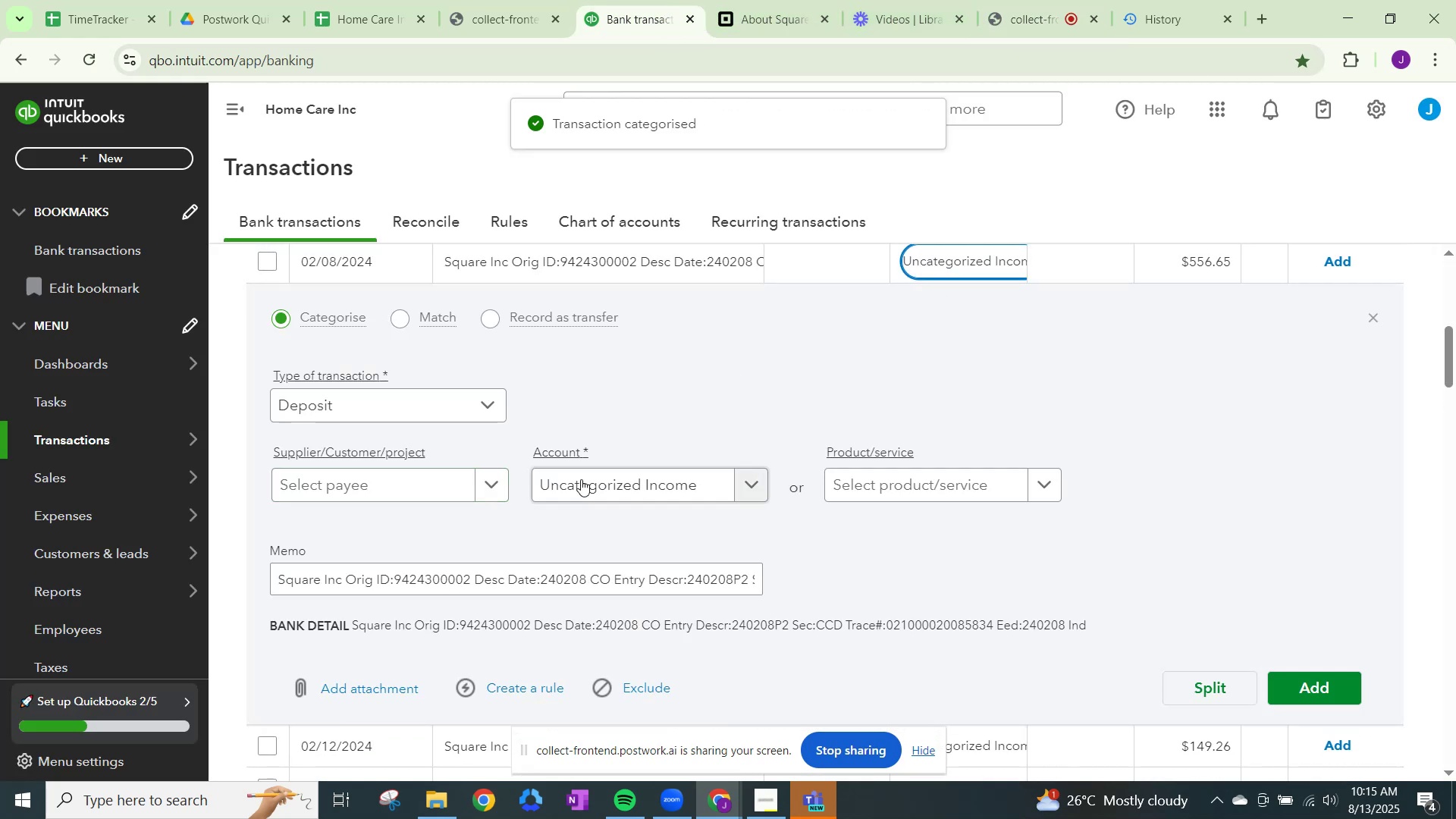 
left_click([482, 485])
 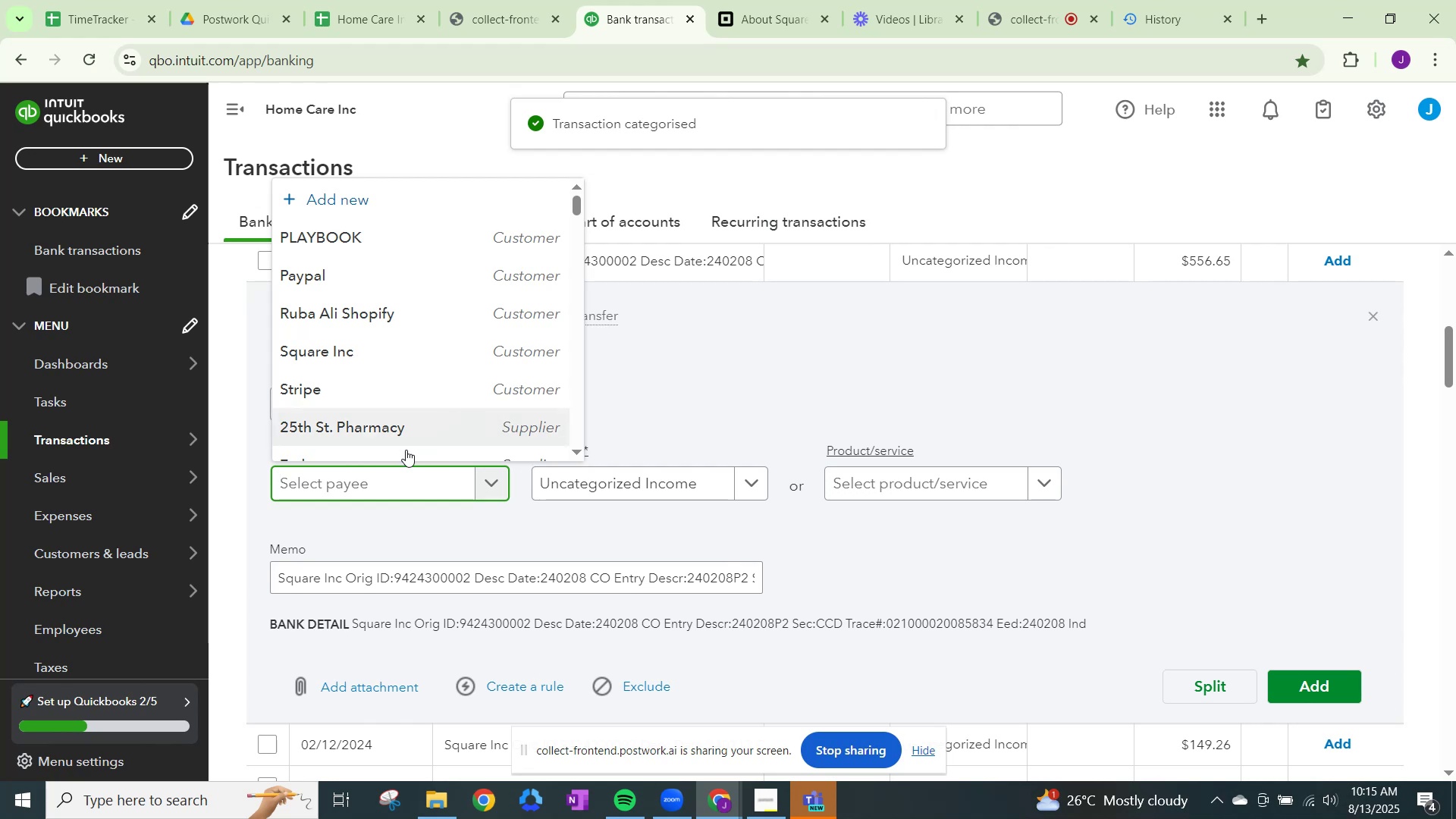 
type(sq)
 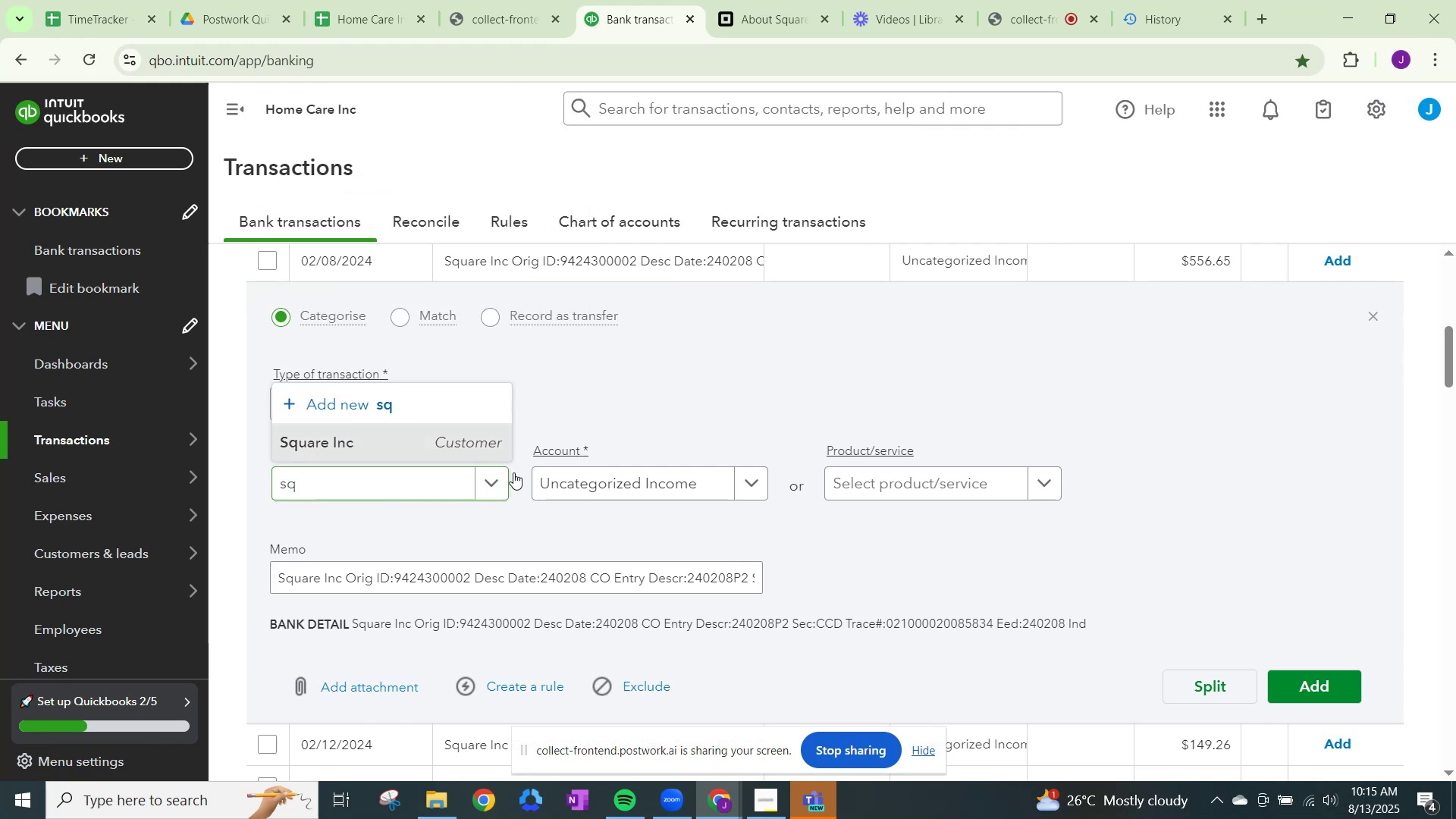 
left_click([606, 482])
 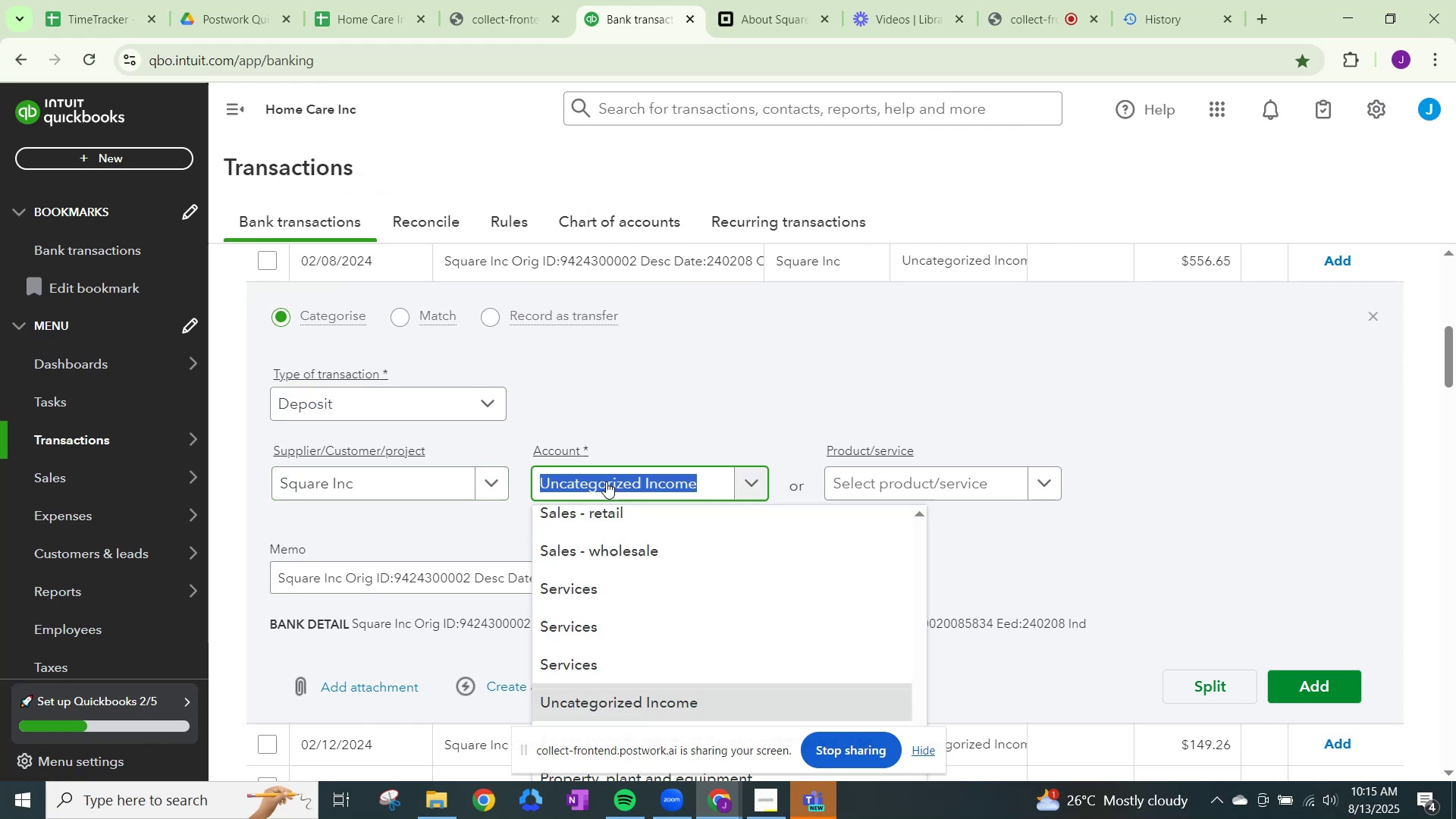 
key(Control+ControlLeft)
 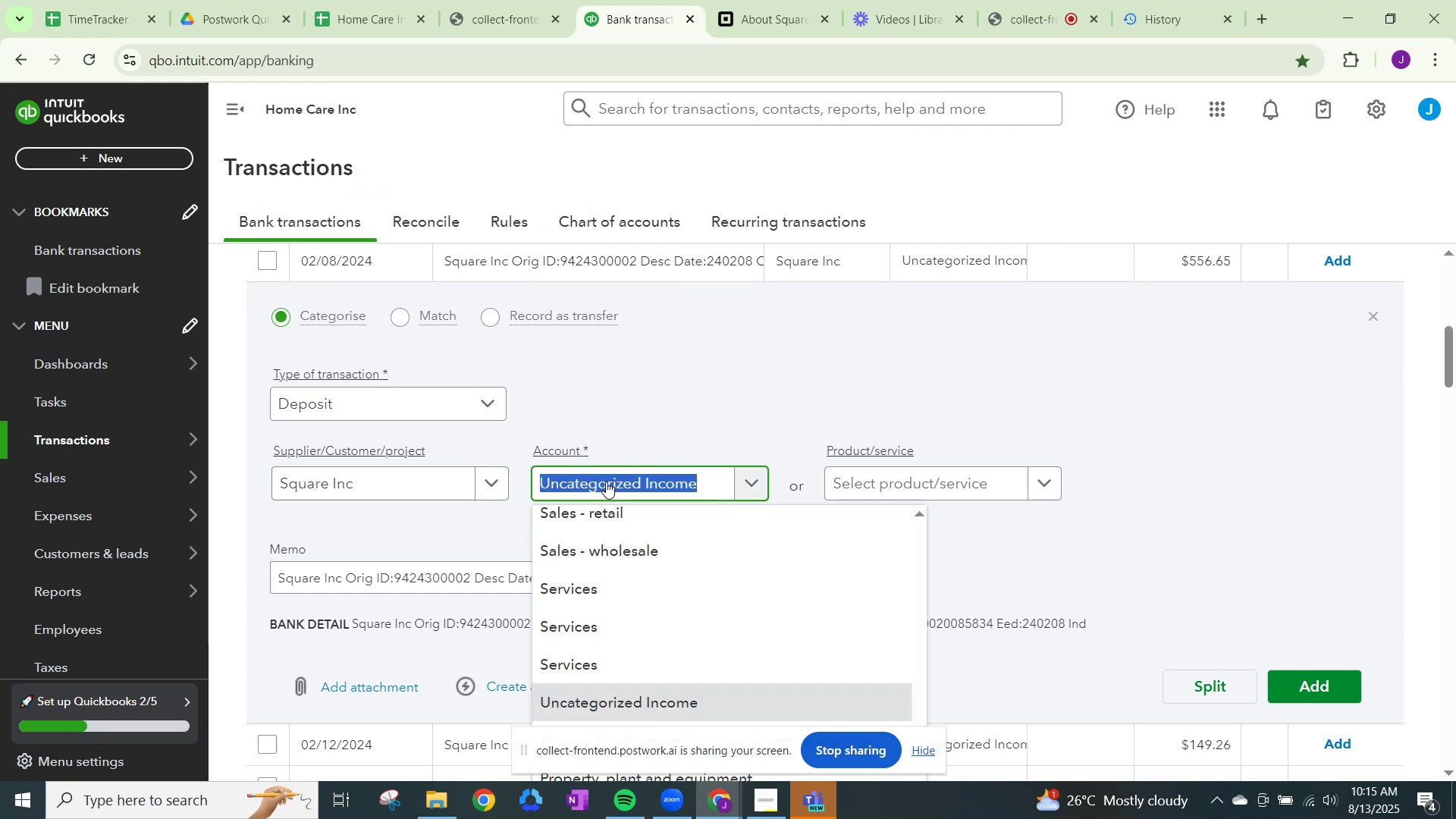 
key(Control+V)
 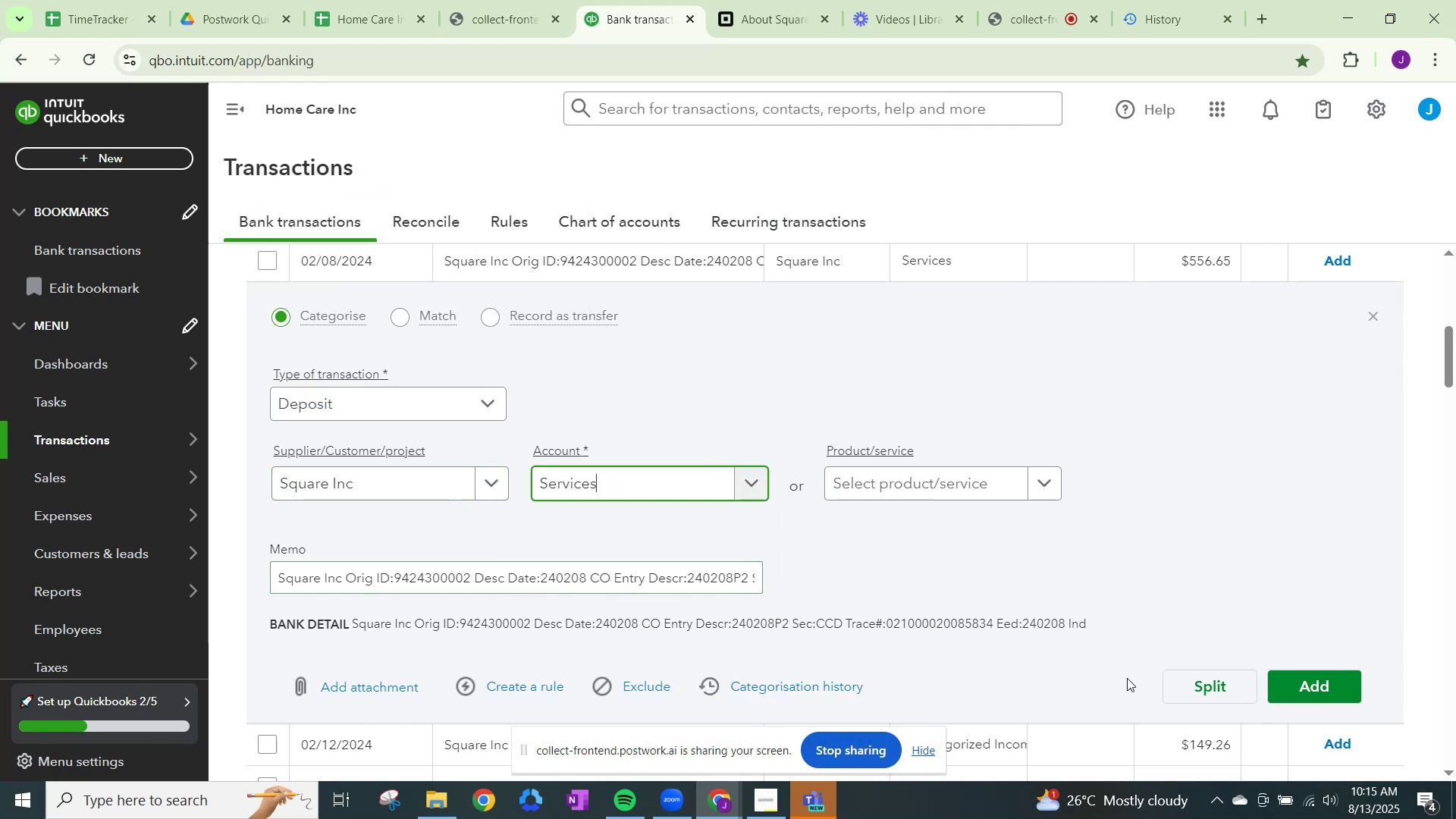 
left_click([1298, 679])
 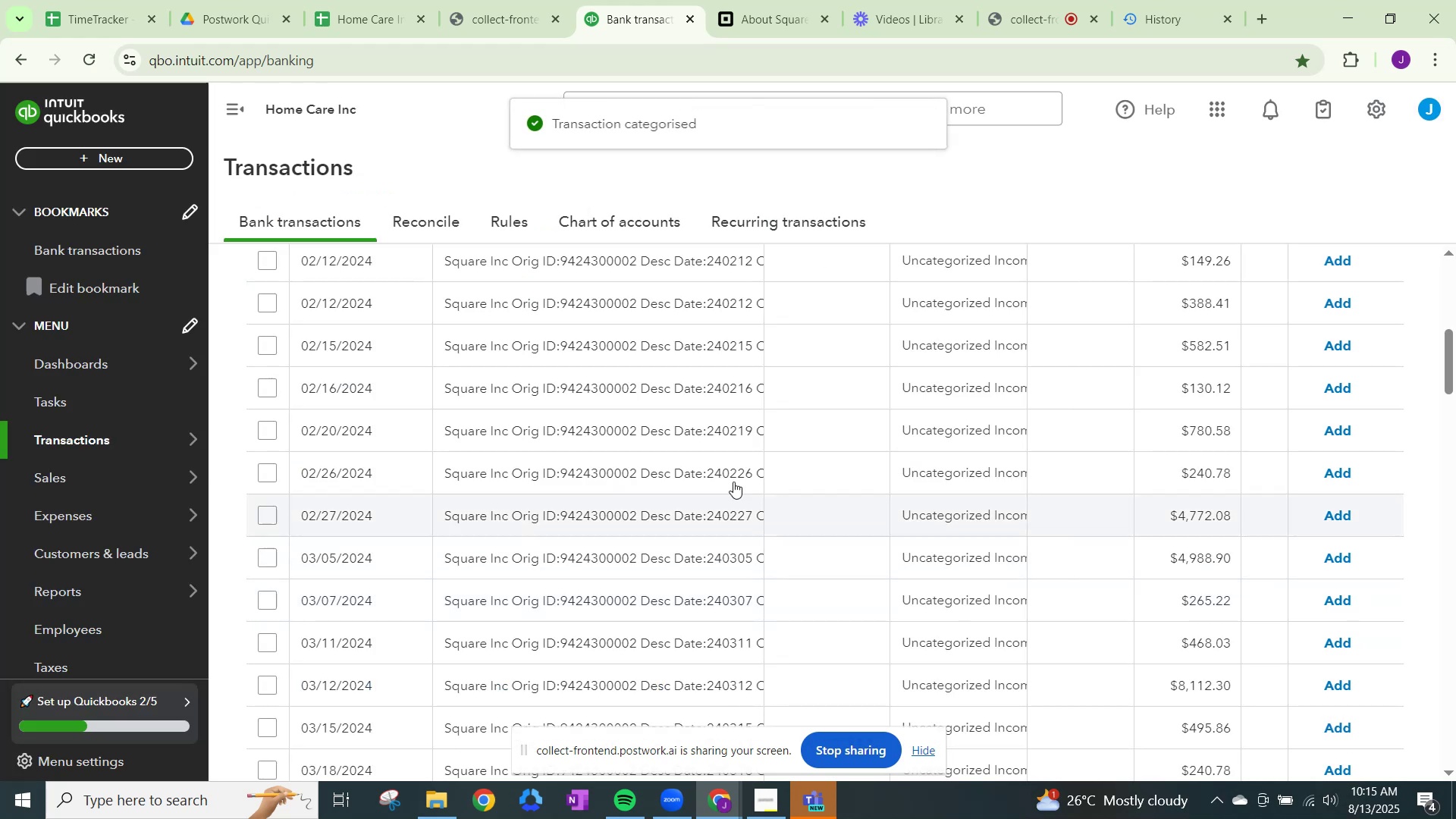 
left_click([965, 258])
 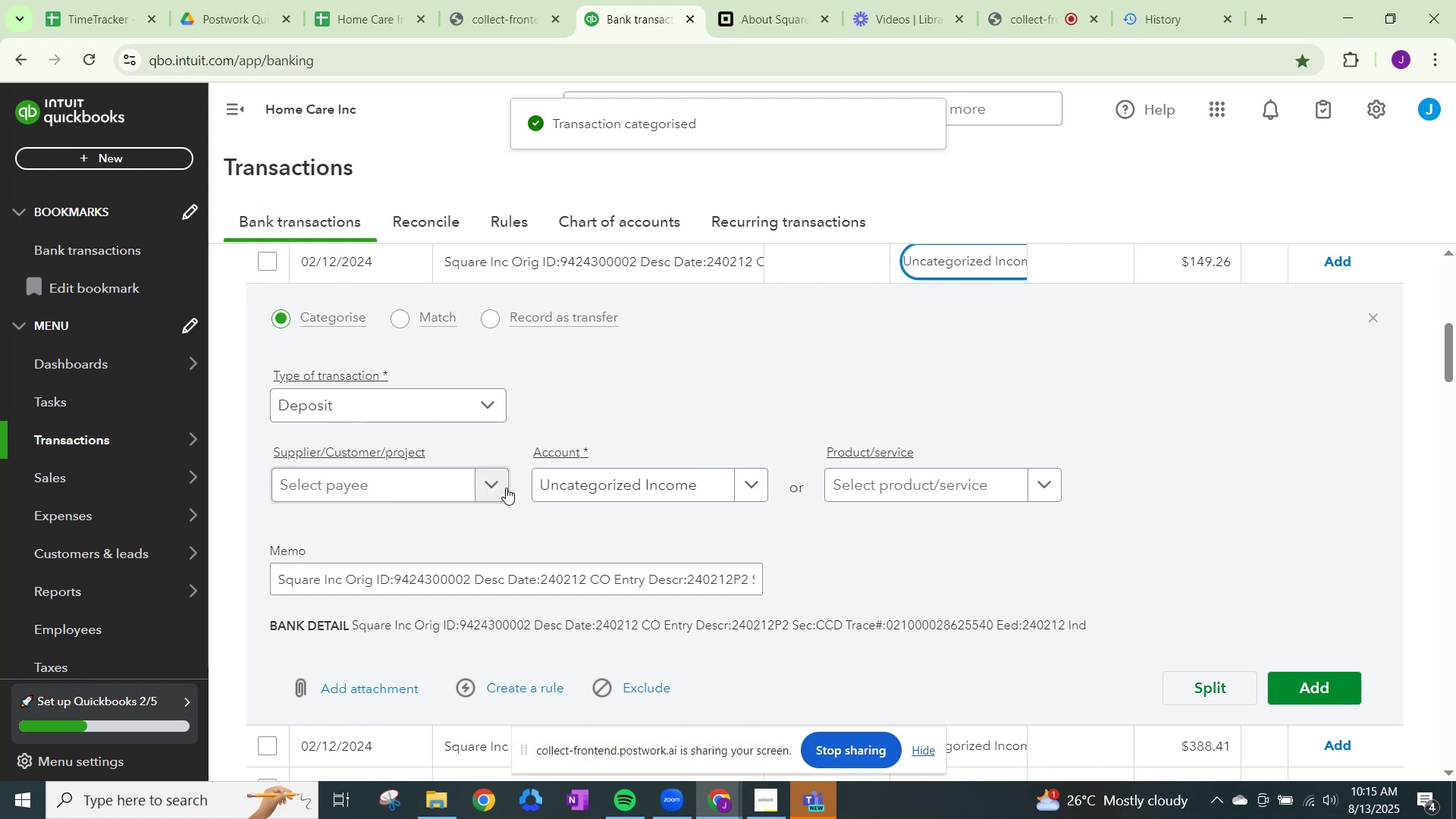 
left_click([499, 483])
 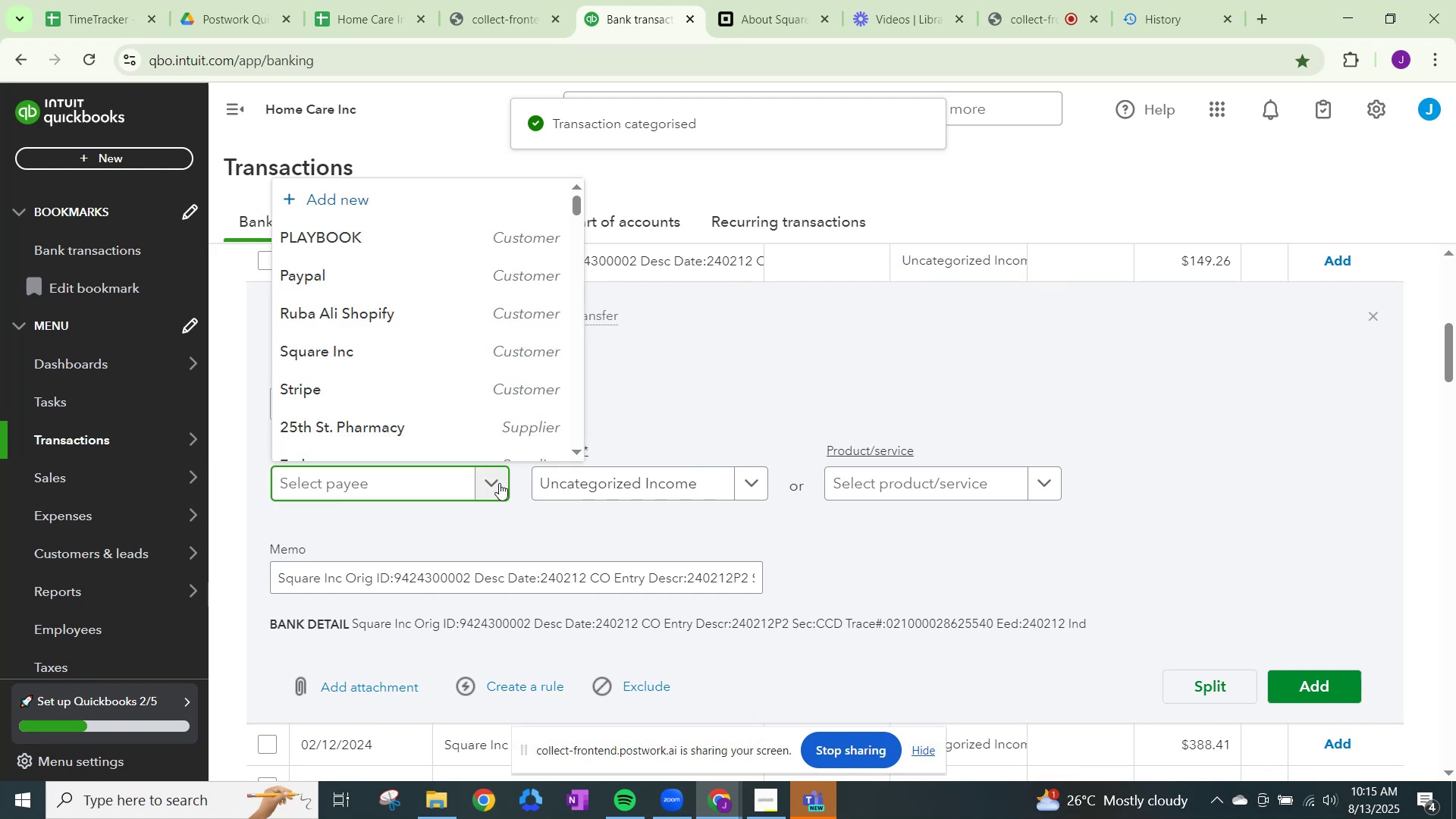 
type(sq)
 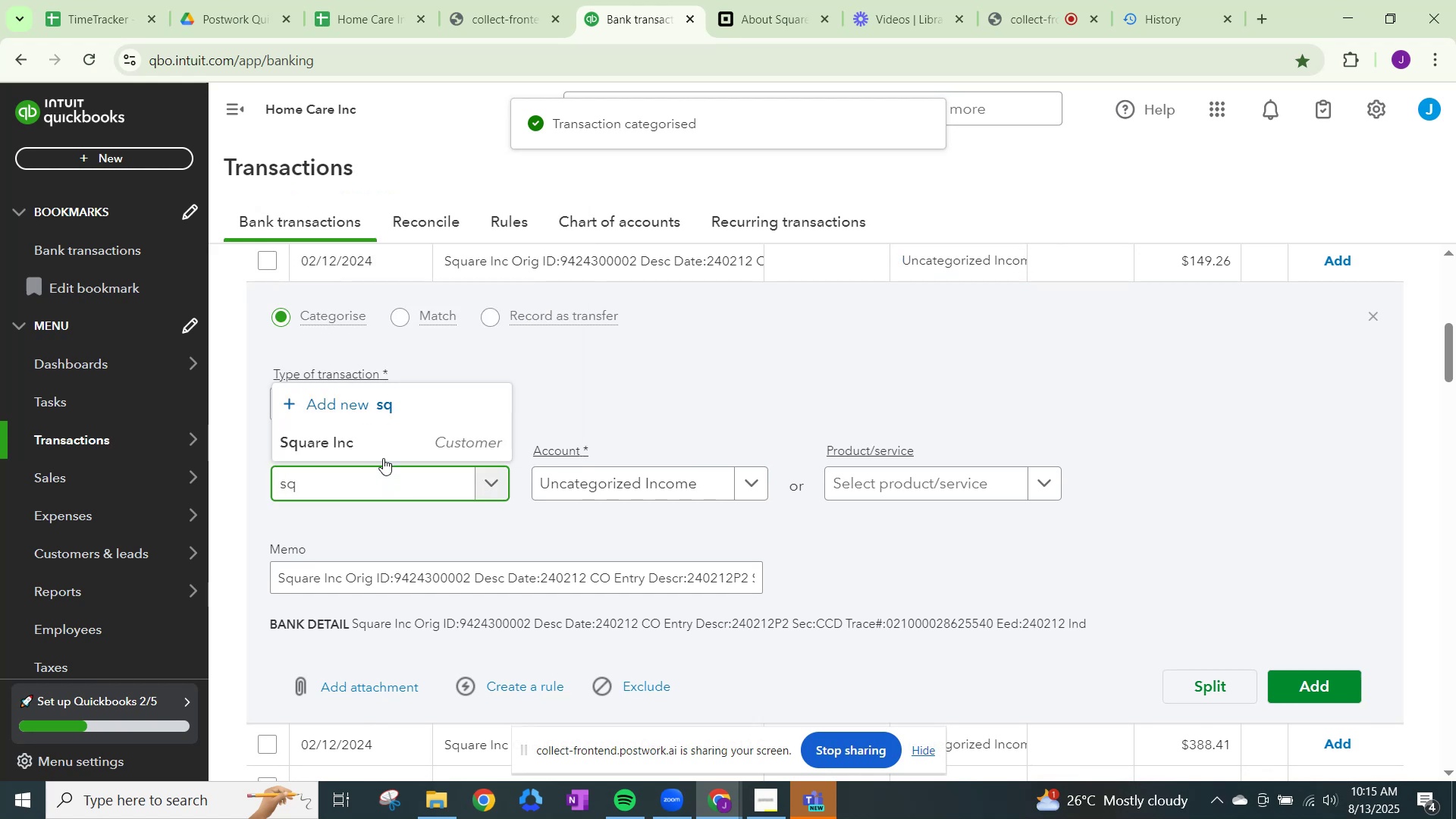 
left_click([386, 448])
 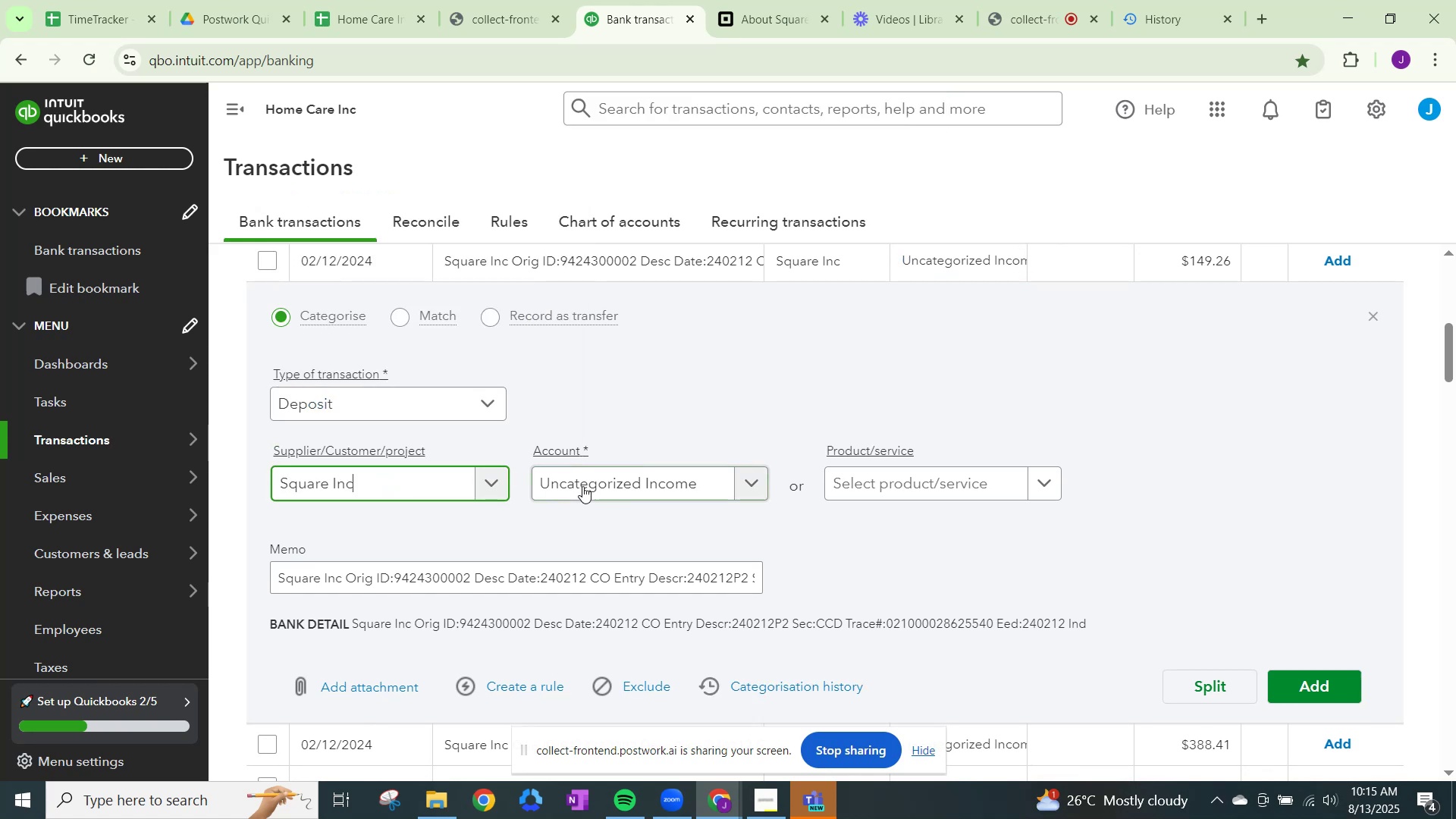 
left_click([585, 486])
 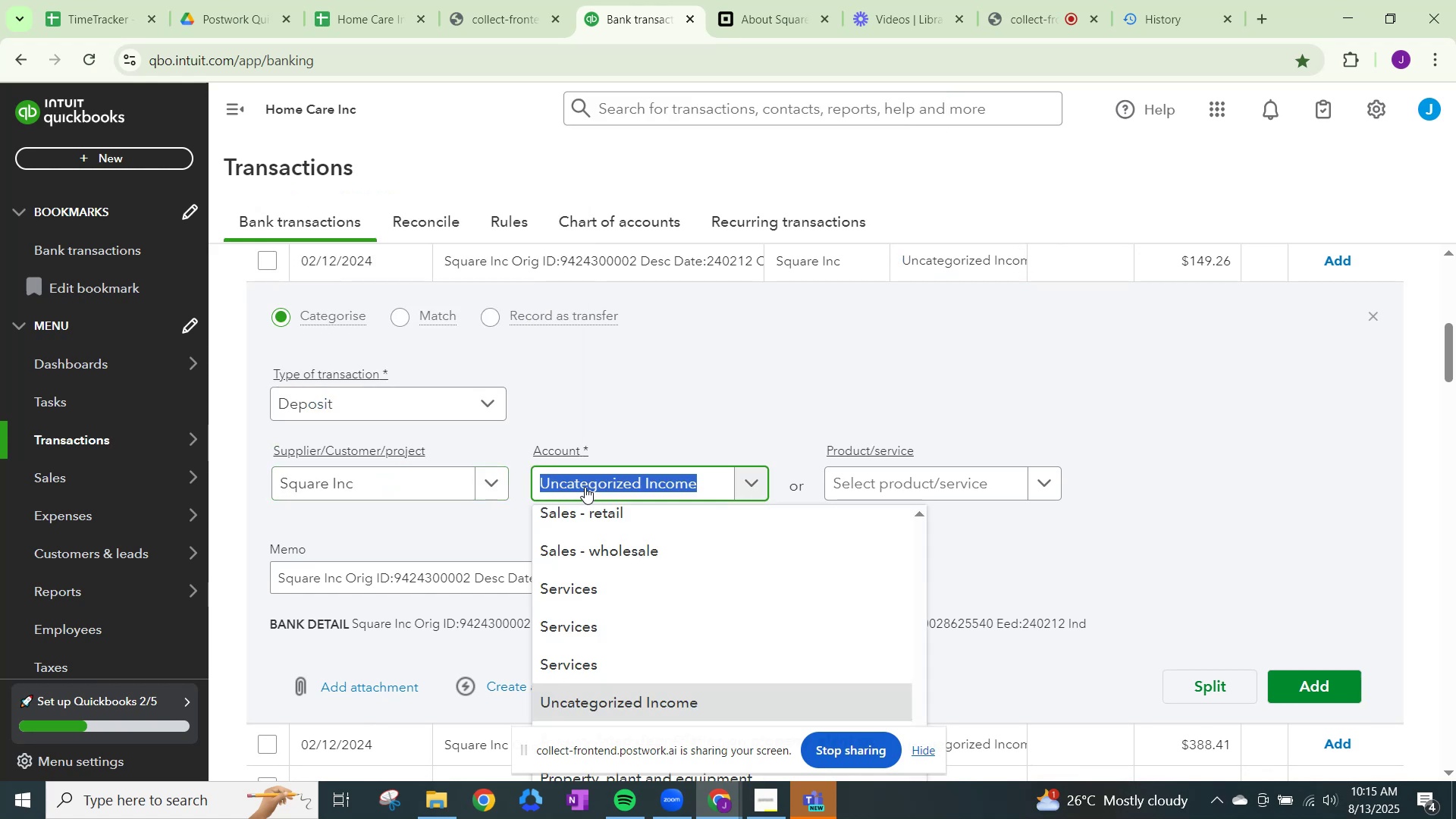 
key(Control+ControlLeft)
 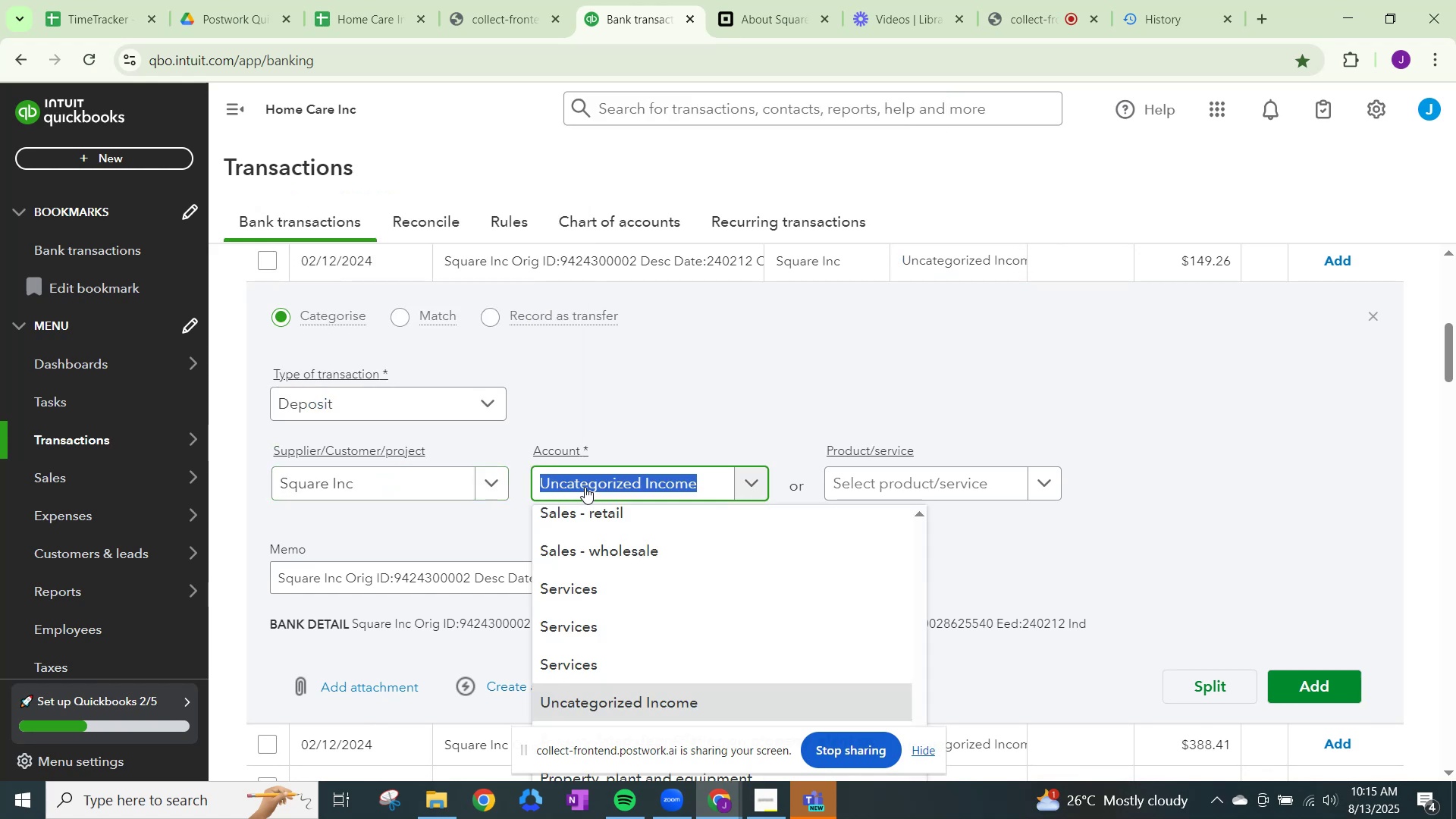 
key(Control+V)
 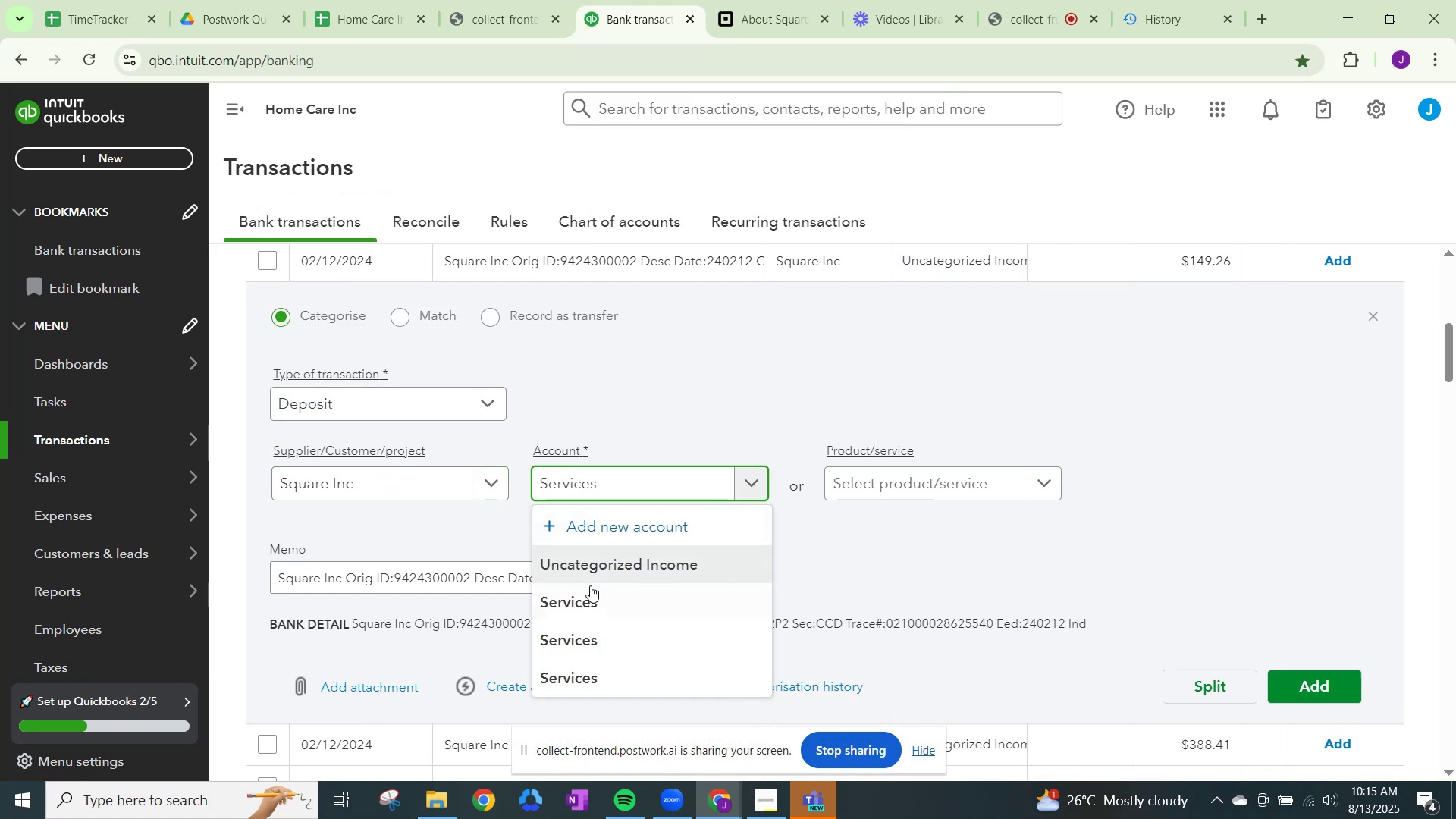 
left_click([593, 603])
 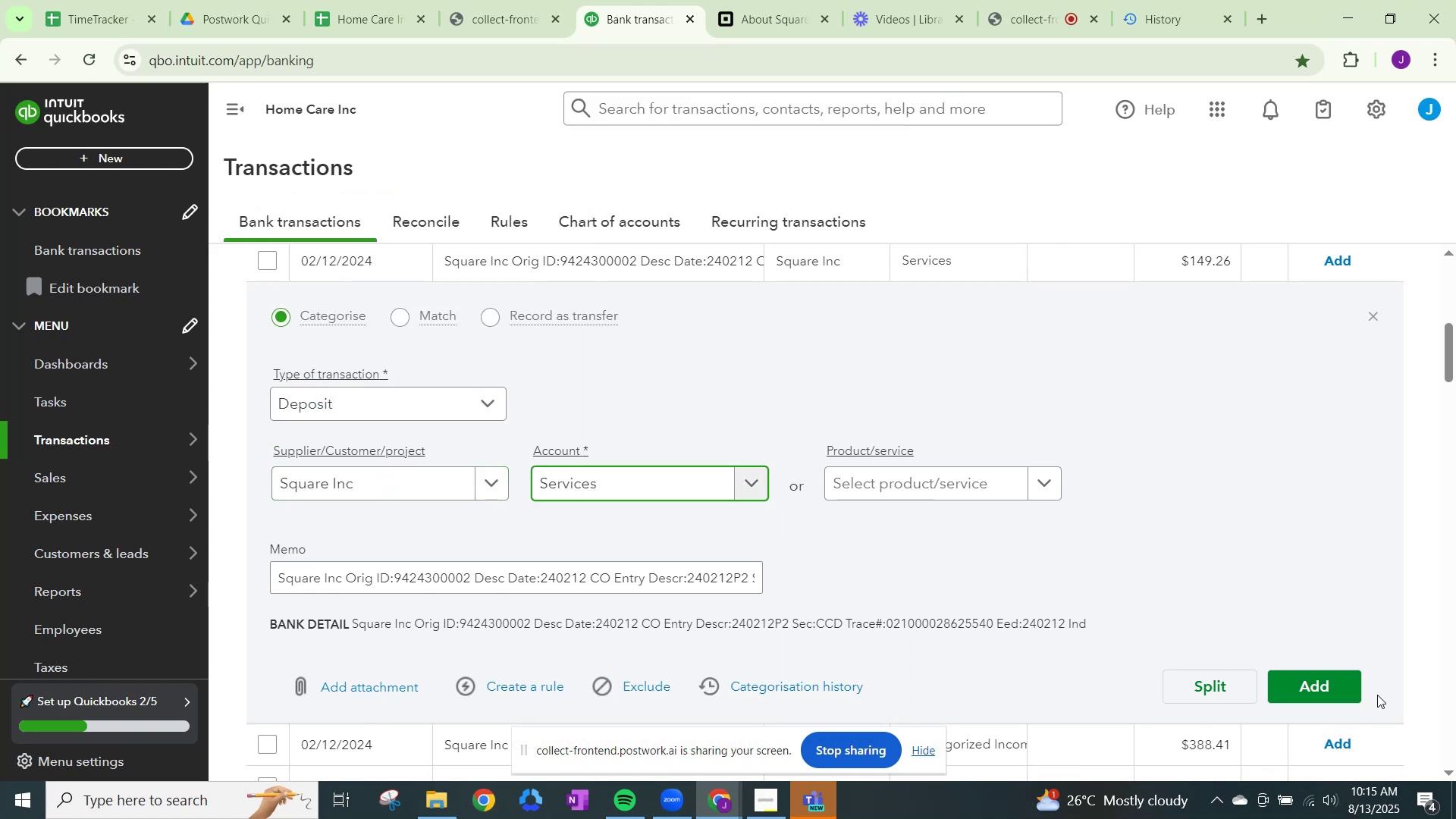 
left_click([1309, 684])
 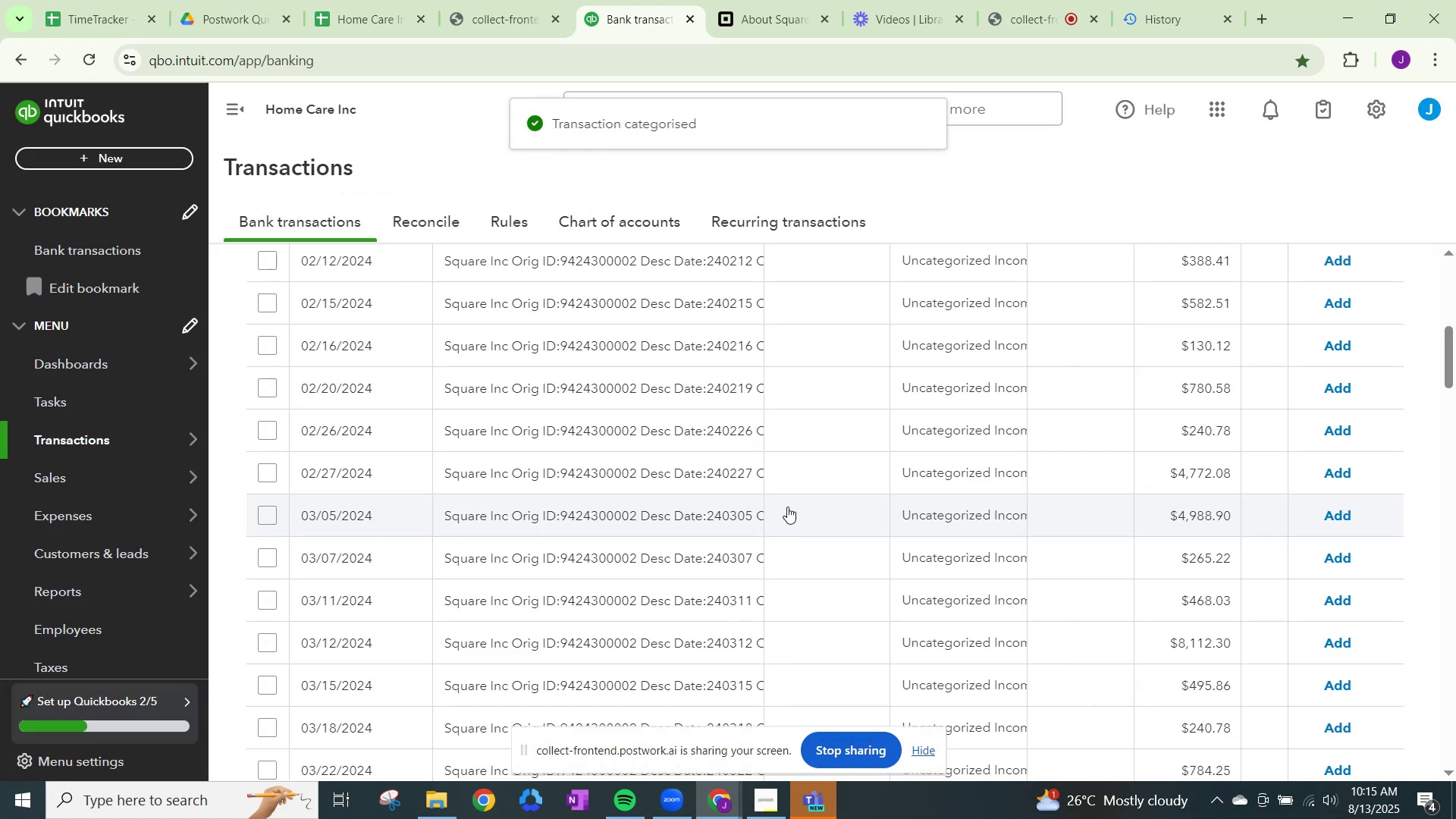 
scroll: coordinate [948, 350], scroll_direction: down, amount: 5.0
 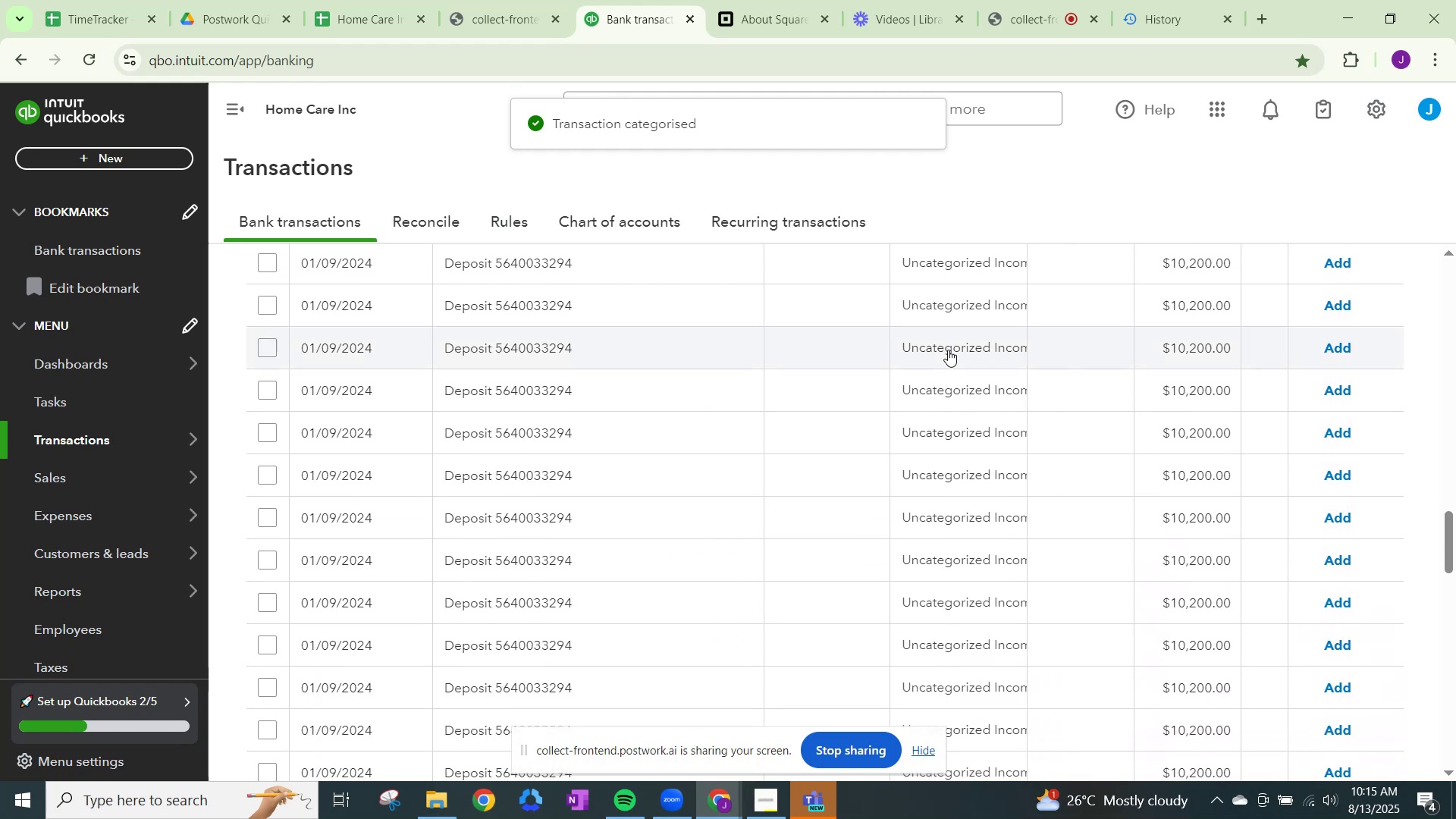 
scroll: coordinate [948, 350], scroll_direction: up, amount: 21.0
 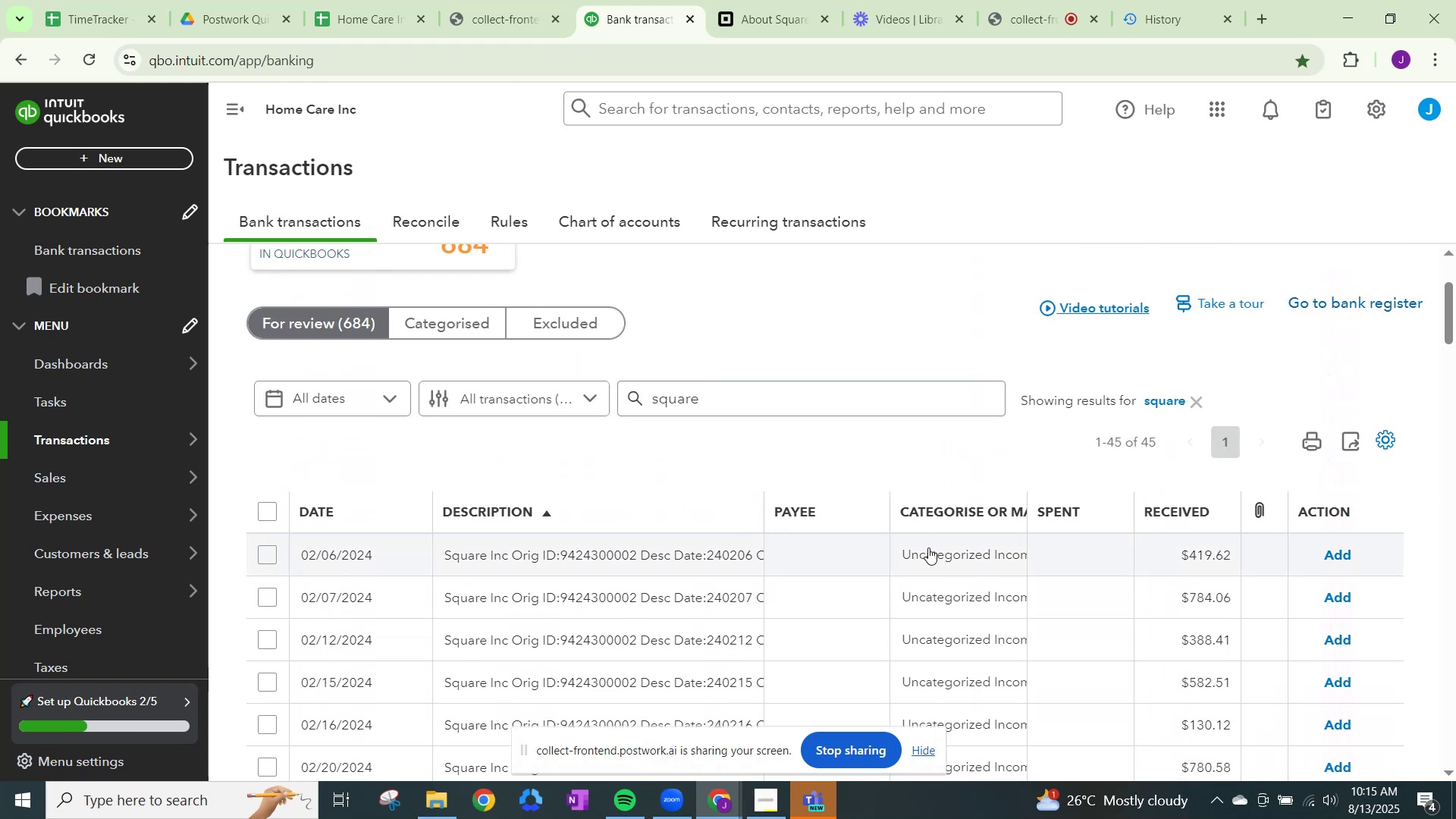 
left_click([940, 547])
 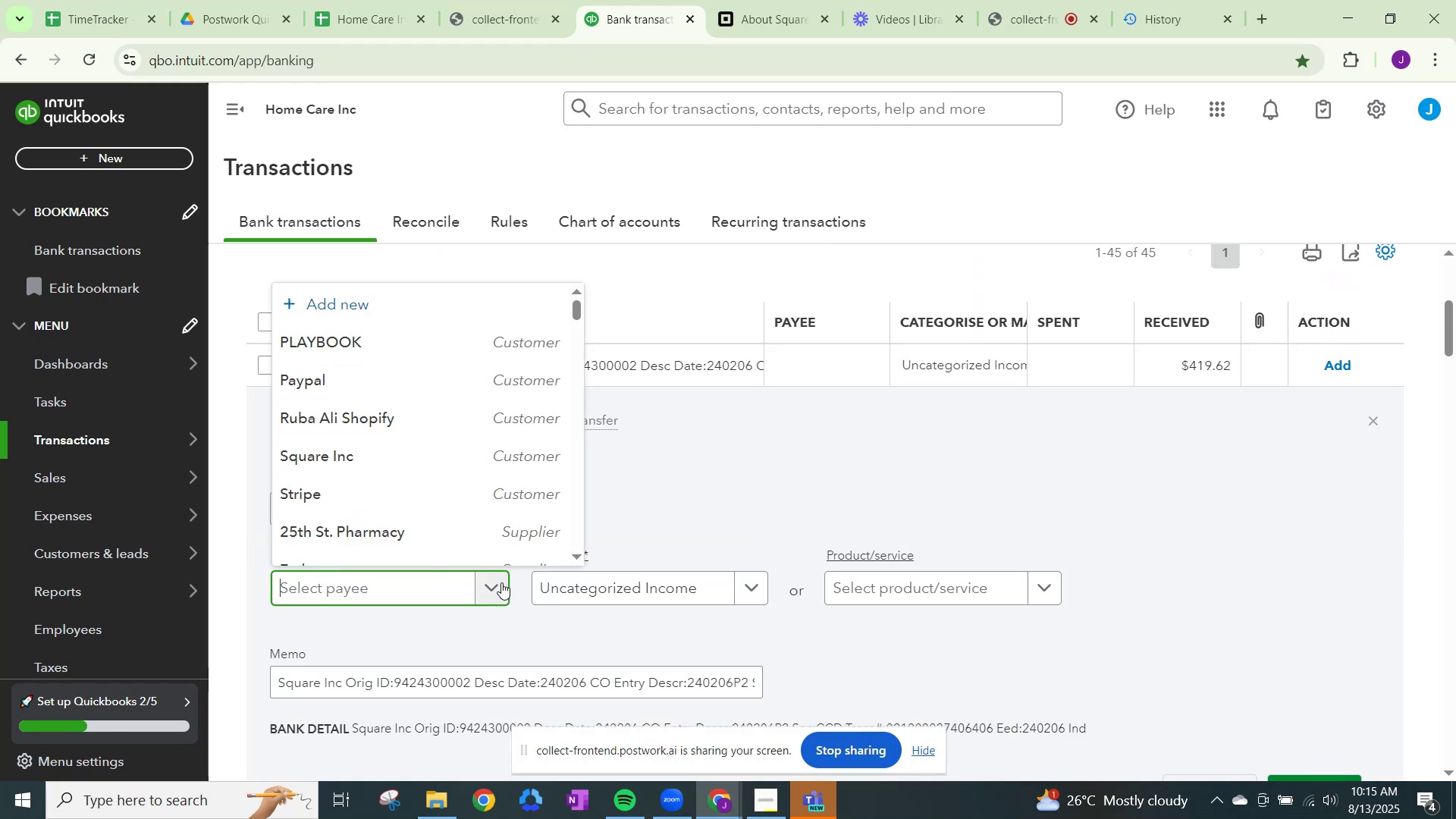 
type(sq)
 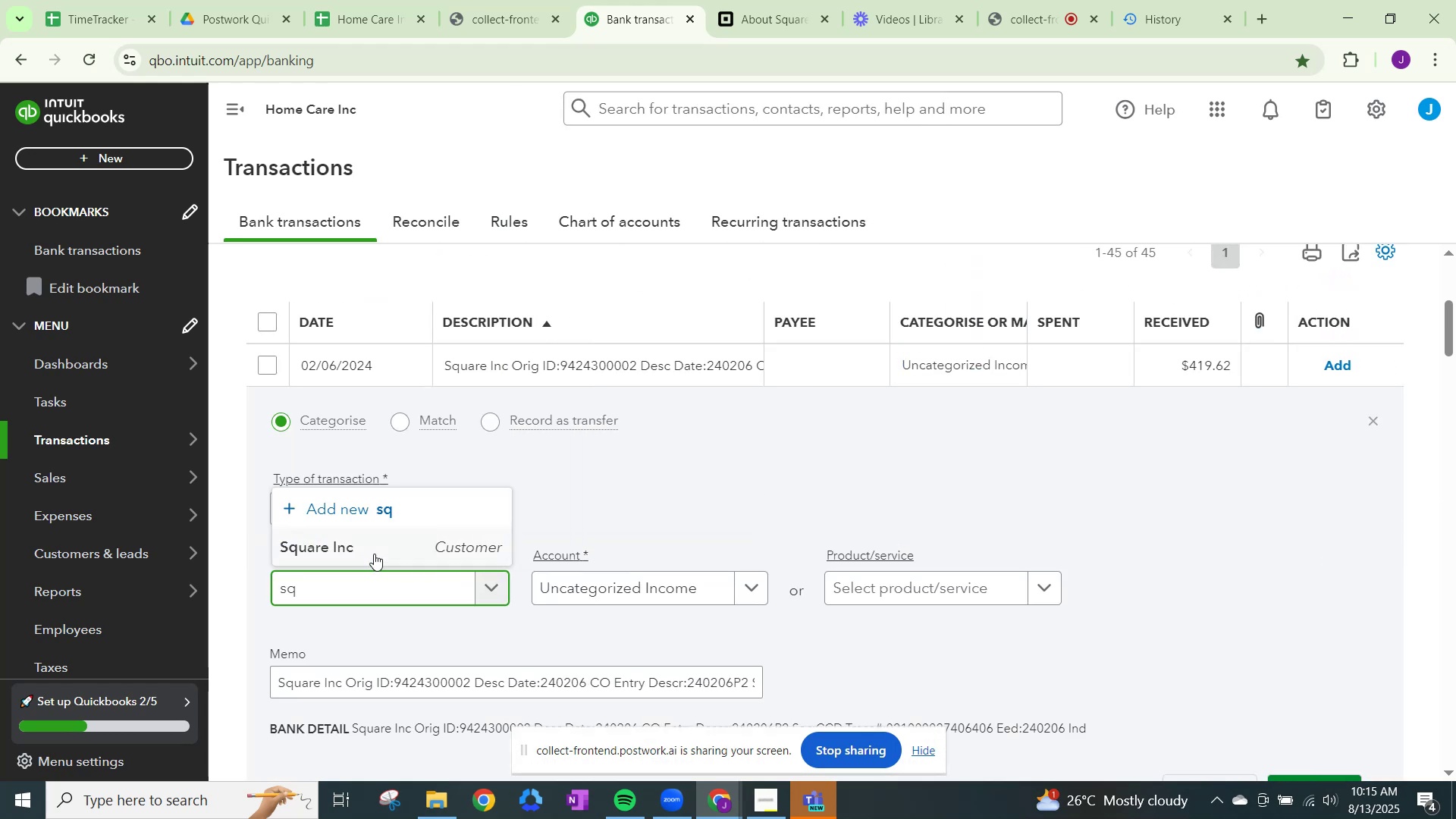 
left_click([354, 546])
 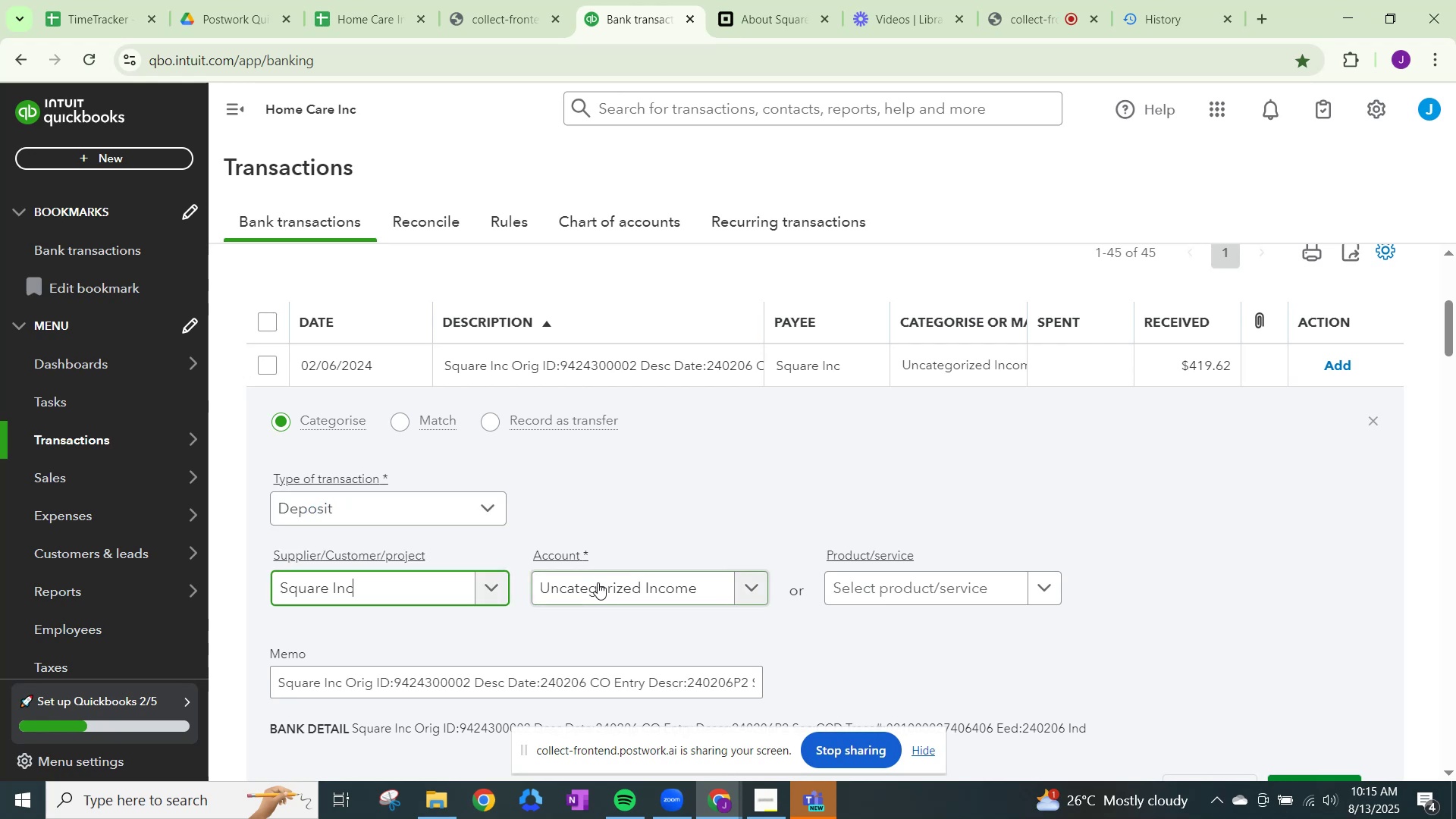 
left_click([598, 582])
 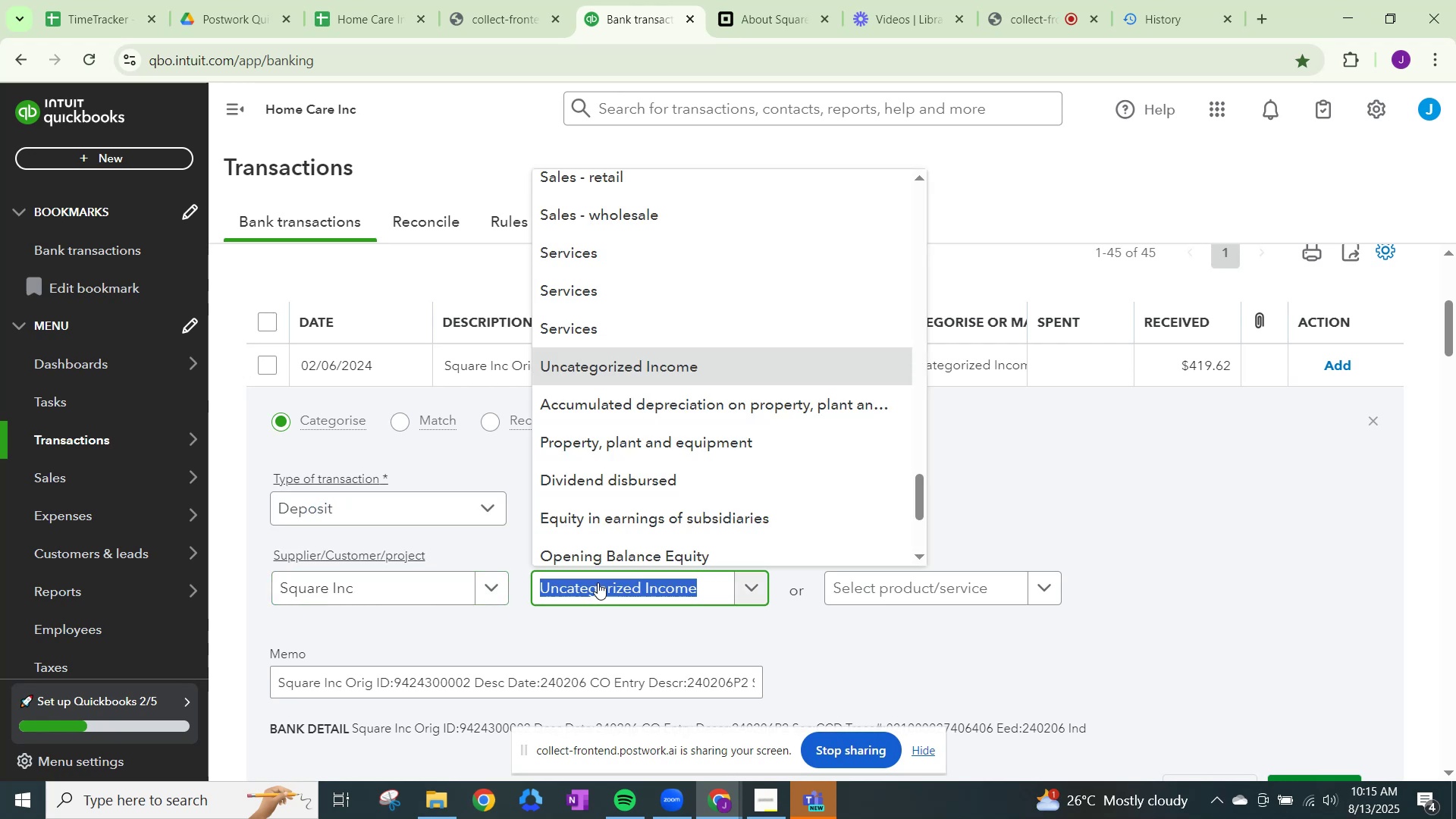 
key(Control+ControlLeft)
 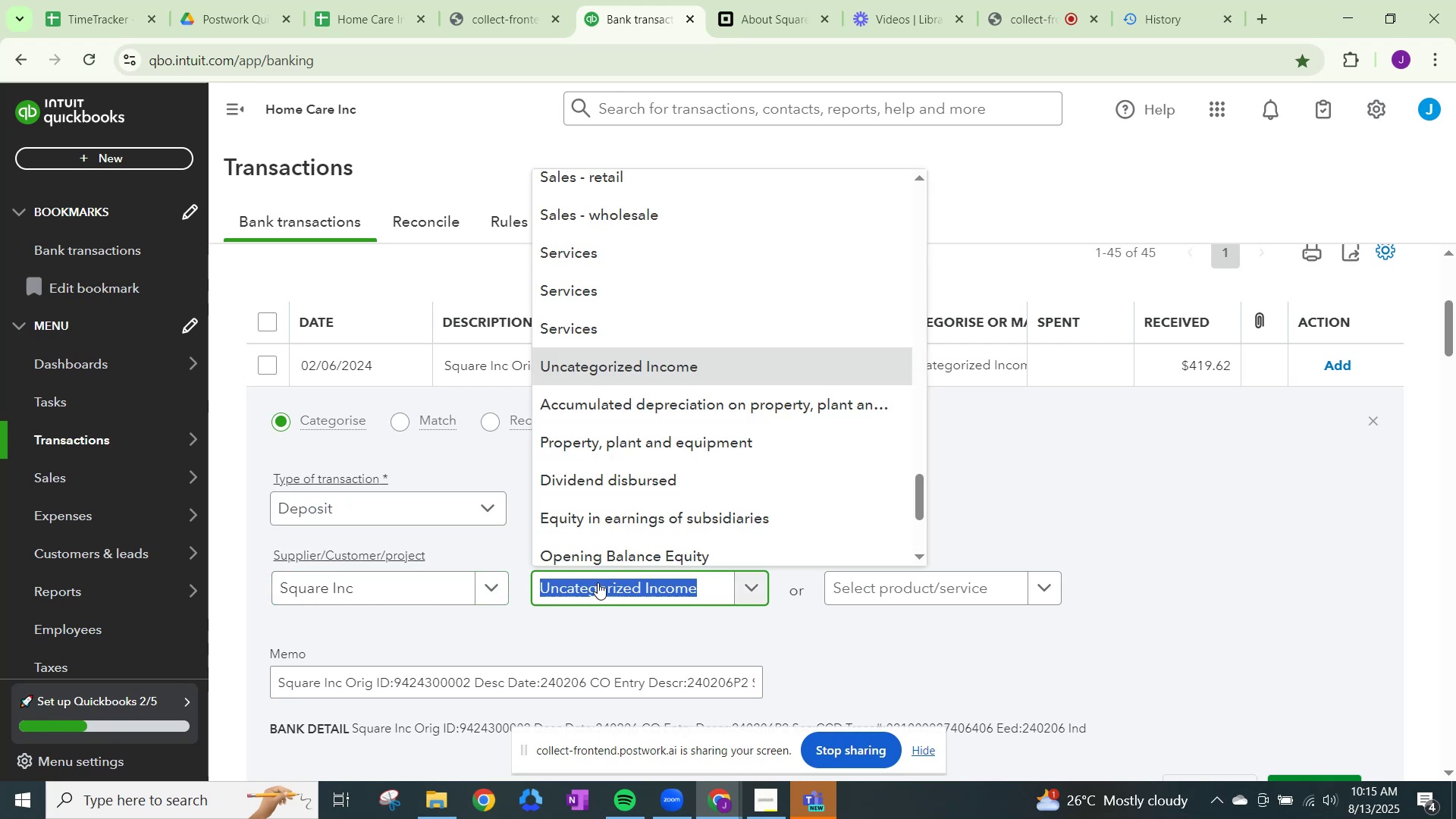 
key(Control+V)
 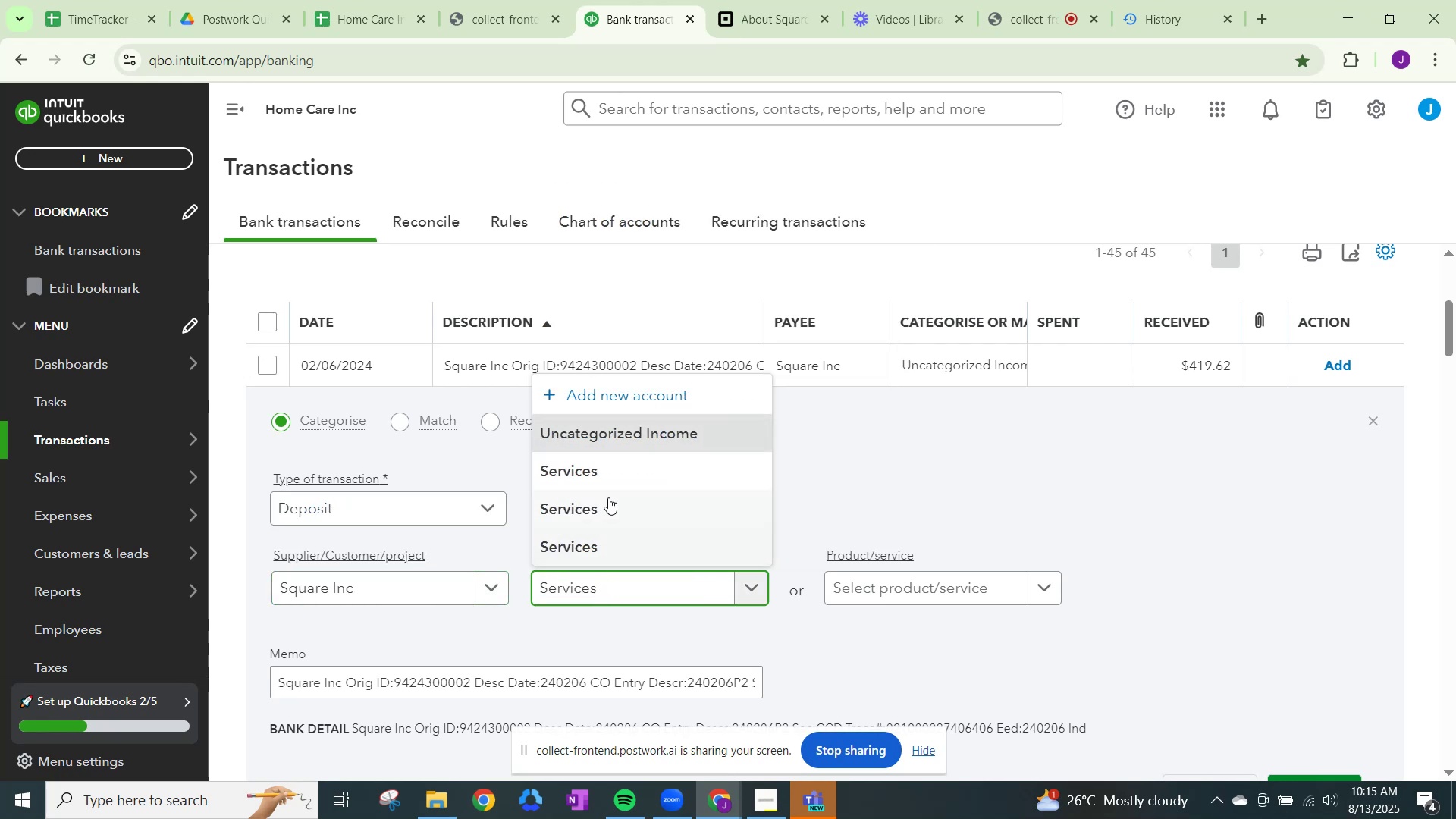 
left_click([613, 486])
 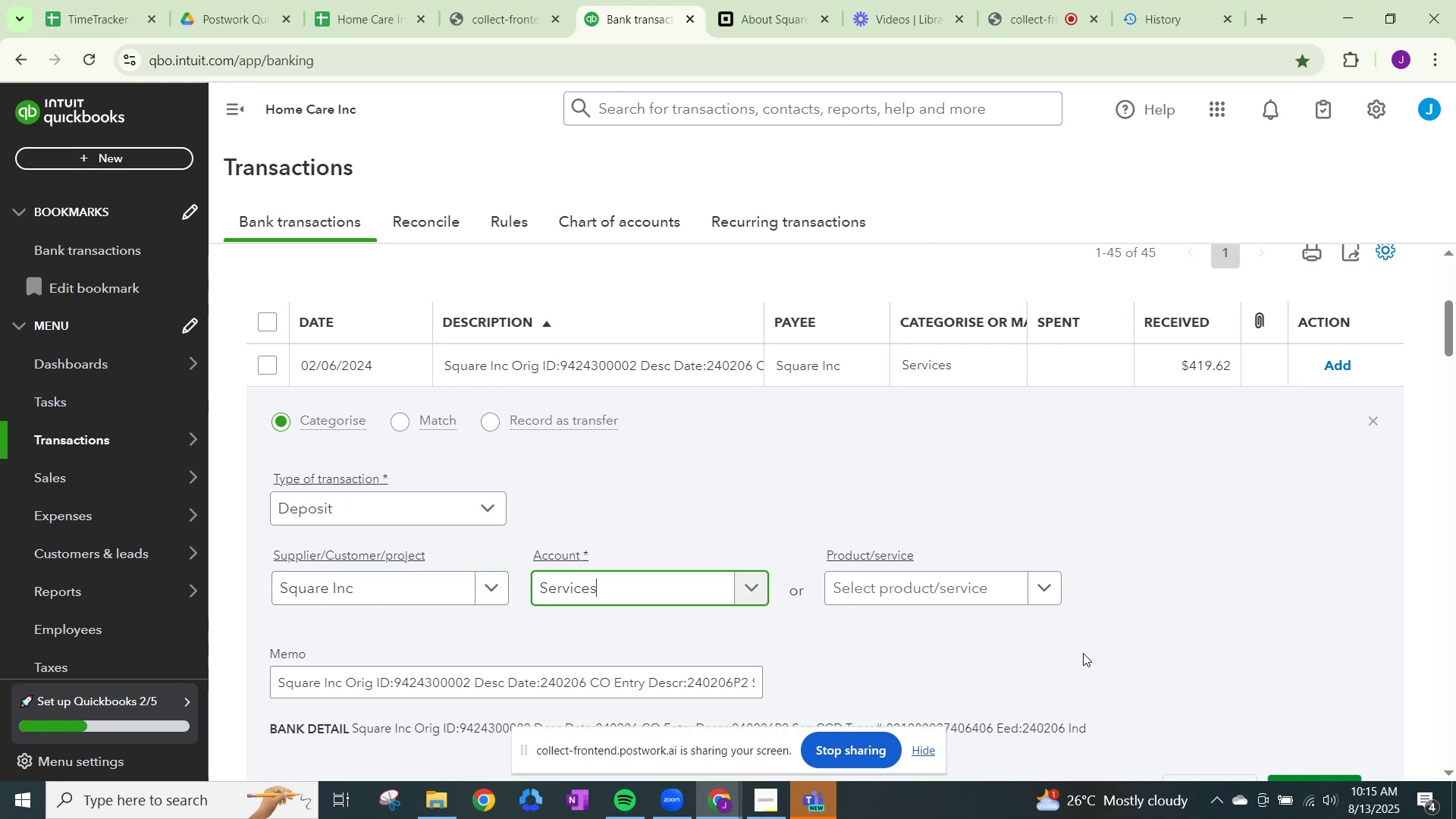 
scroll: coordinate [1090, 657], scroll_direction: down, amount: 1.0
 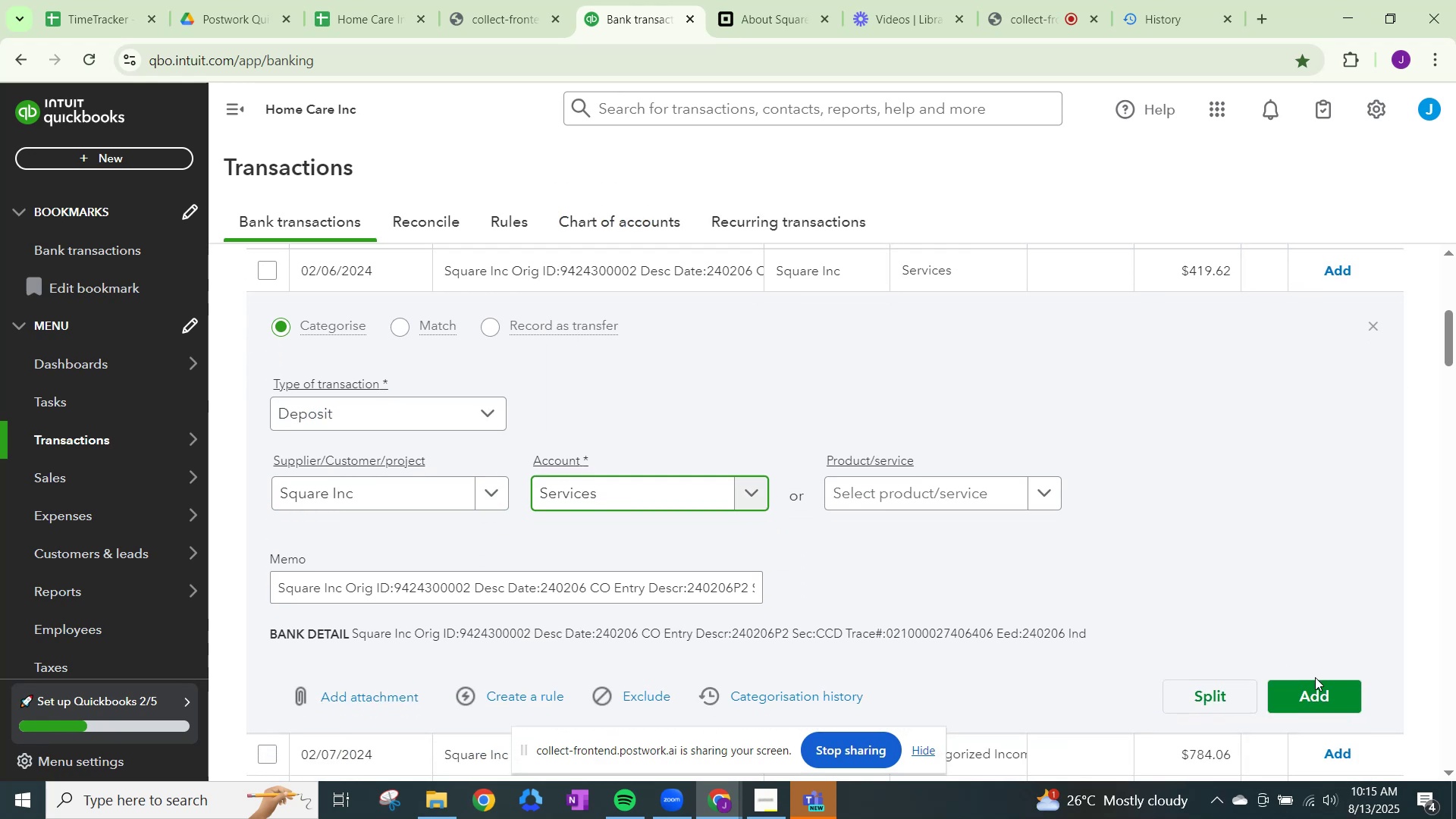 
left_click([1318, 684])
 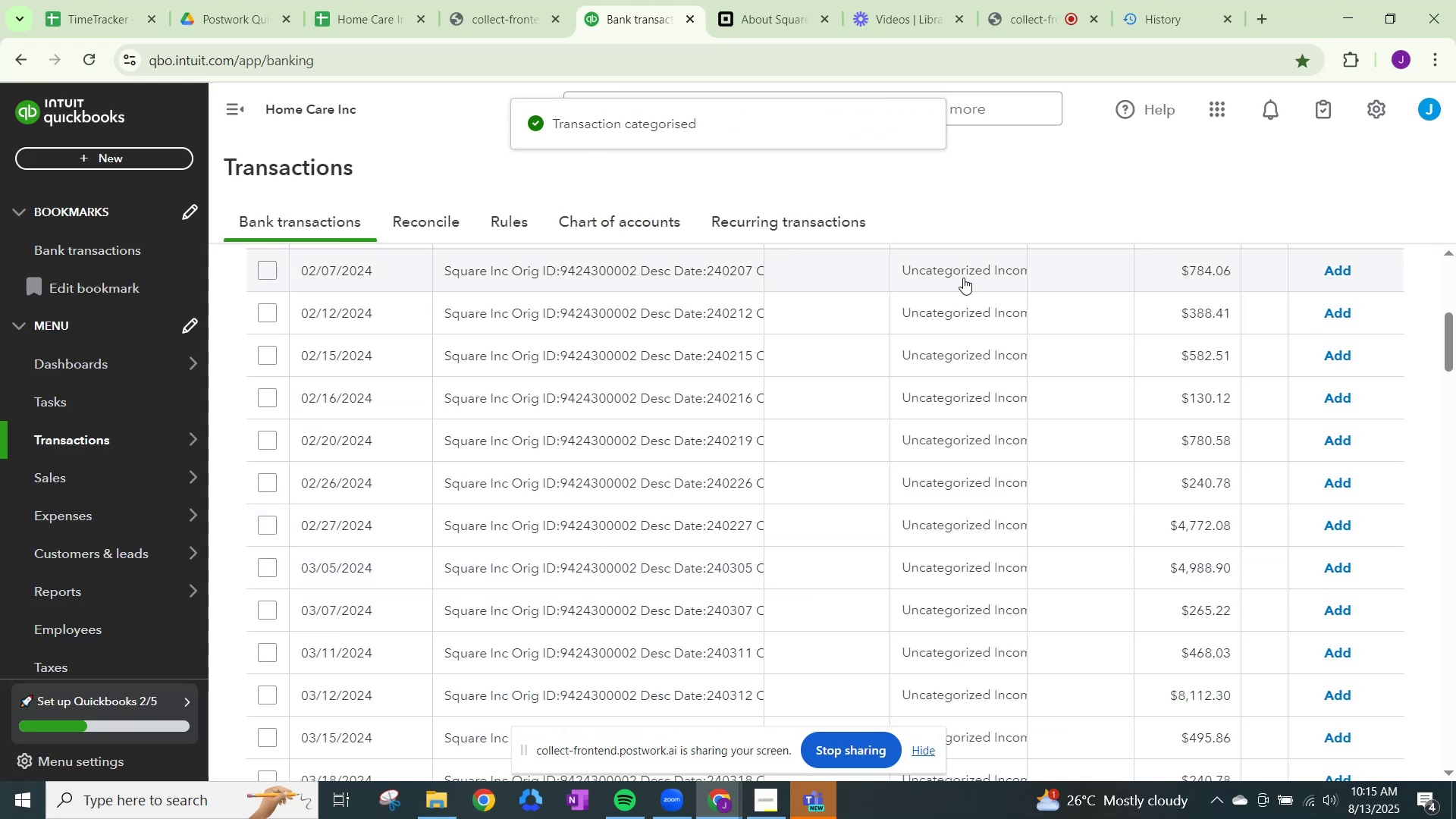 
left_click([969, 401])
 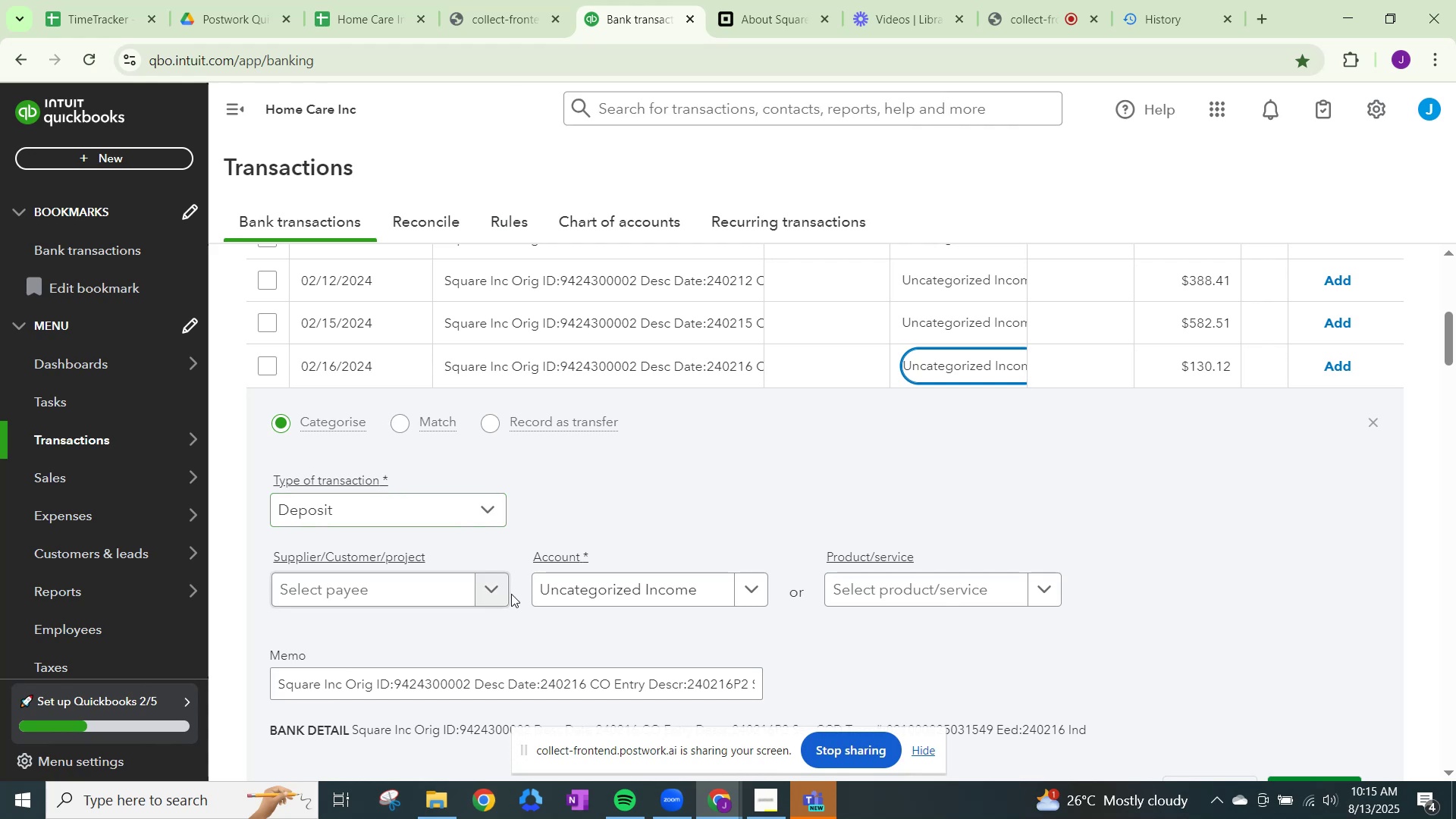 
left_click([499, 586])
 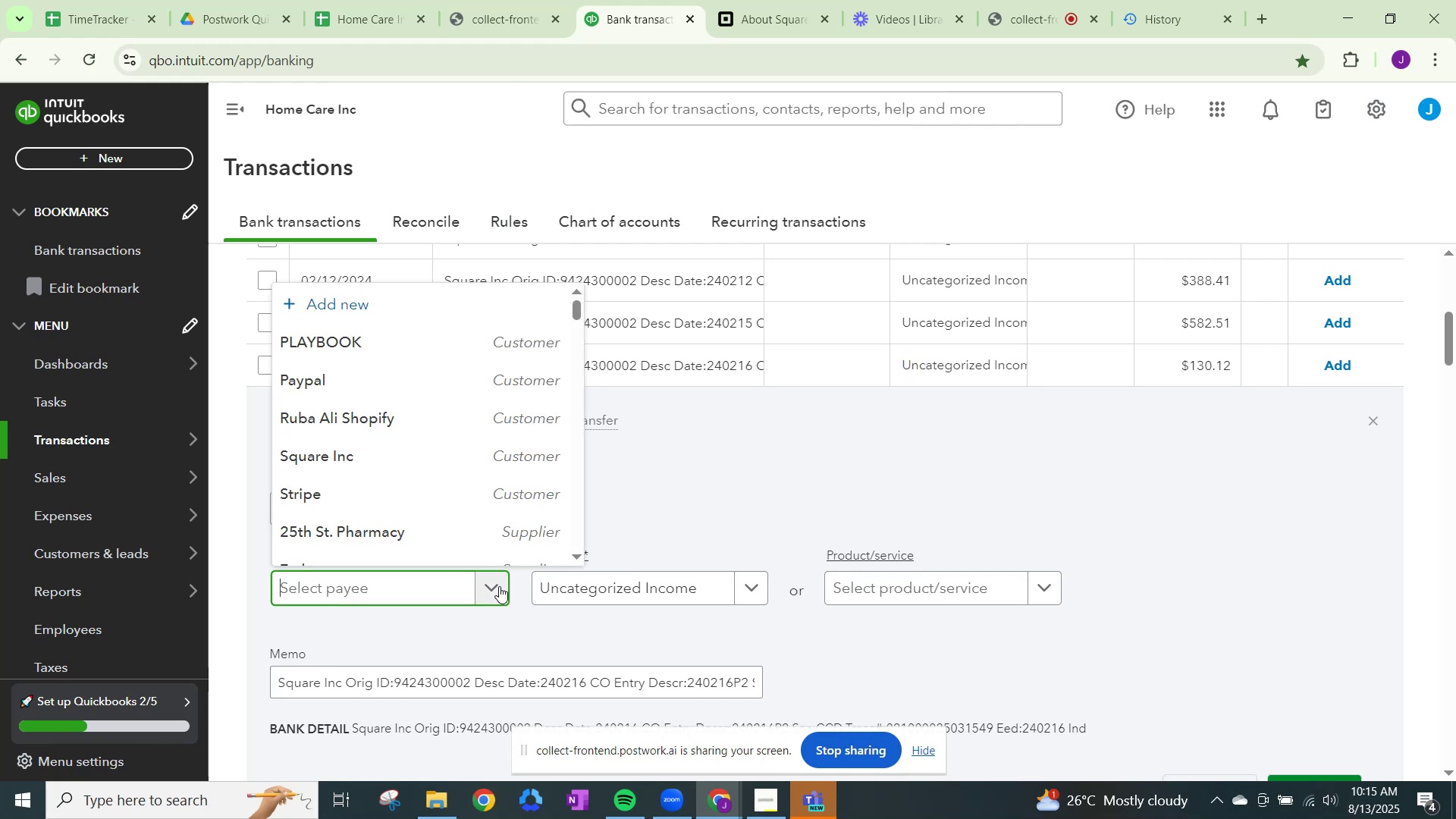 
type(sq)
 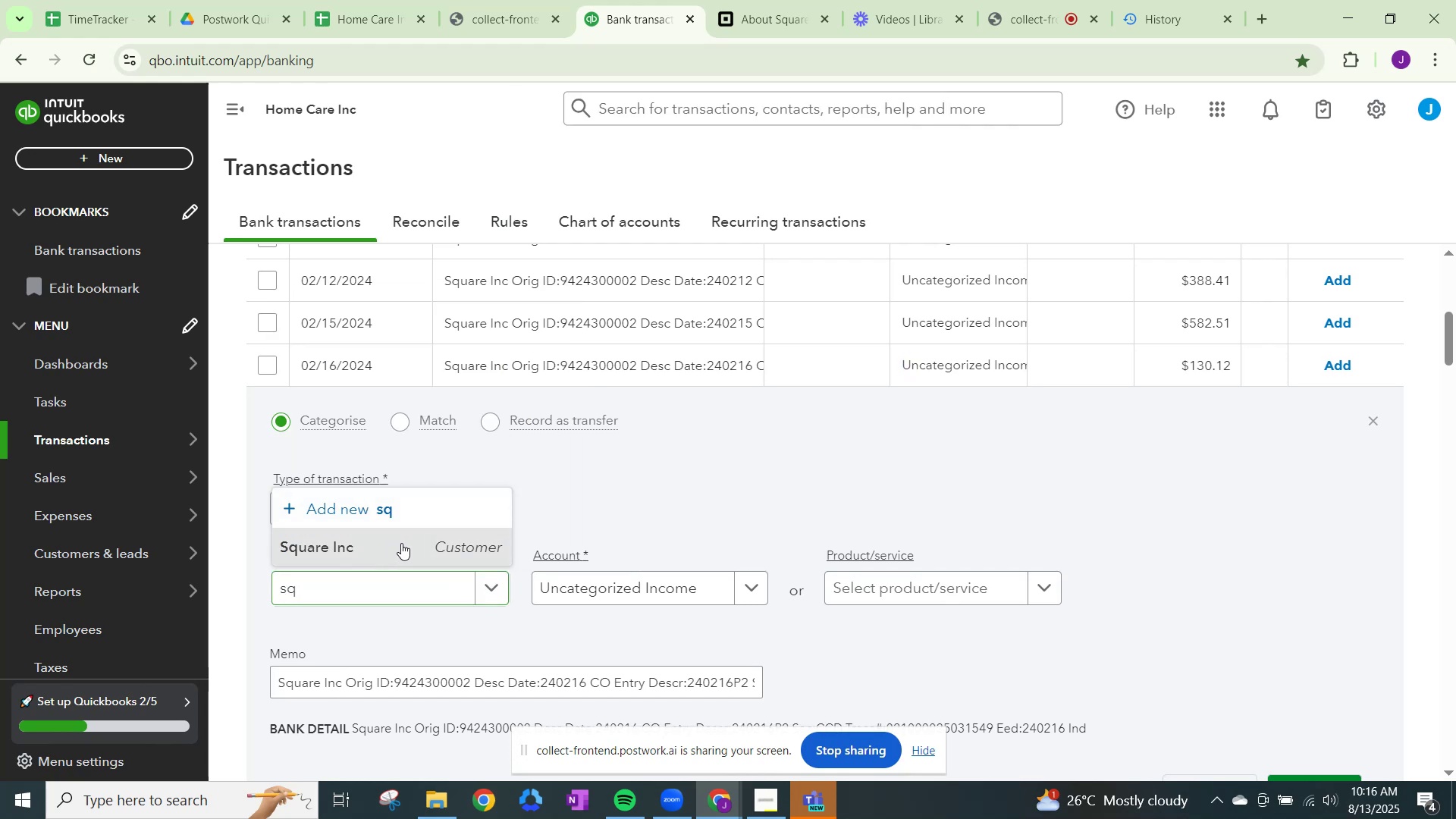 
left_click([658, 588])
 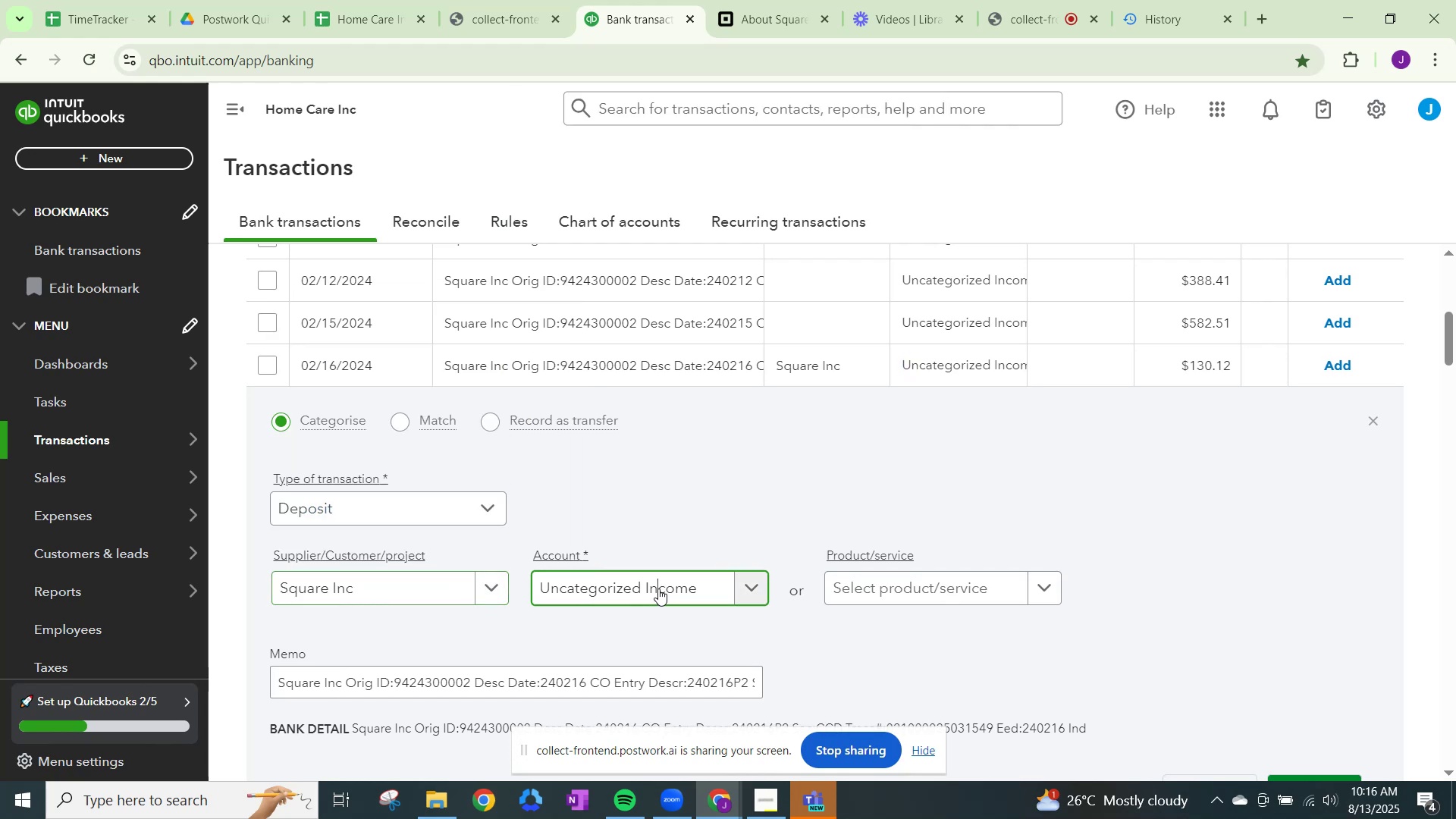 
key(Control+V)
 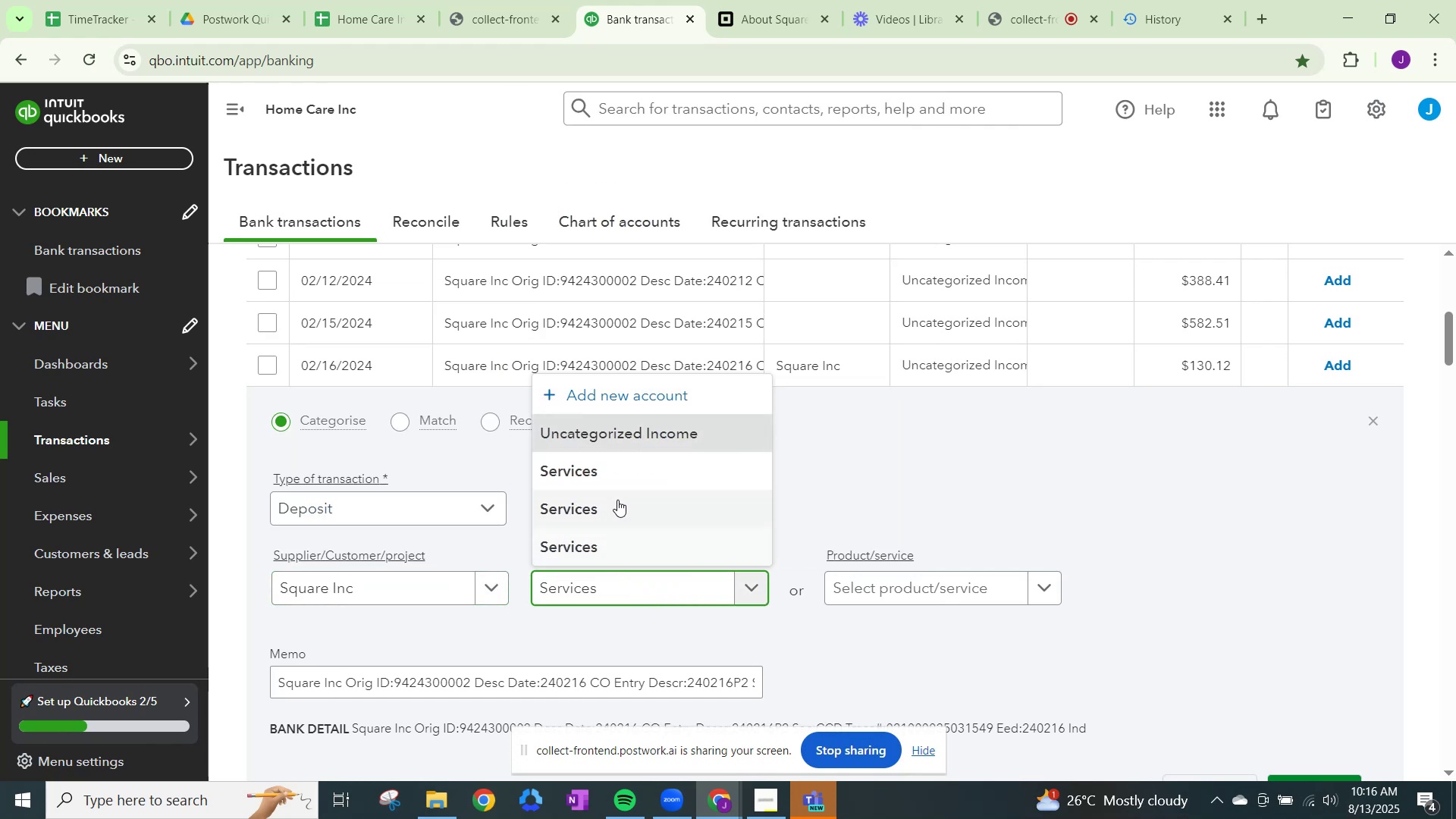 
left_click([632, 486])
 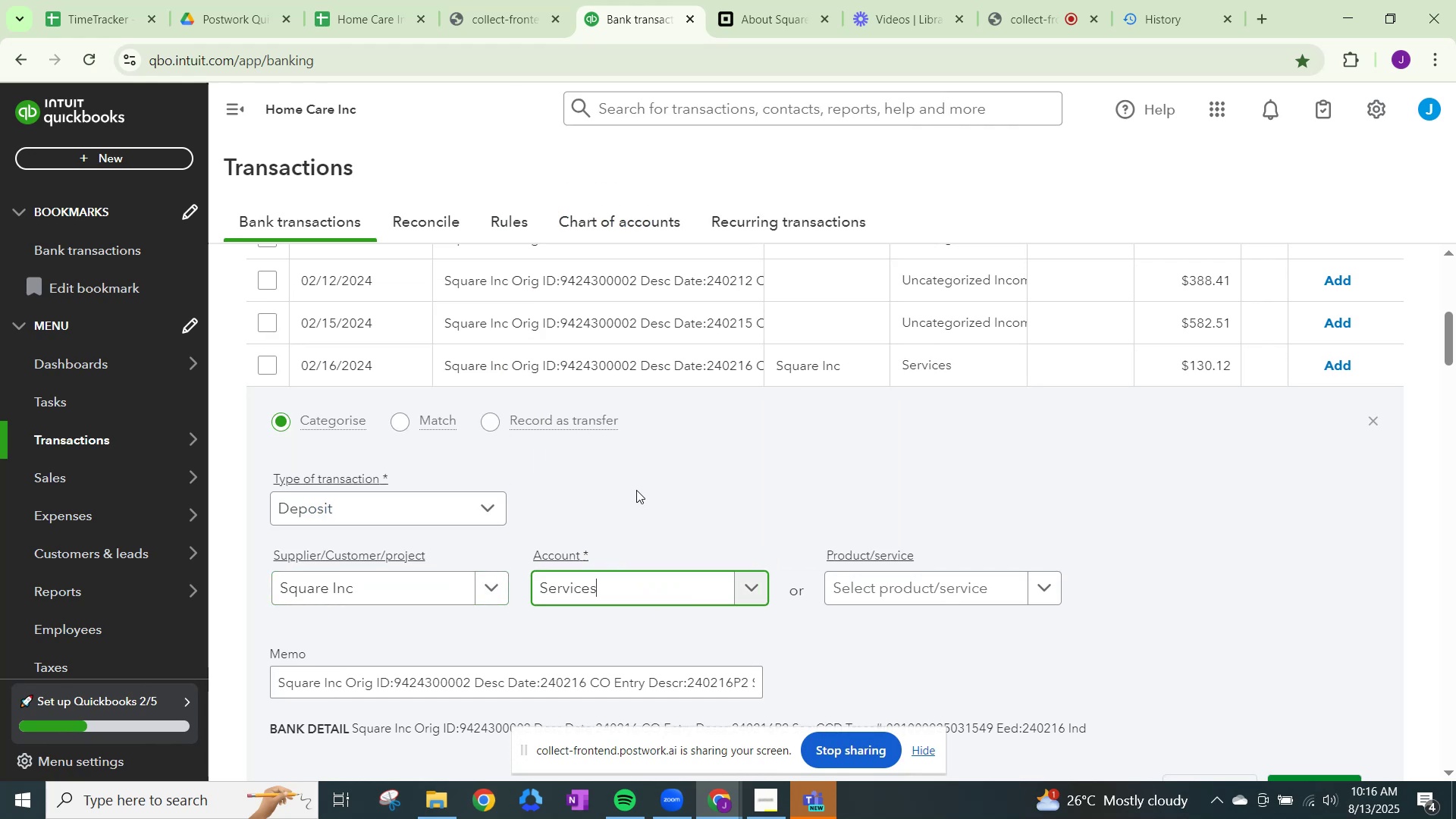 
scroll: coordinate [661, 511], scroll_direction: down, amount: 1.0
 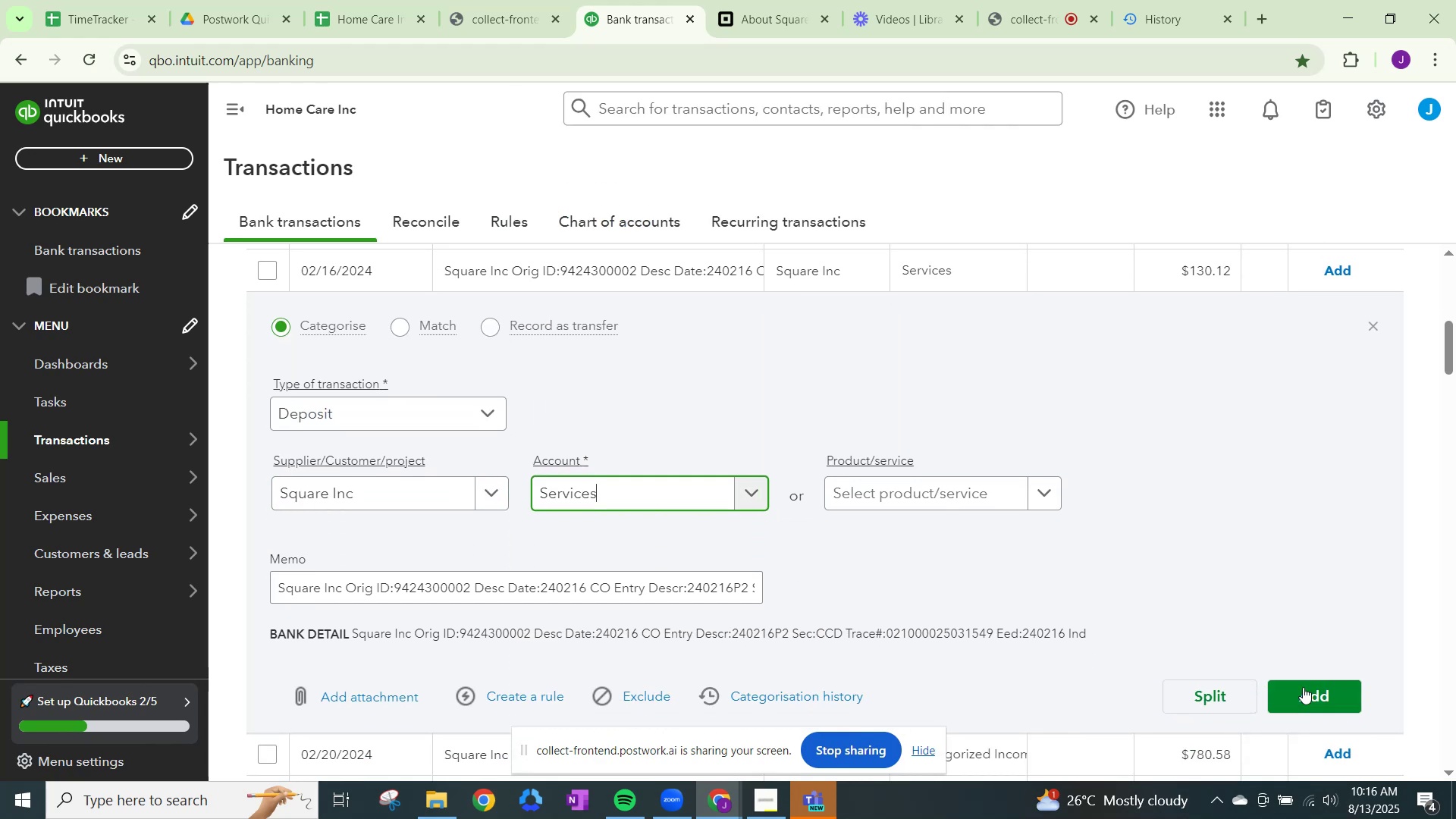 
left_click([1316, 689])
 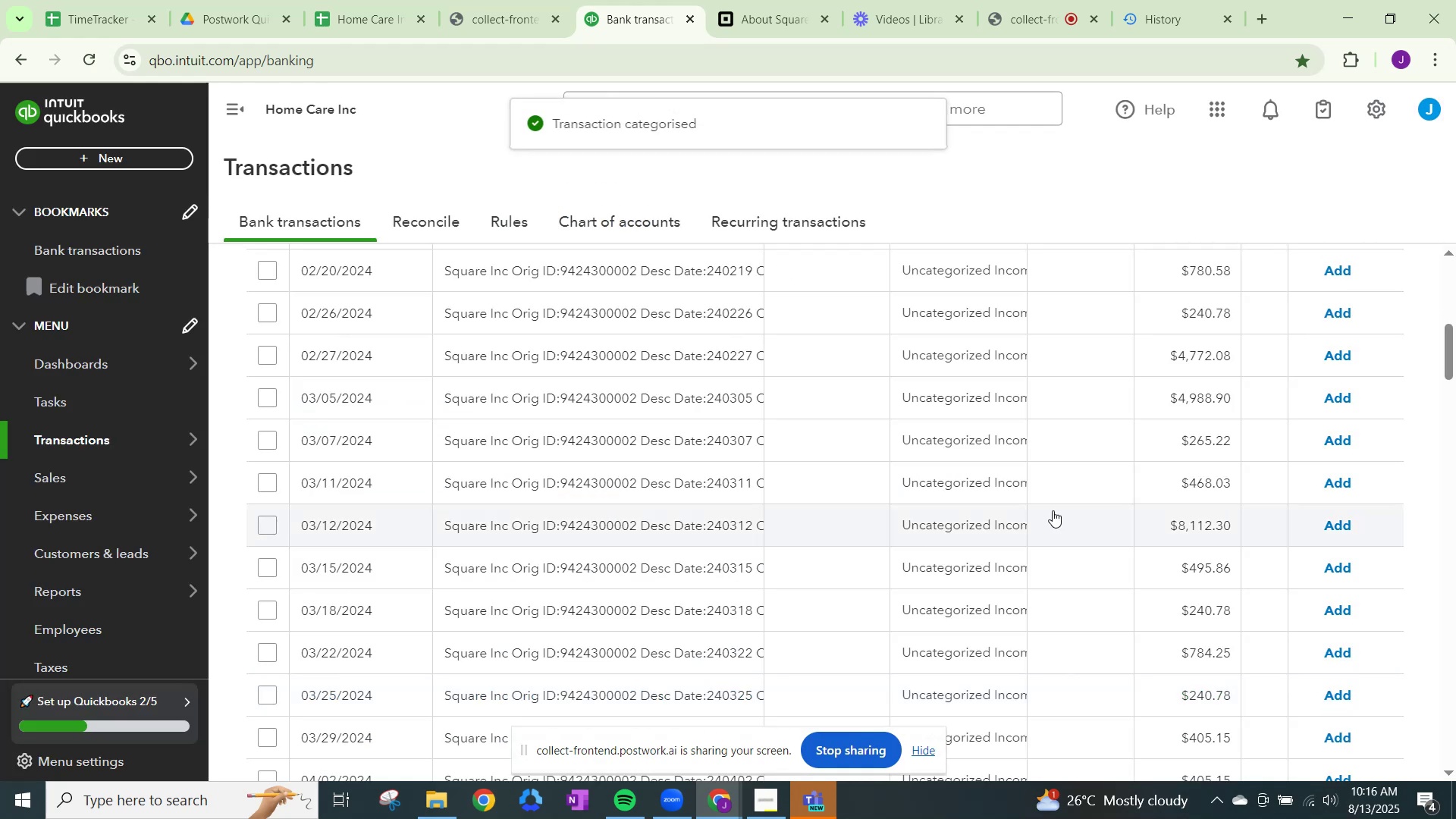 
left_click([971, 453])
 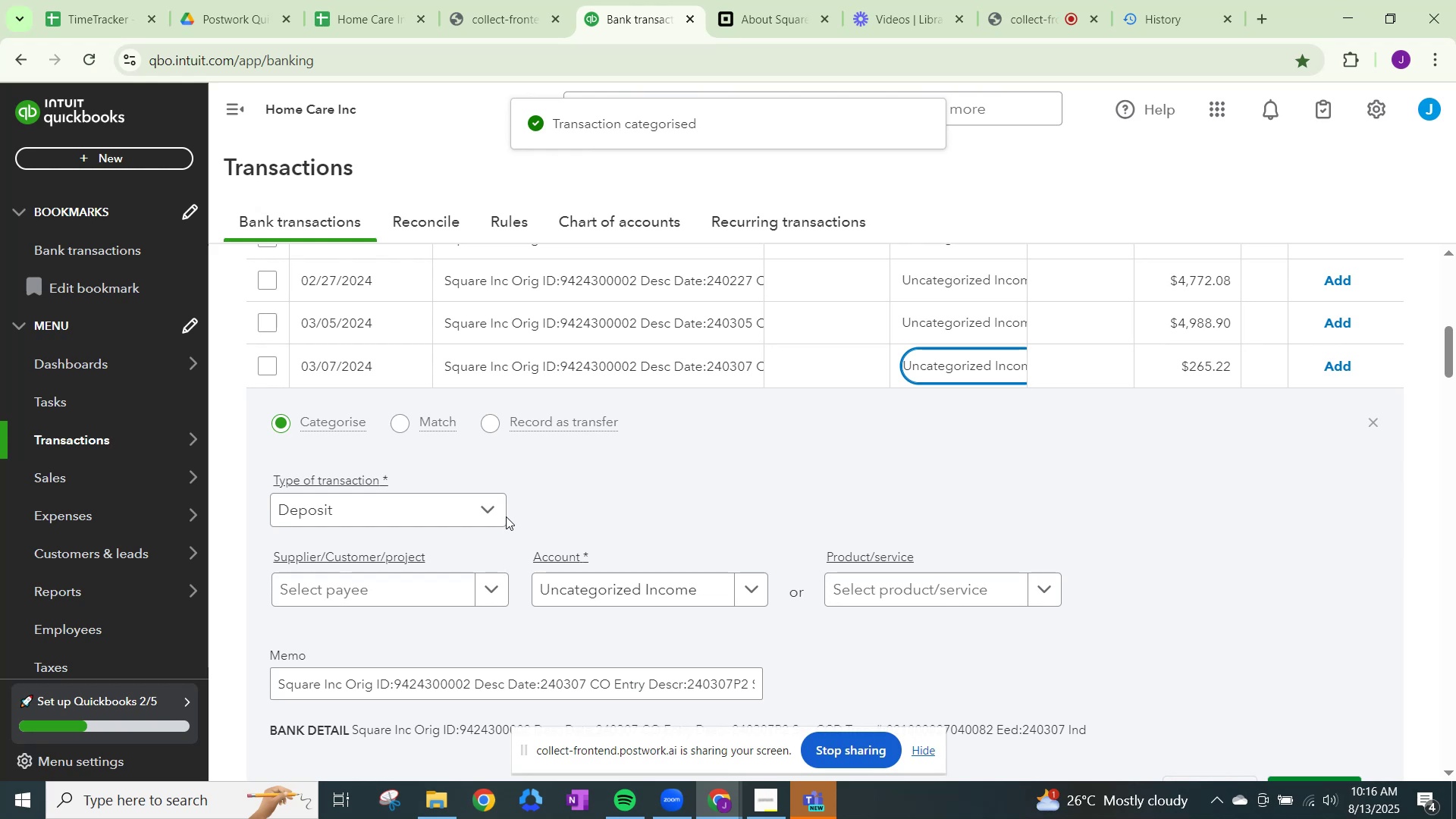 
mouse_move([471, 568])
 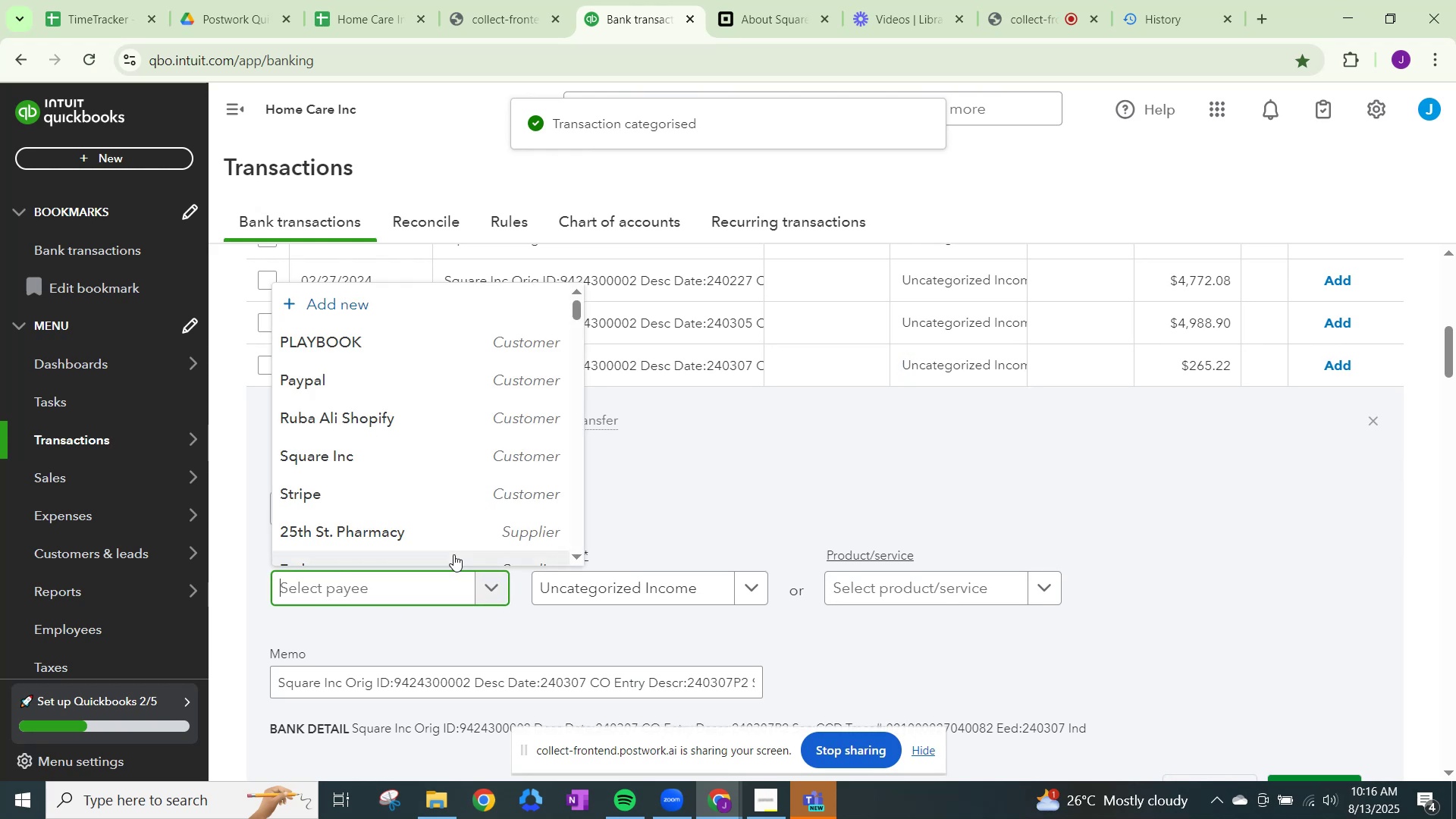 
type(sq)
 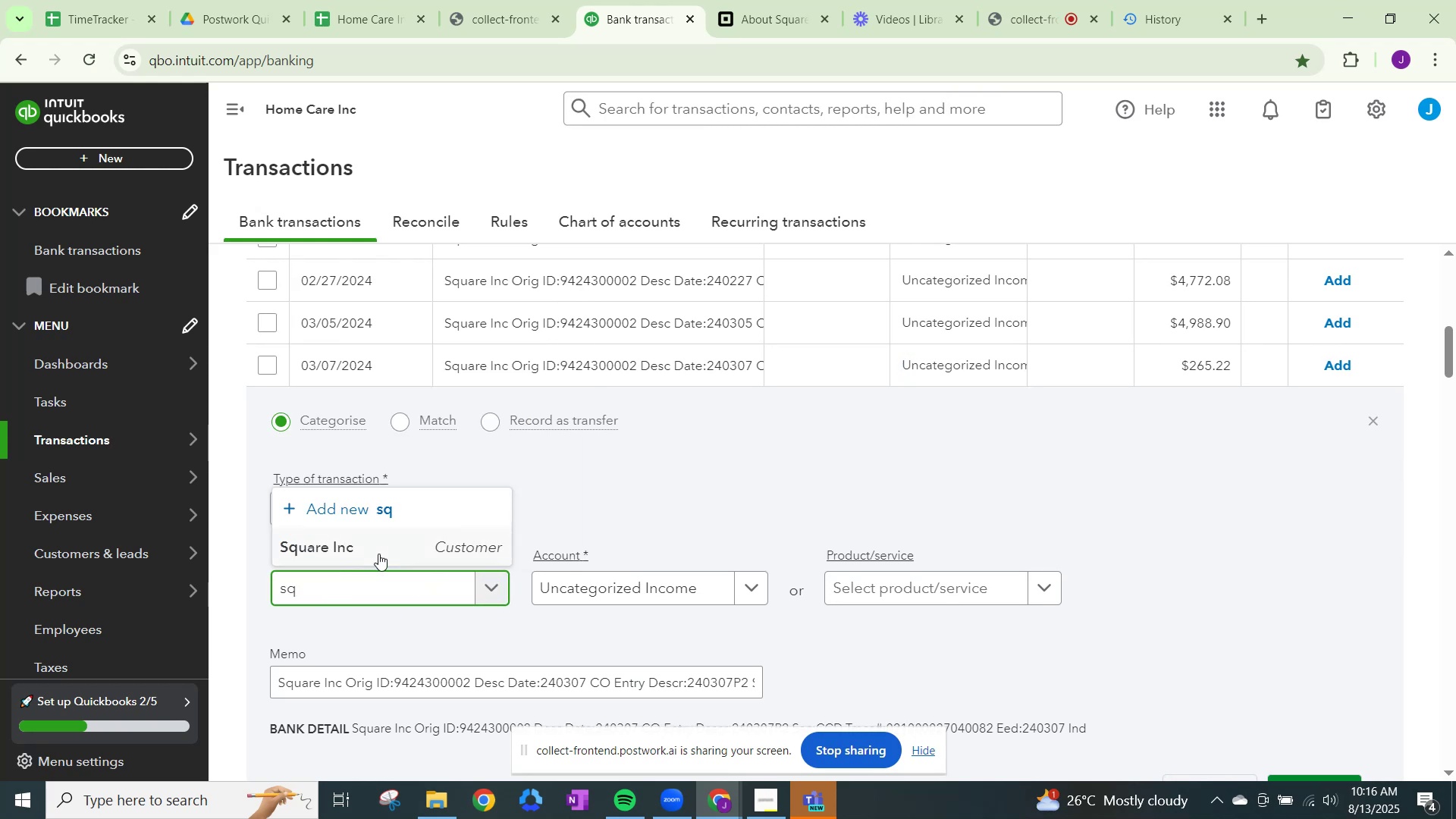 
left_click([378, 544])
 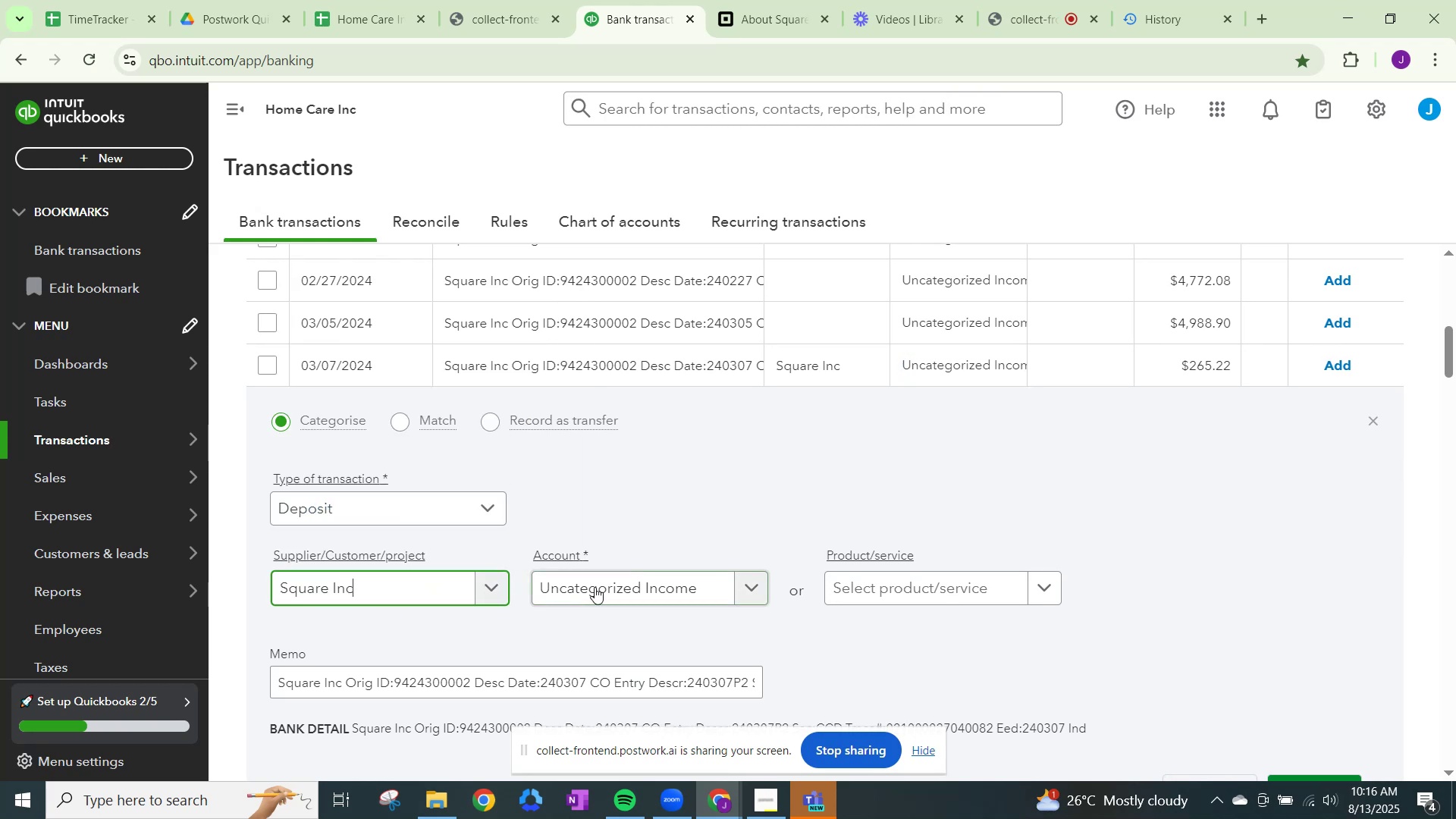 
left_click([596, 587])
 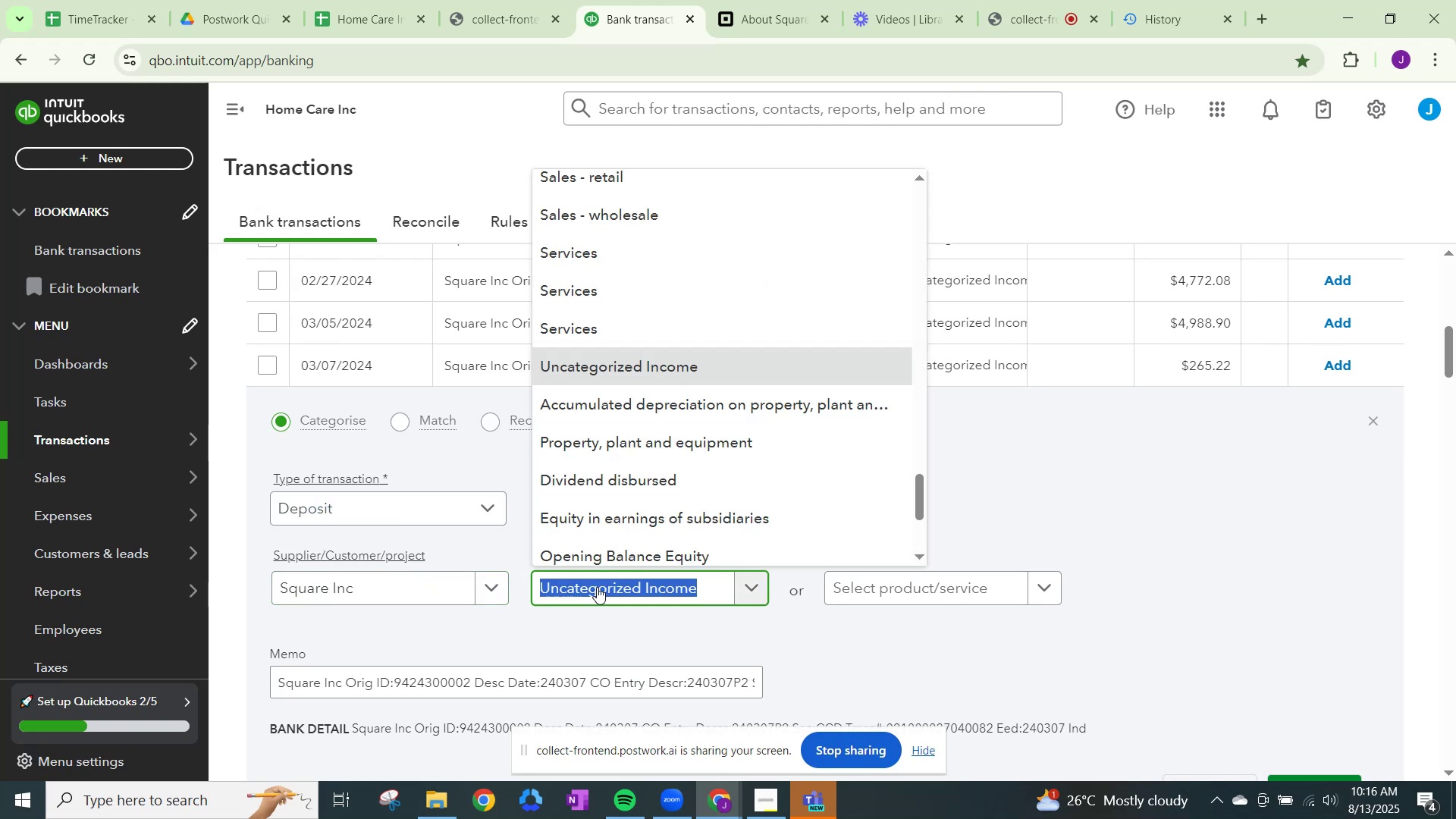 
key(Control+ControlLeft)
 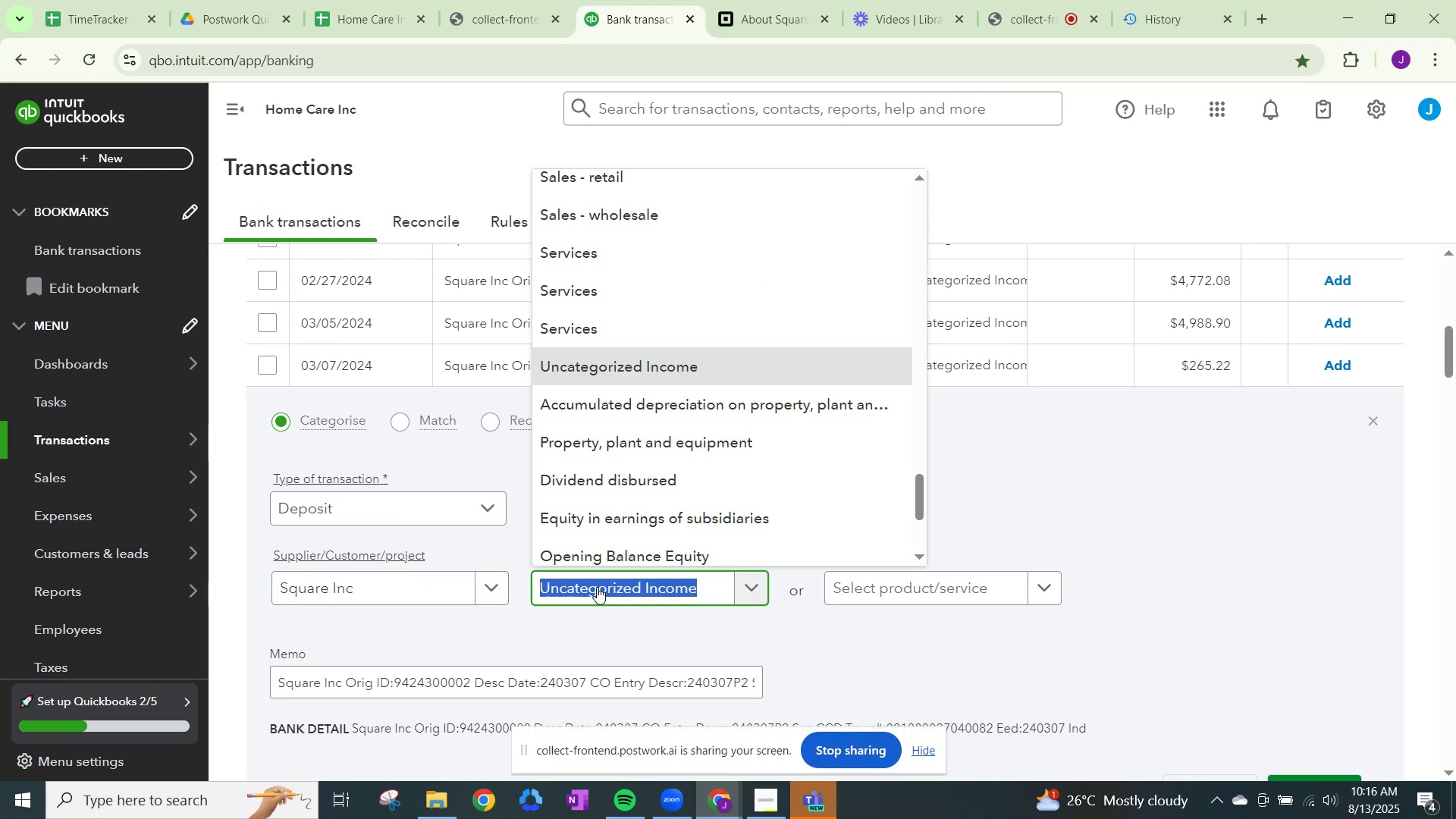 
key(Control+V)
 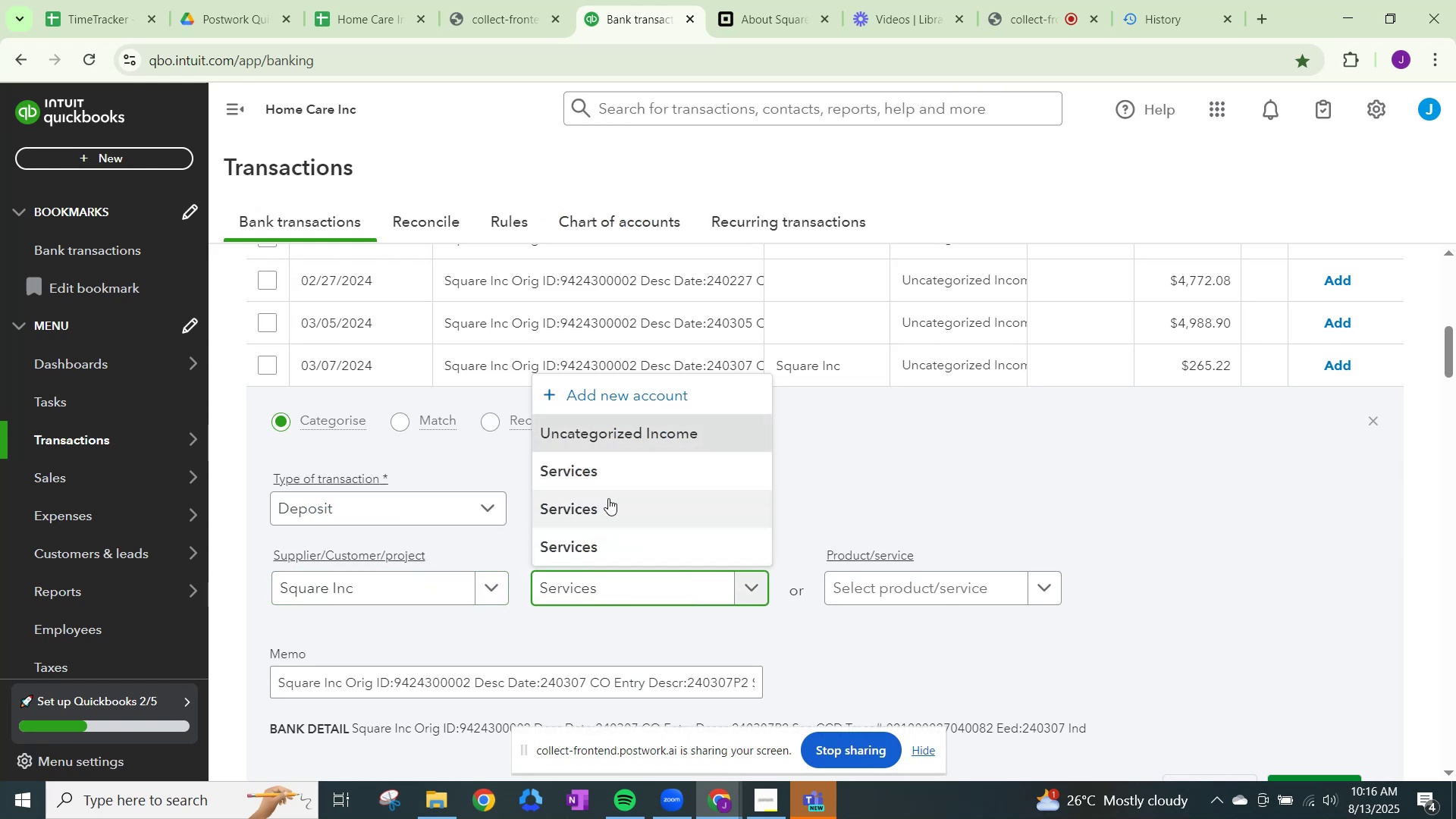 
left_click([615, 478])
 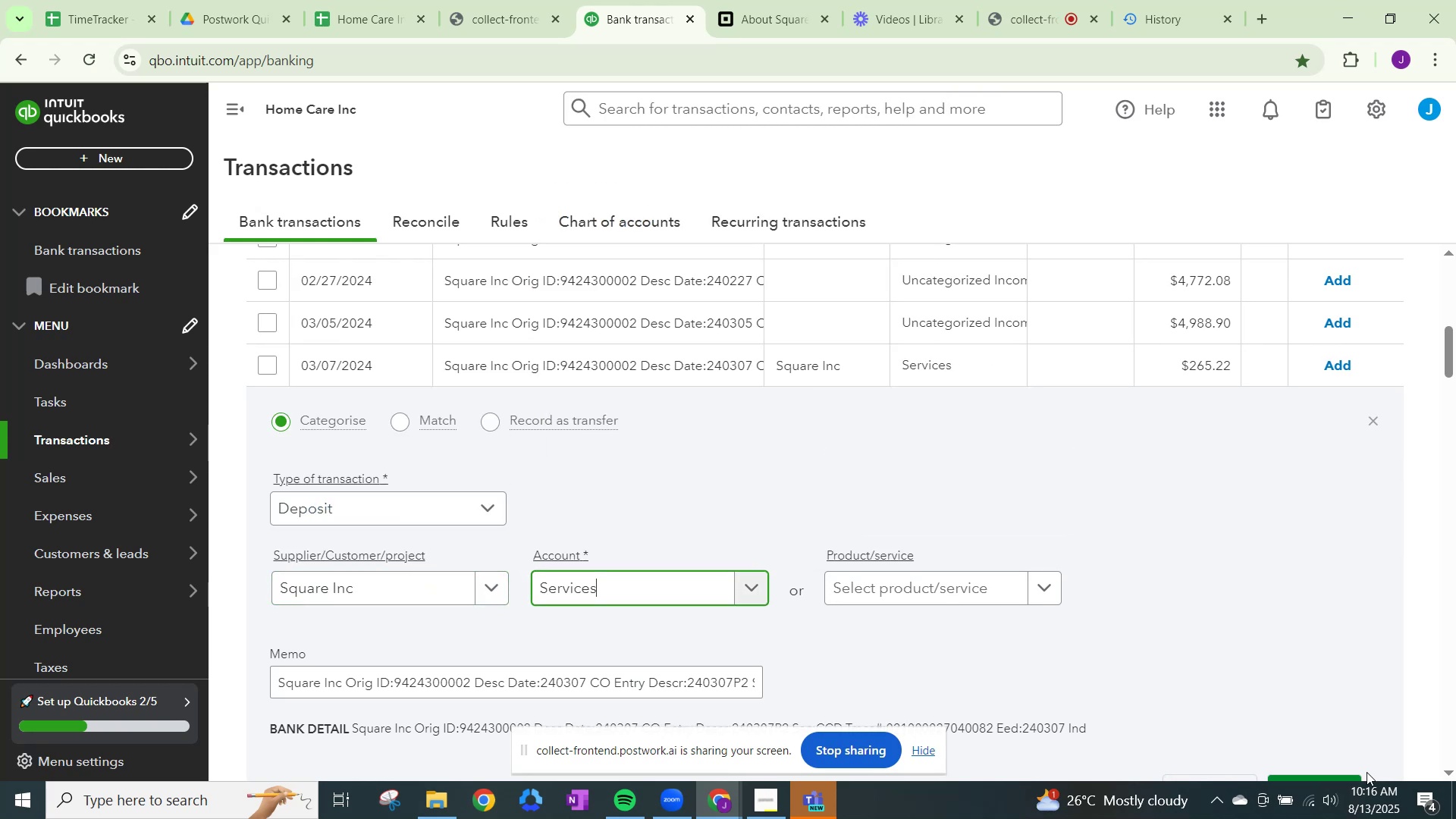 
scroll: coordinate [1252, 764], scroll_direction: down, amount: 1.0
 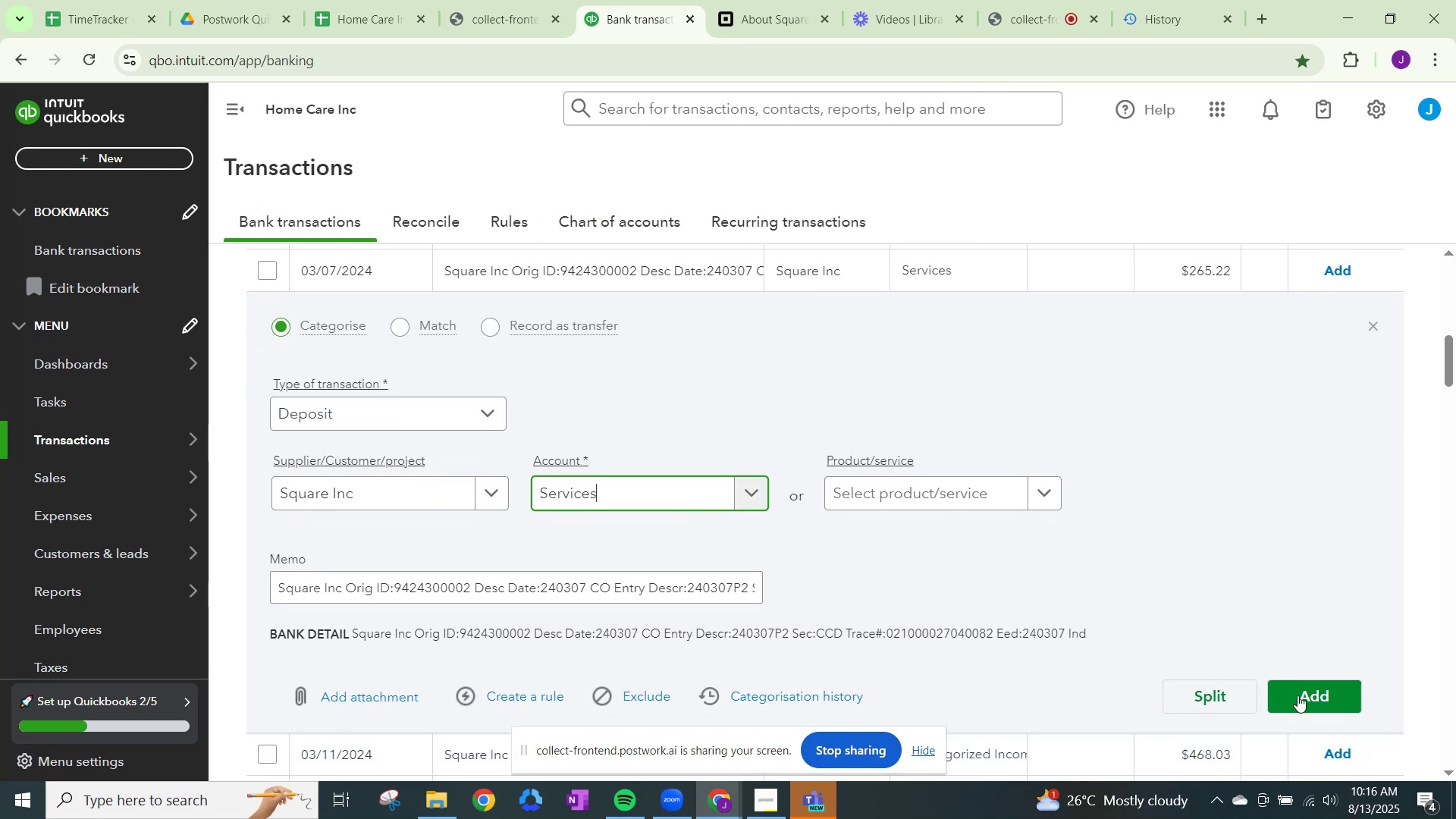 
left_click([1300, 689])
 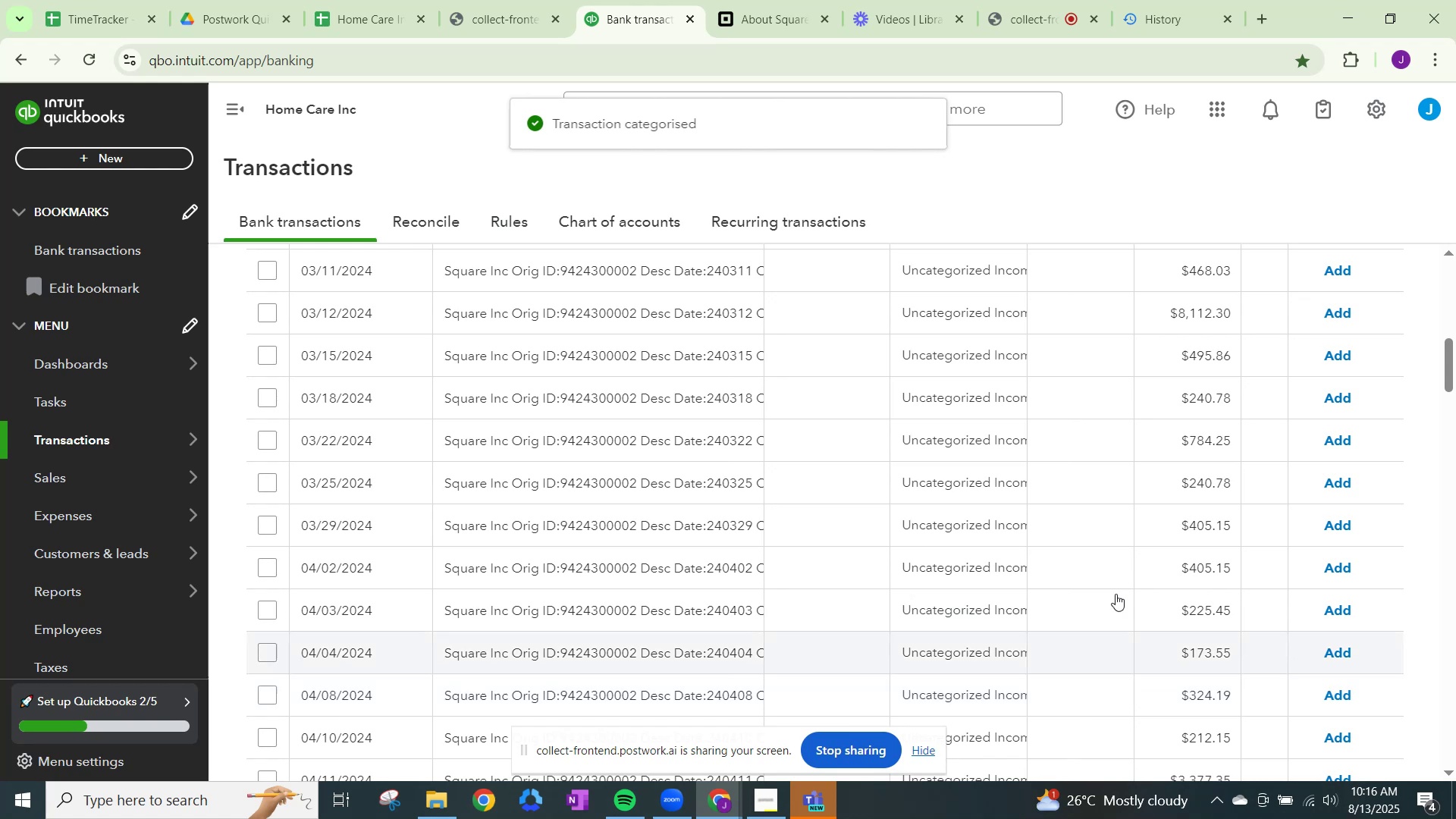 
left_click([967, 415])
 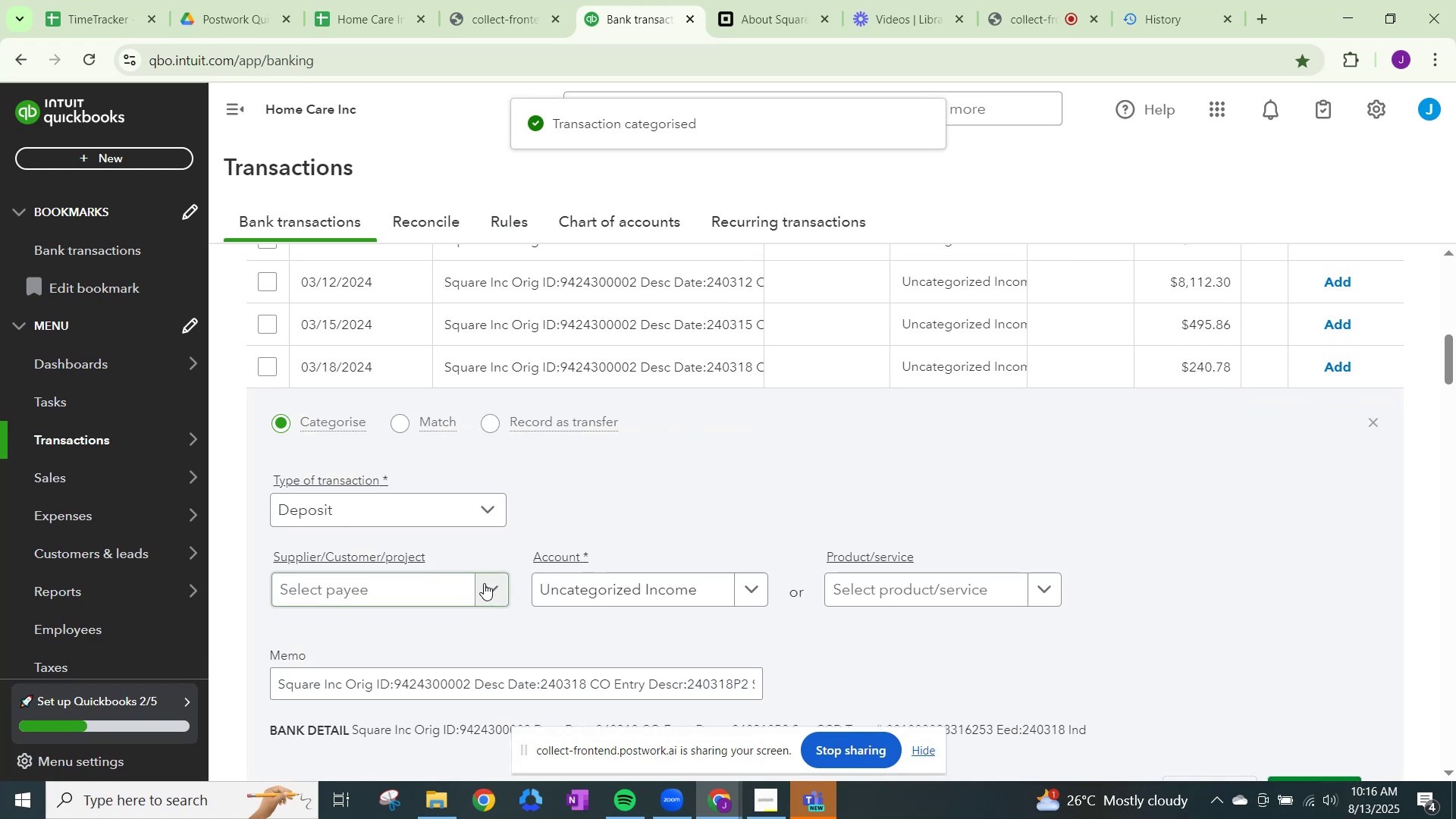 
left_click([488, 594])
 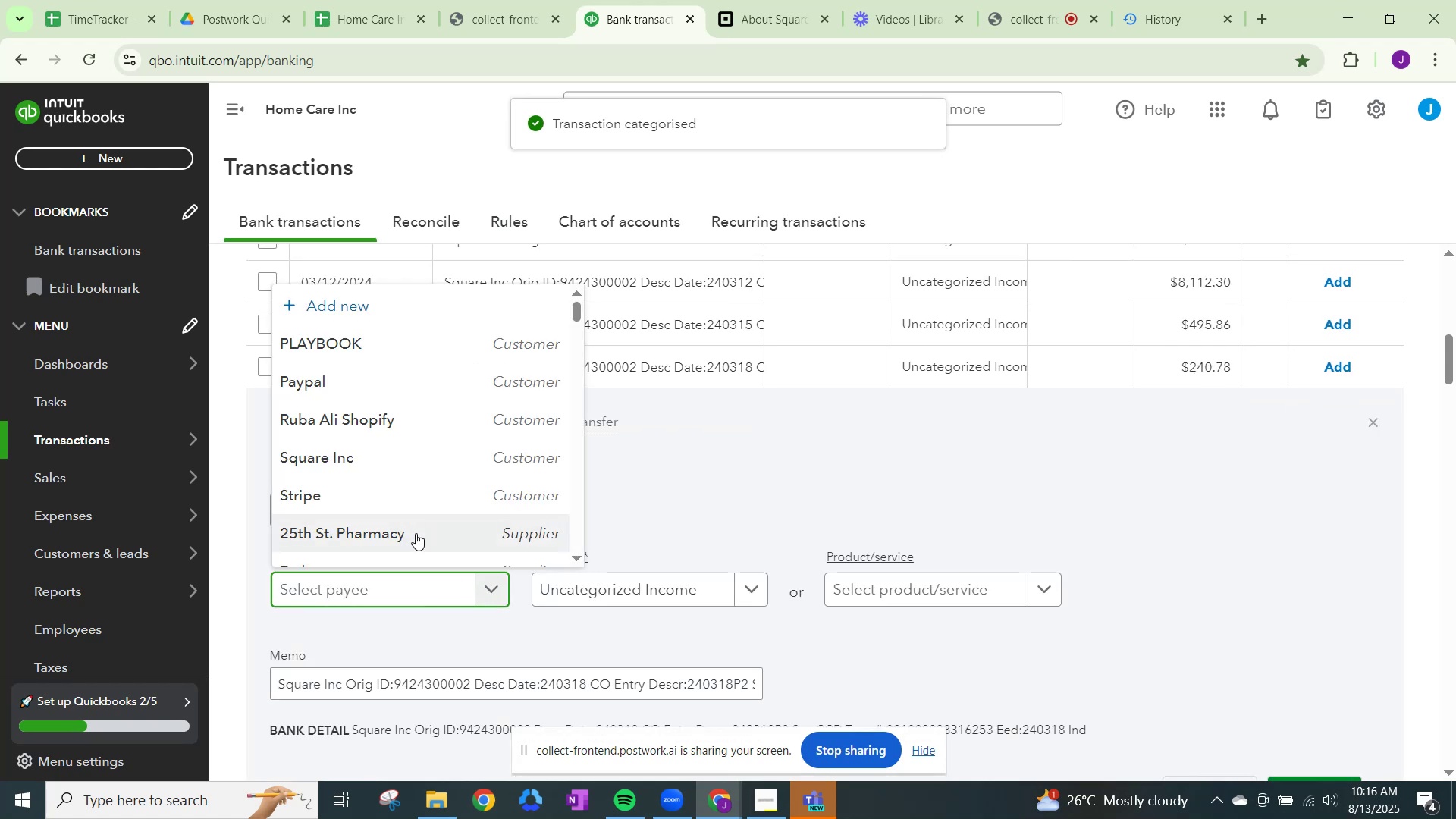 
type(sq)
 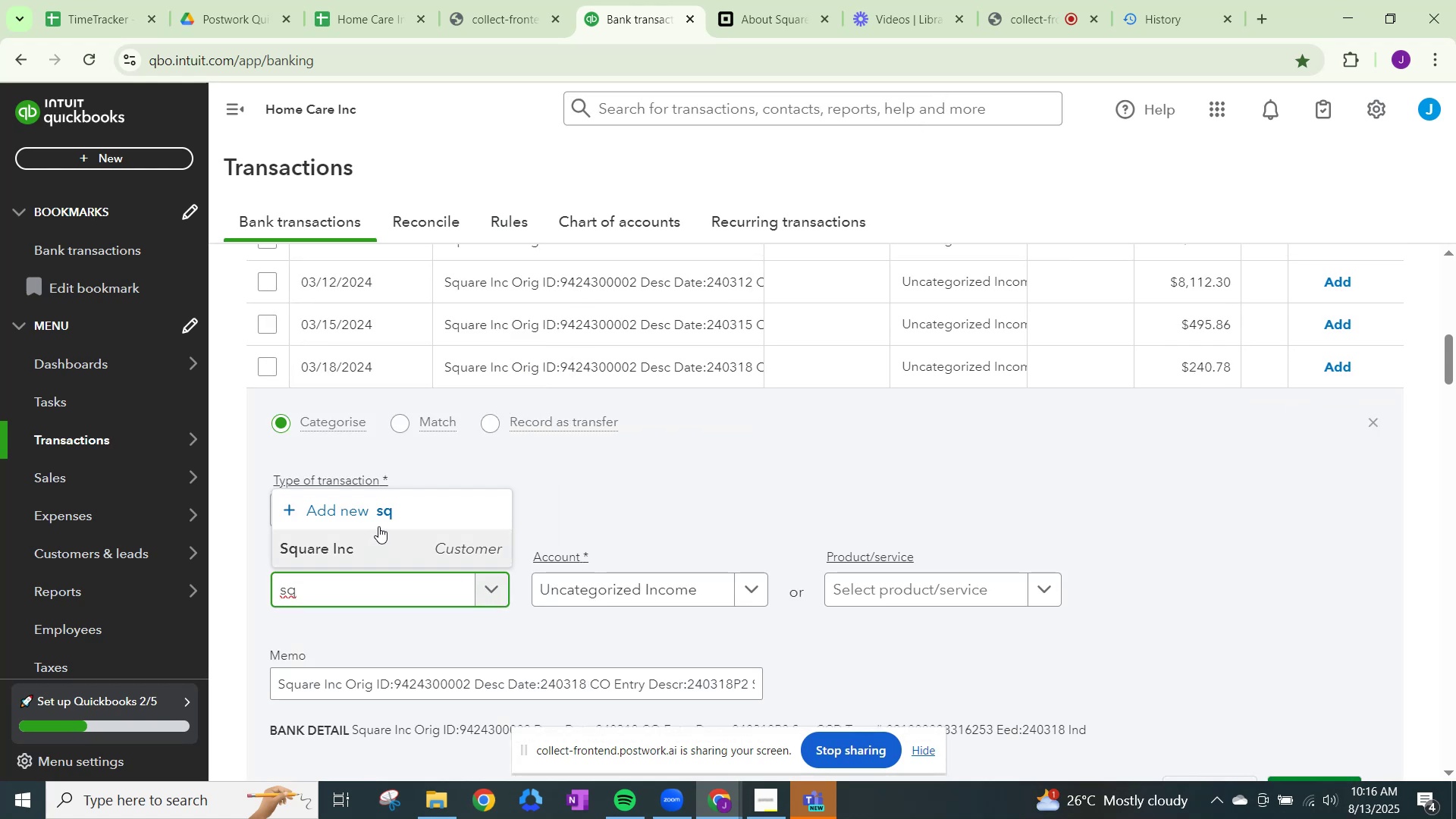 
left_click([380, 544])
 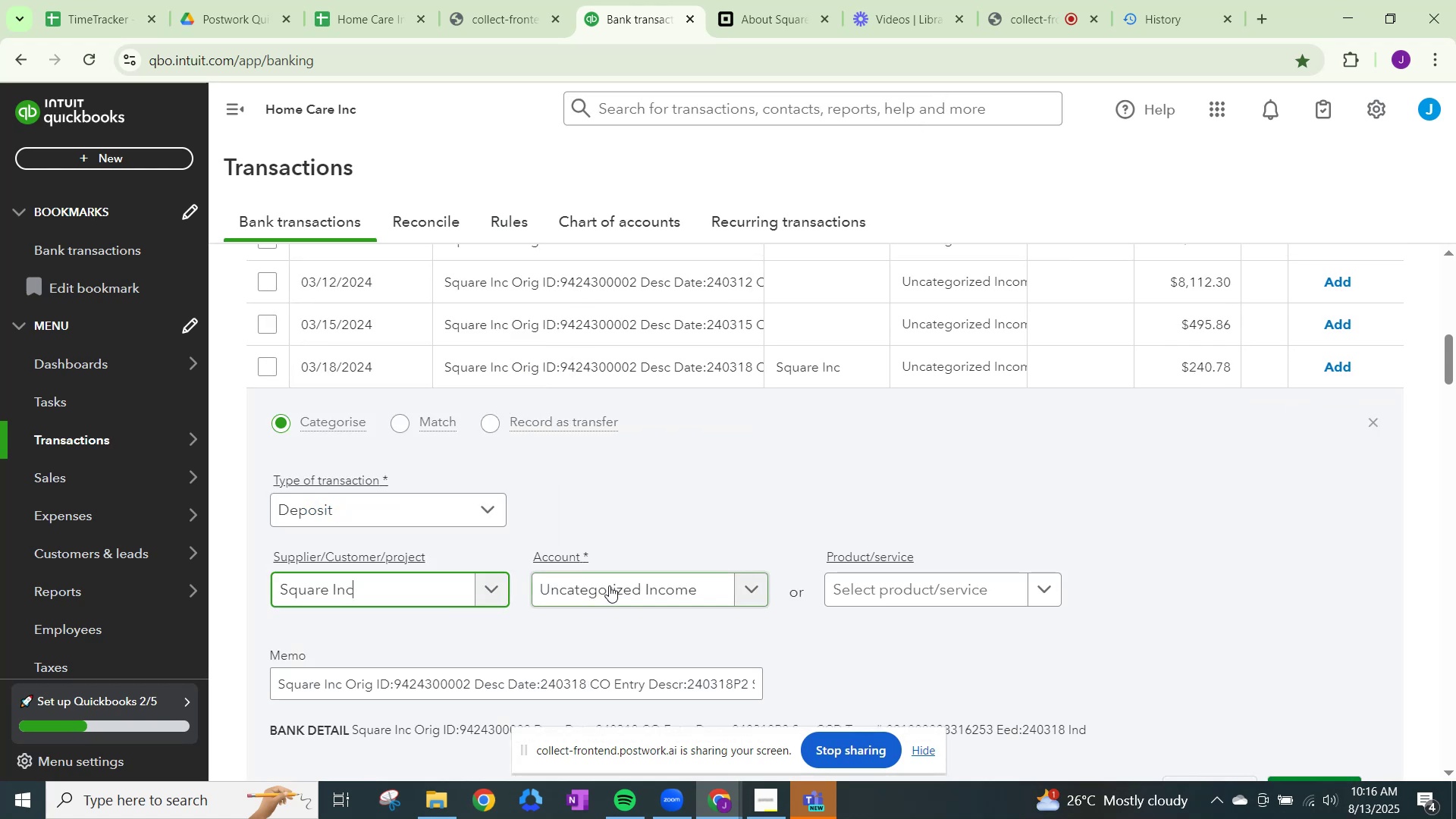 
left_click([610, 585])
 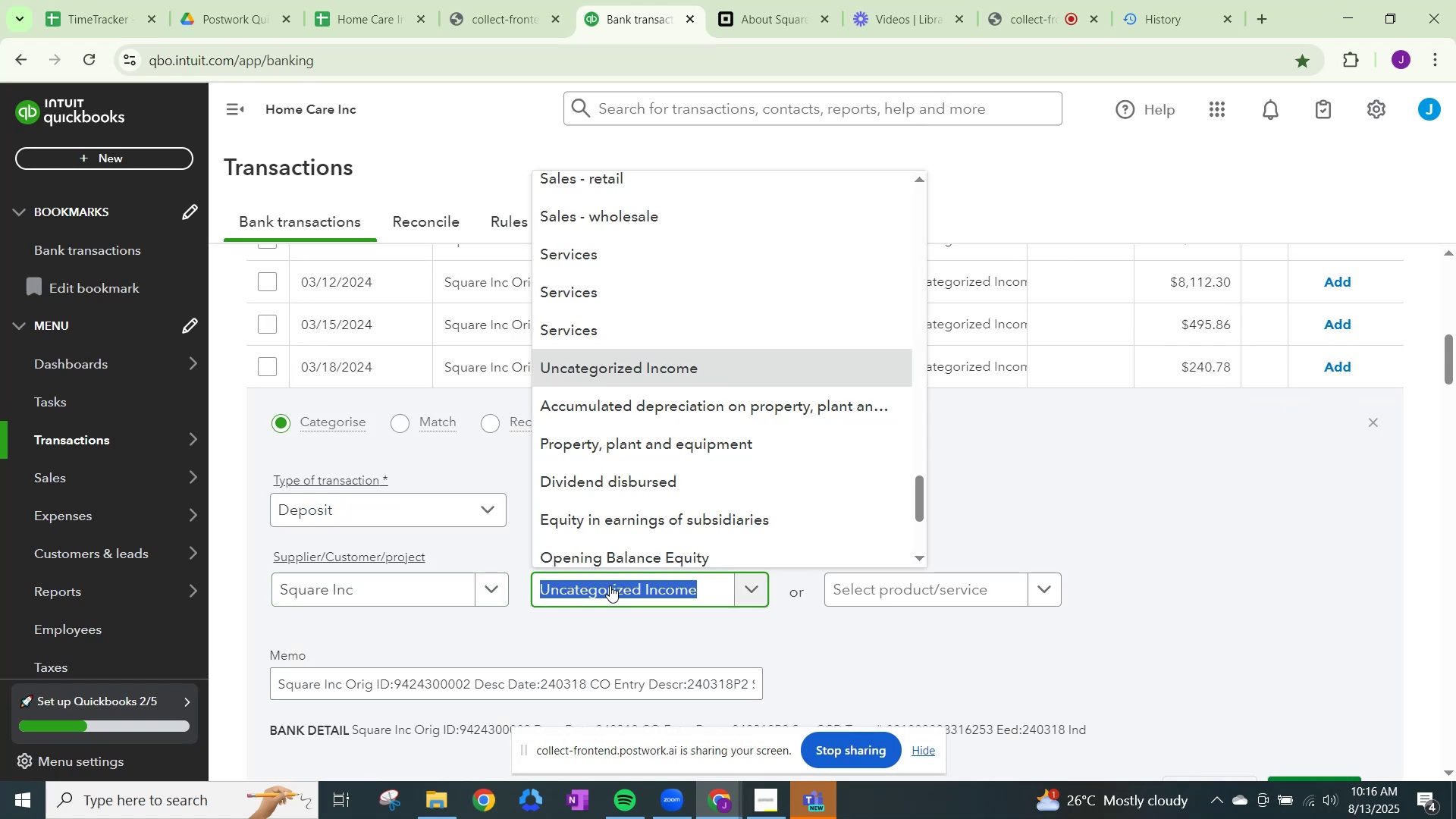 
key(Control+V)
 